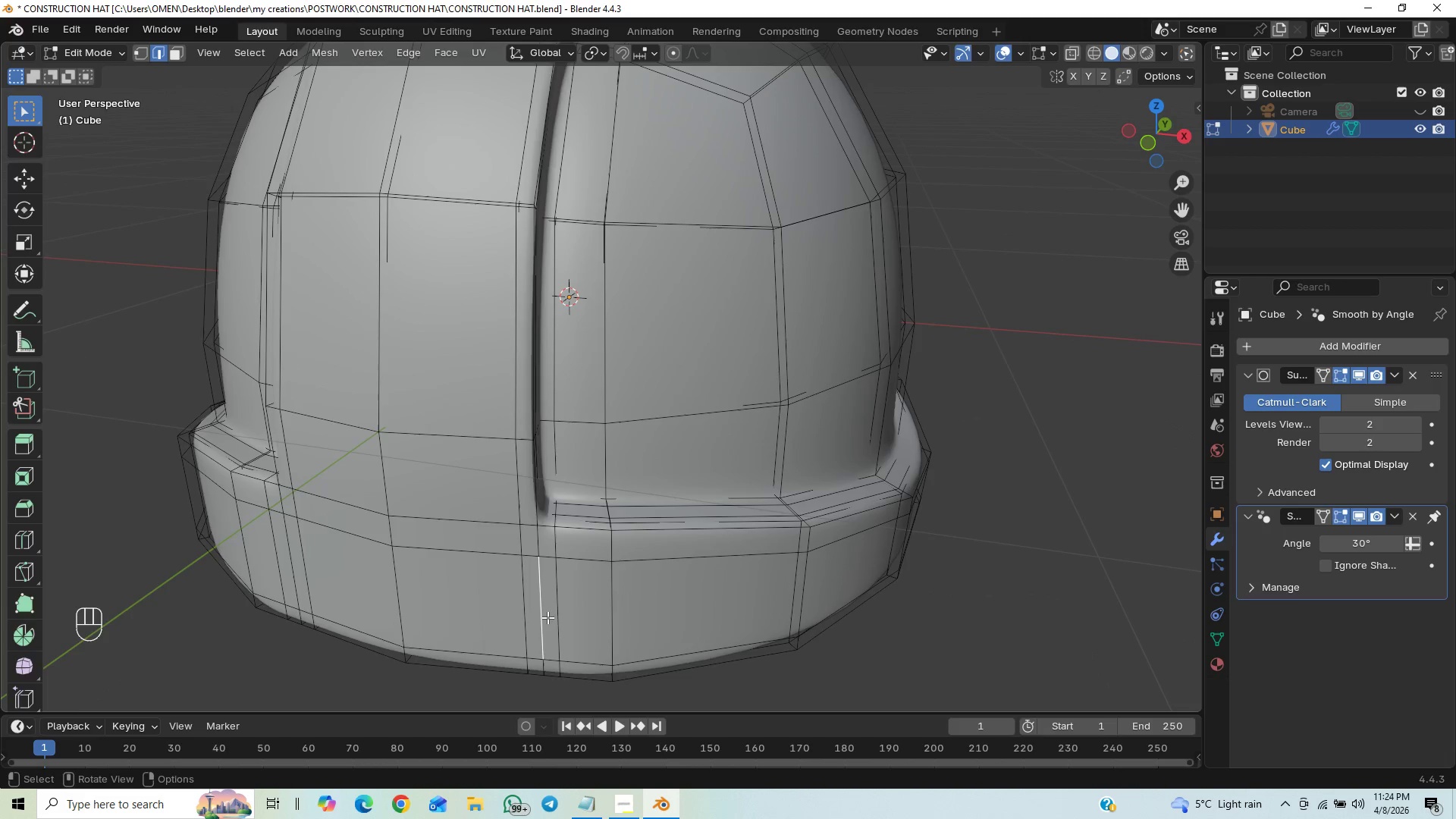 
hold_key(key=AltLeft, duration=0.89)
double_click([544, 617])
 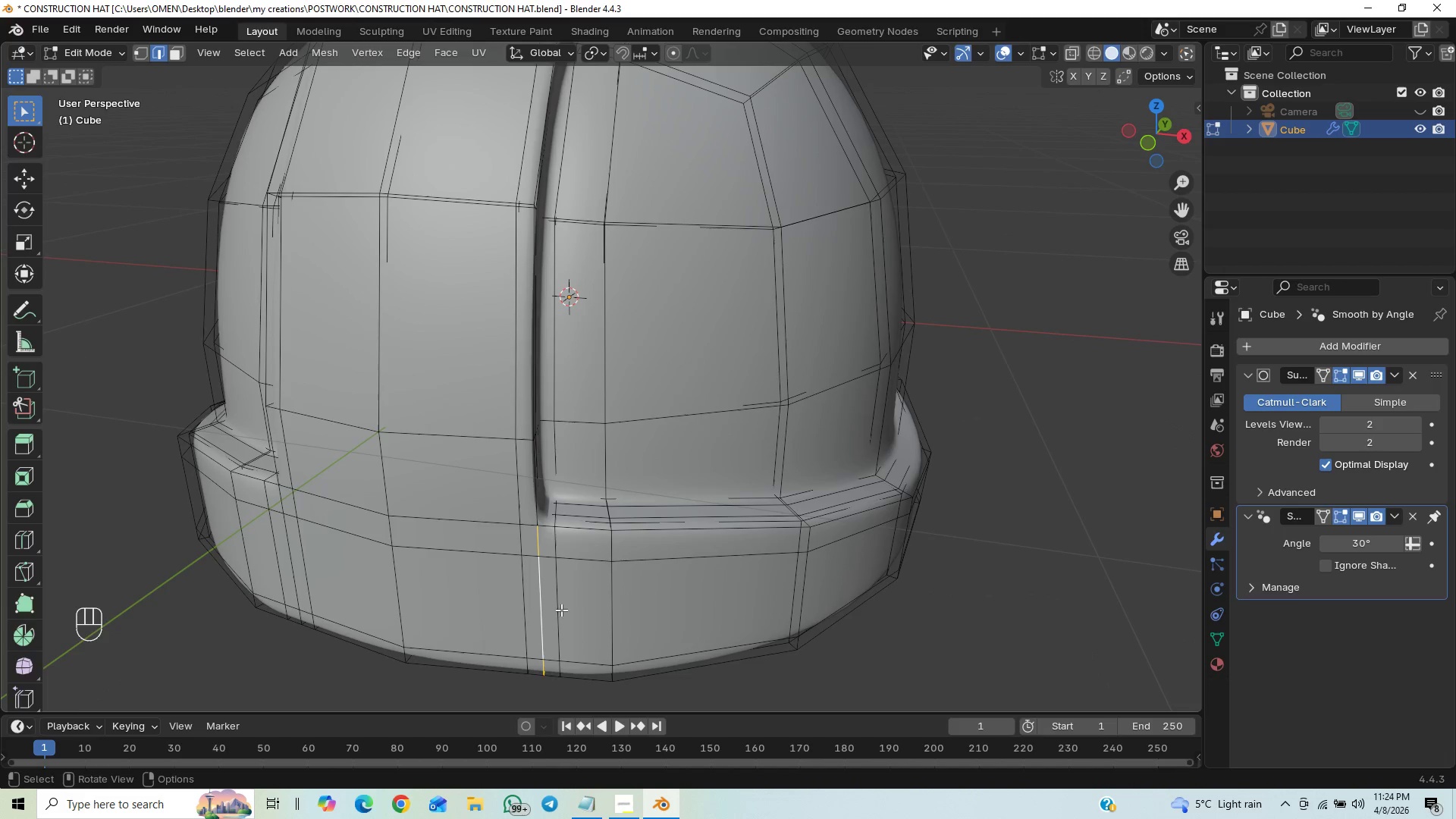 
left_click([561, 610])
 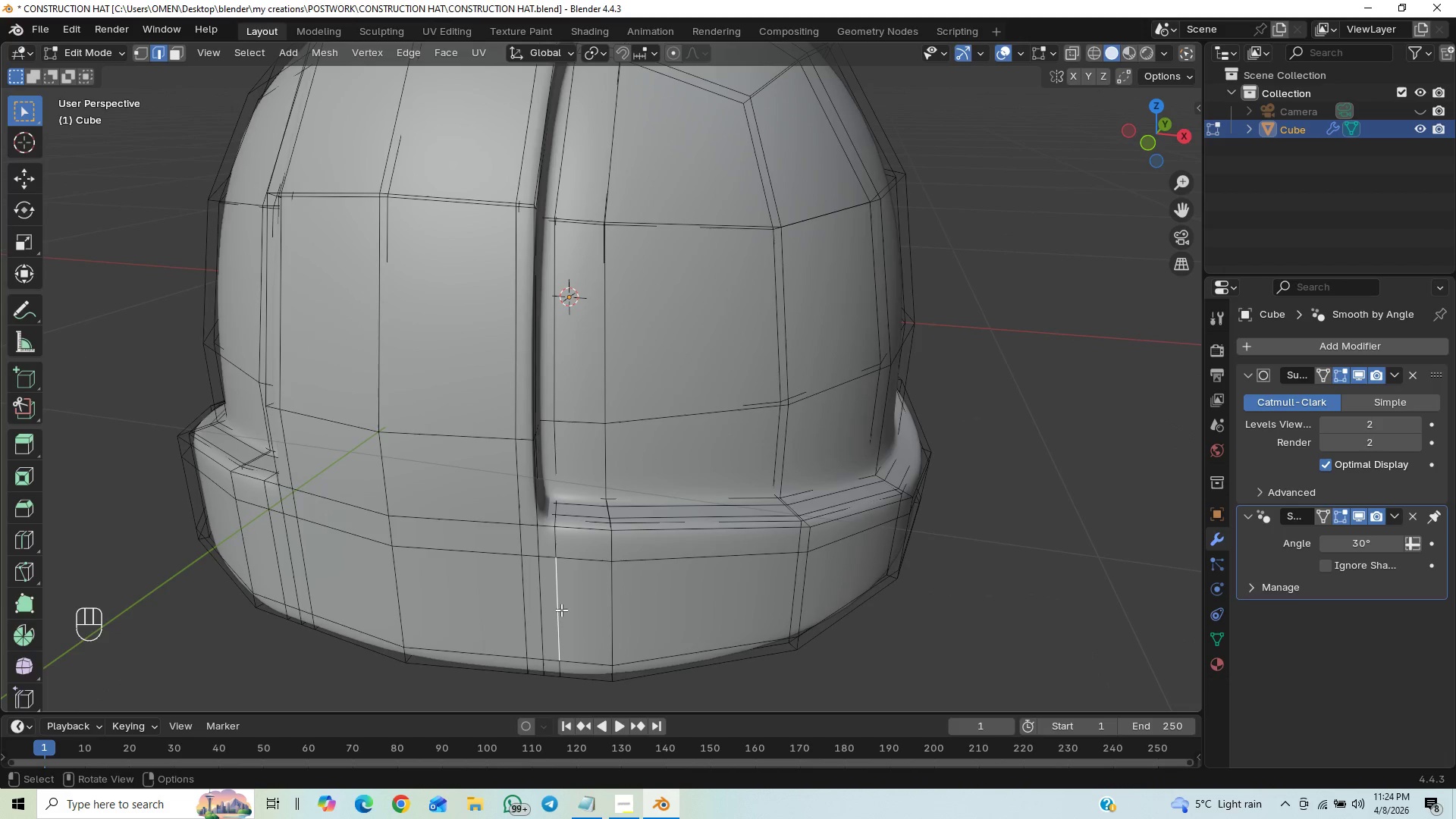 
hold_key(key=AltLeft, duration=0.73)
double_click([560, 610])
 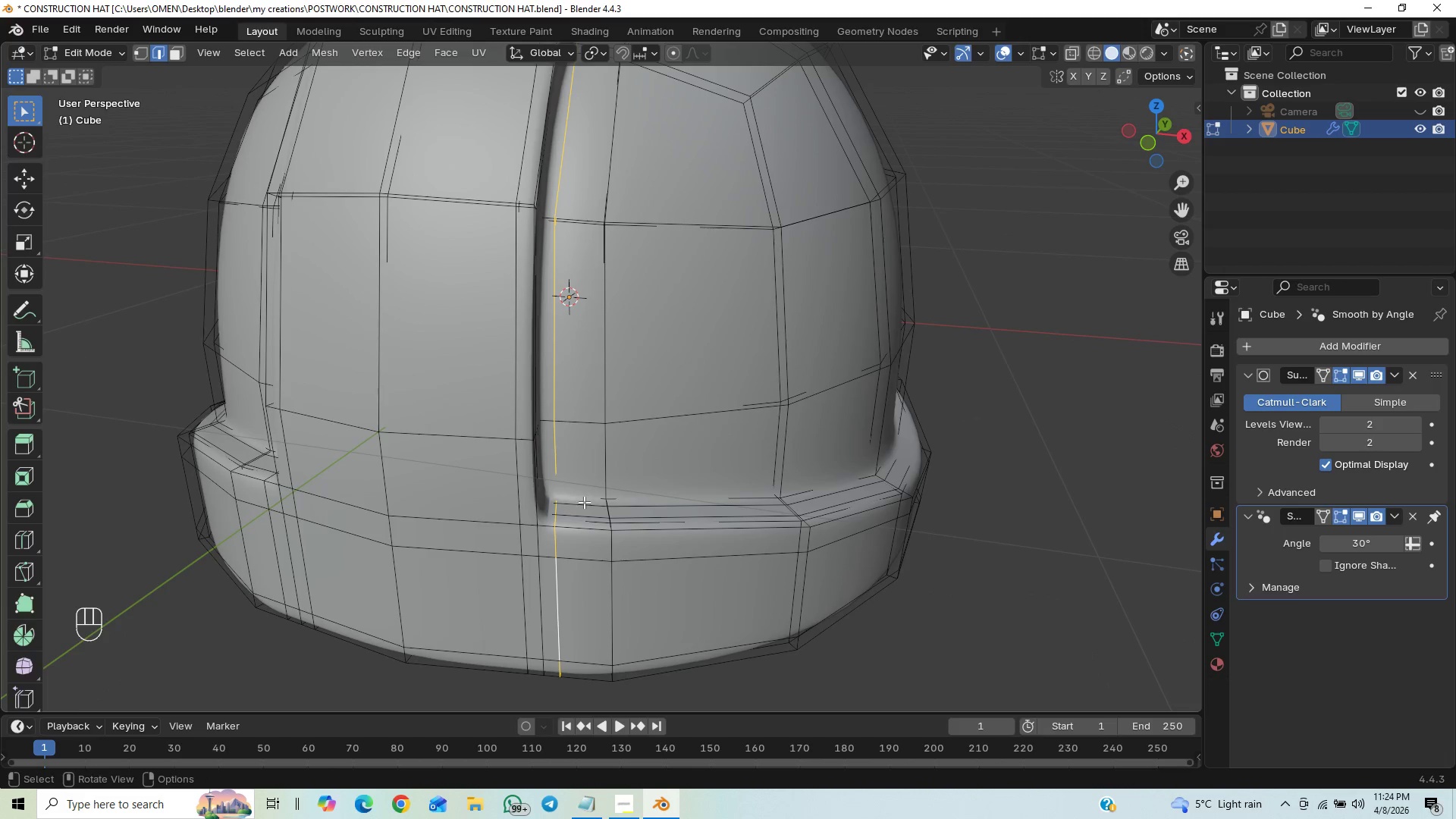 
key(Control+X)
 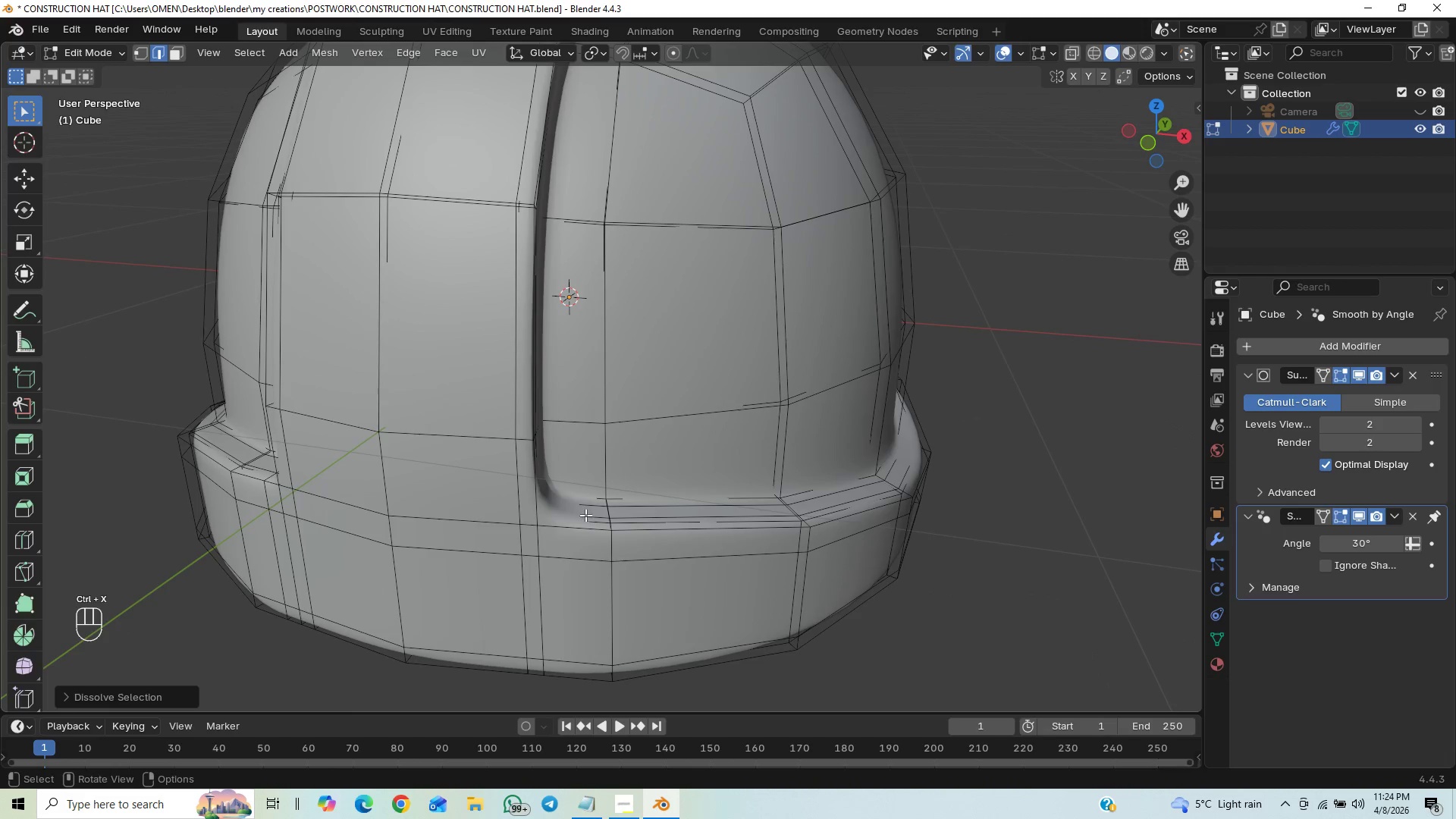 
key(Tab)
 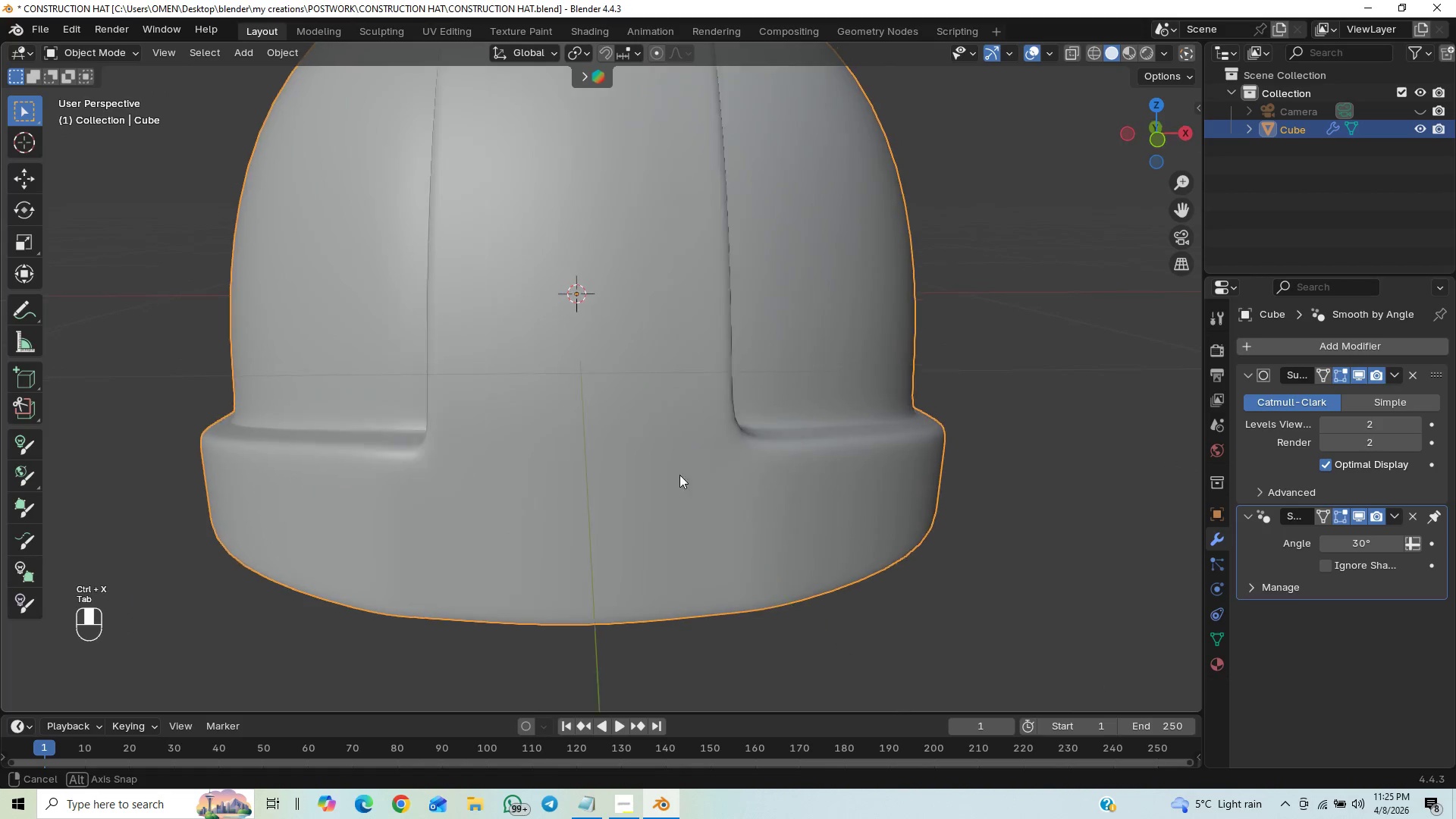 
key(Control+Z)
 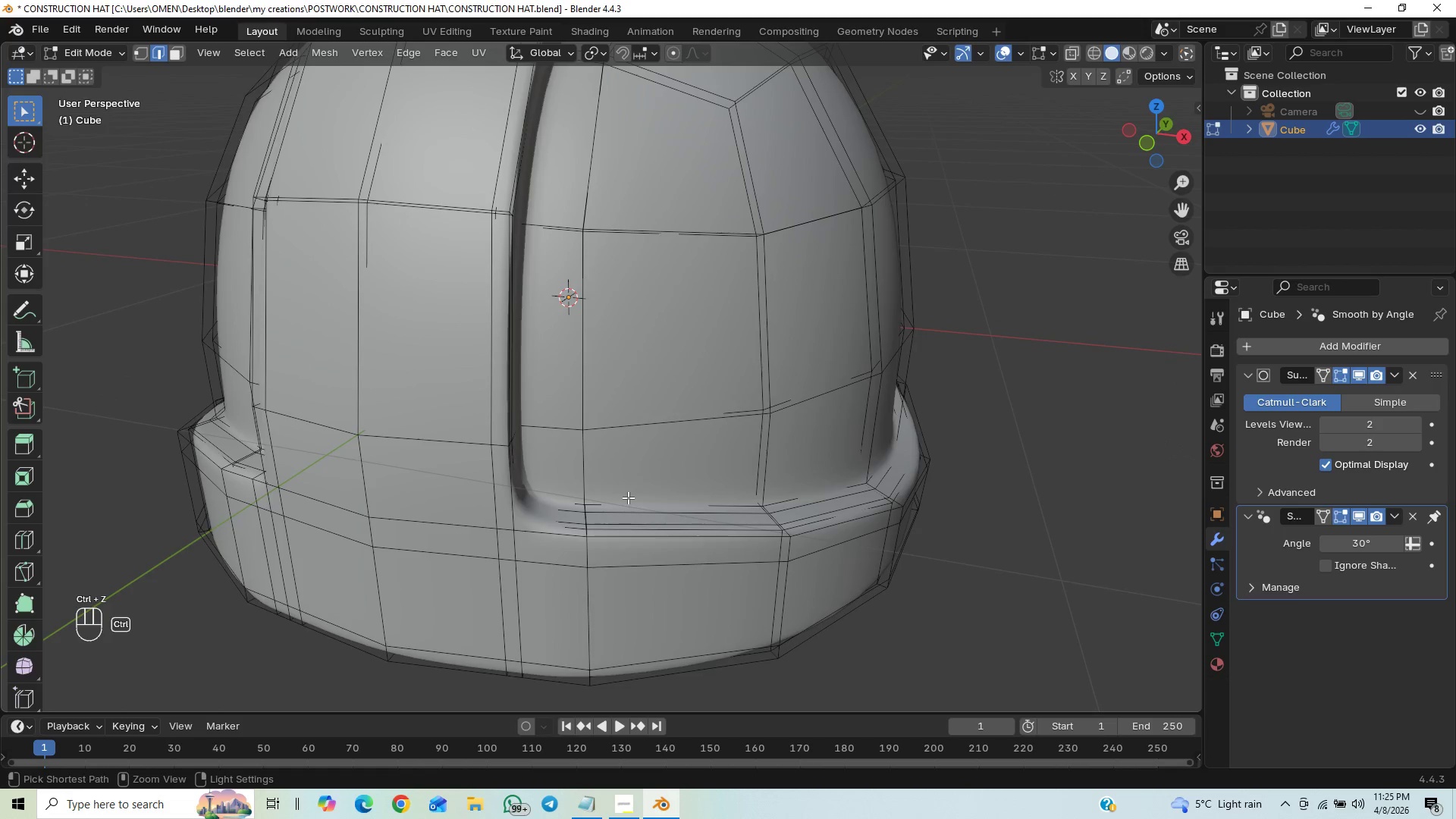 
key(Control+Z)
 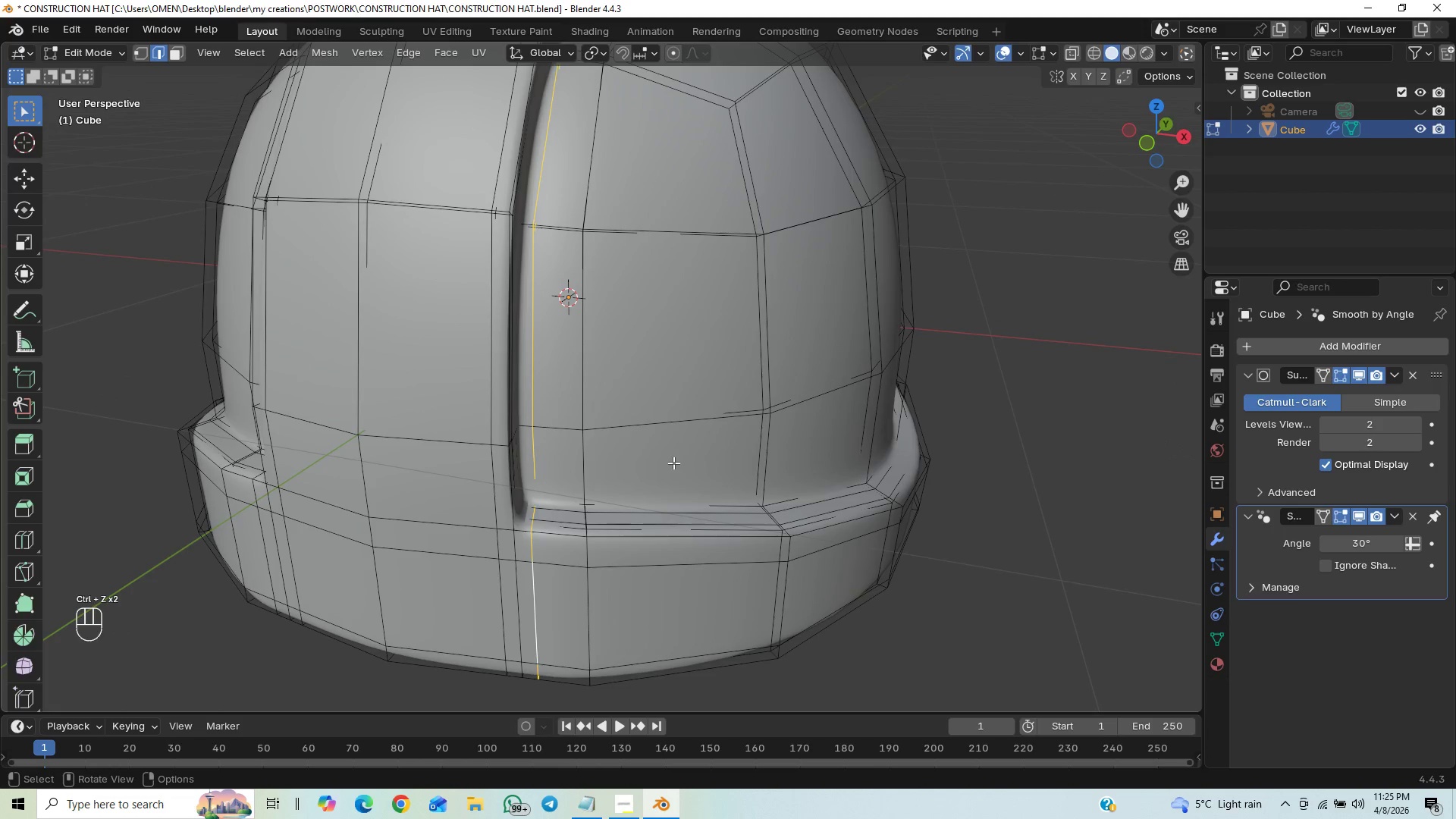 
key(Tab)
 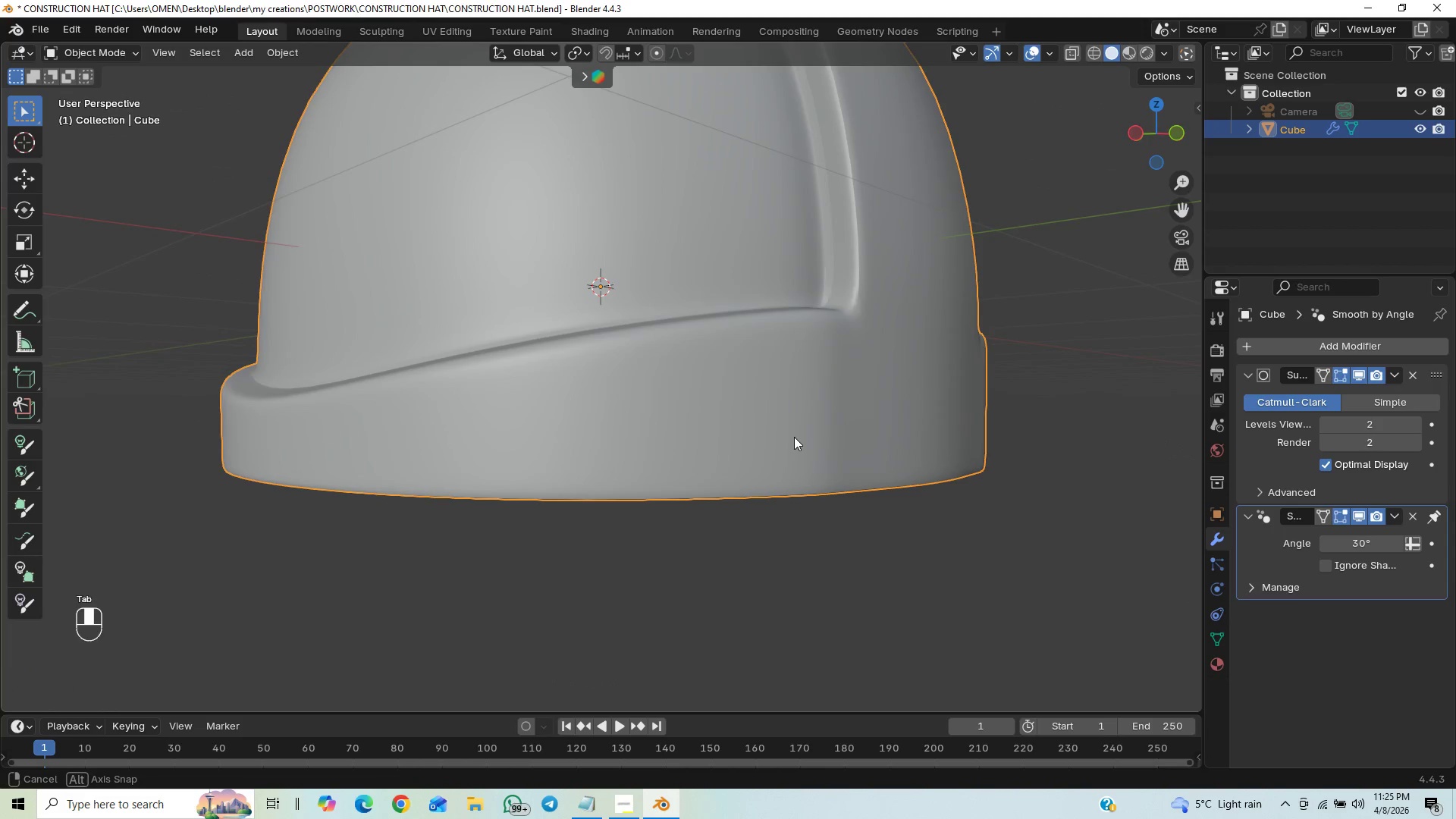 
key(Tab)
 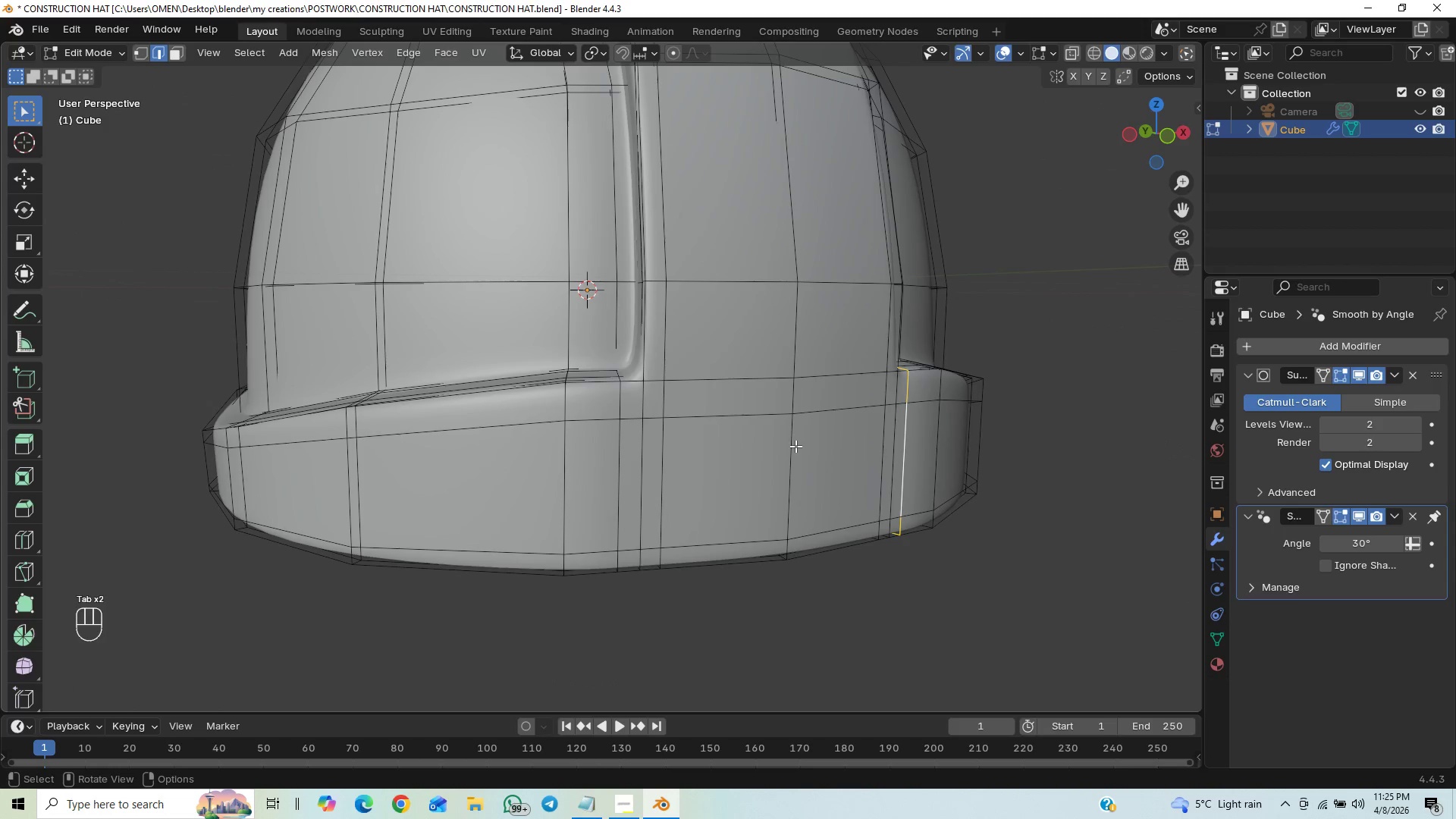 
key(3)
 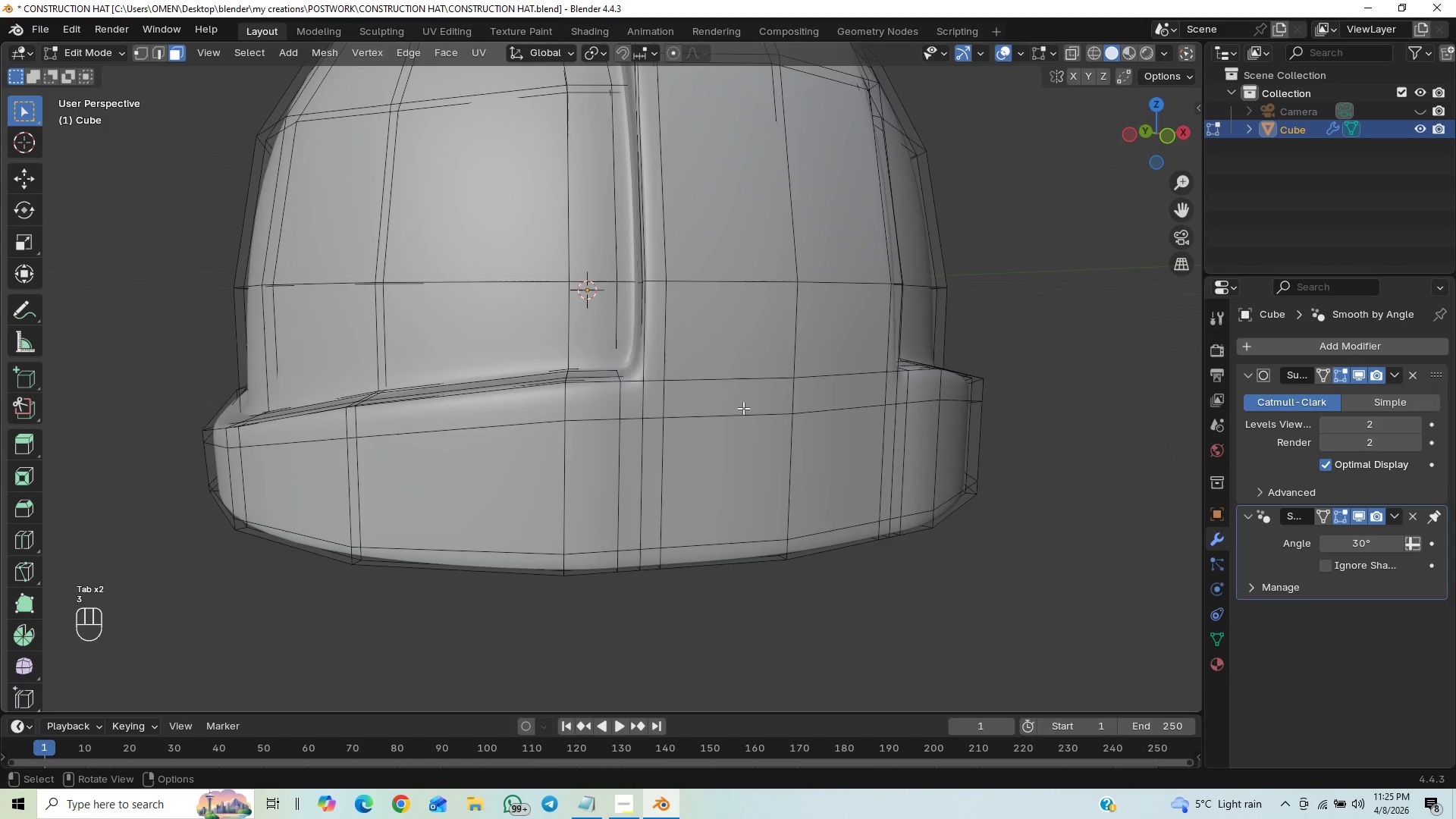 
left_click([742, 408])
 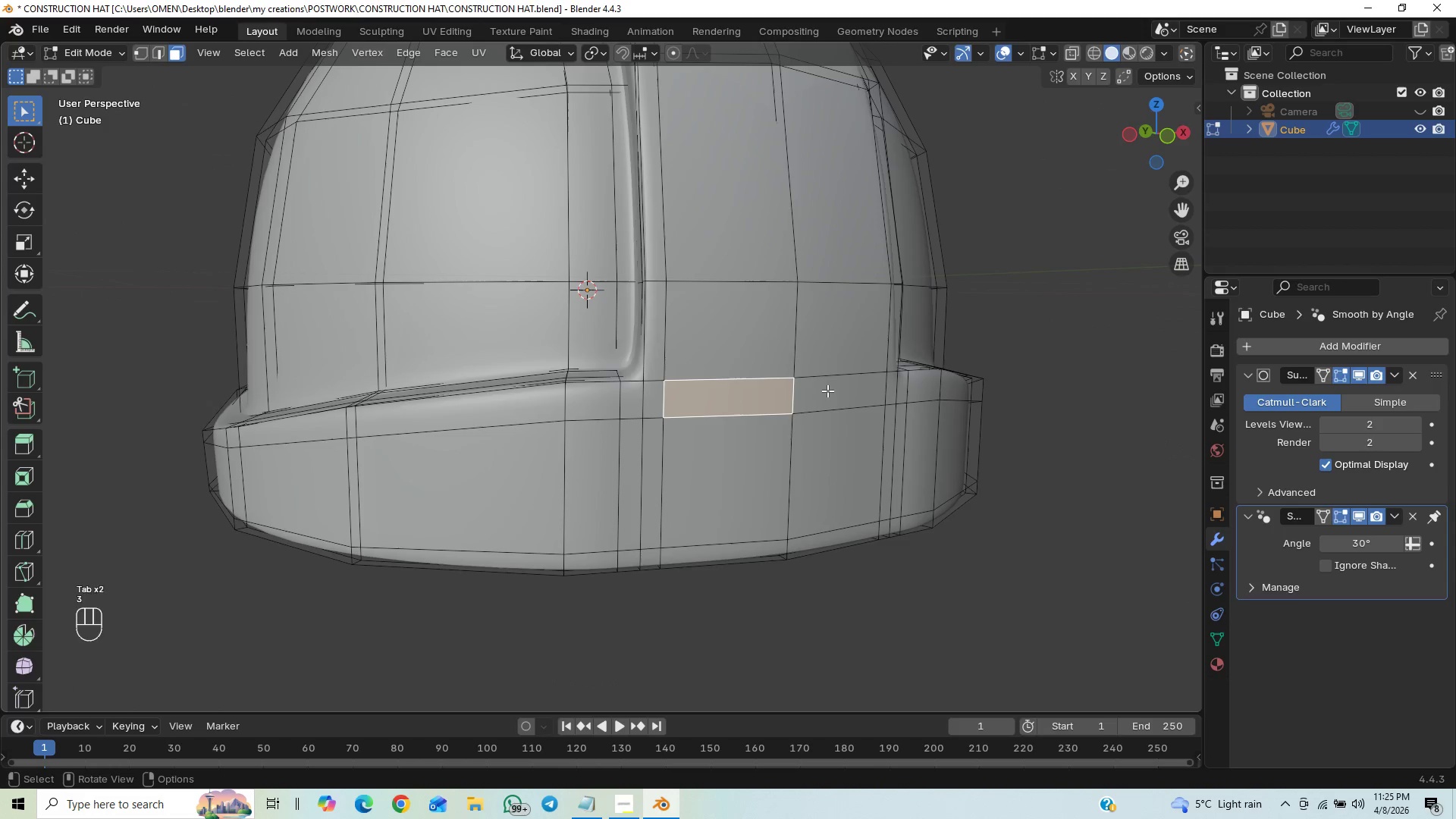 
hold_key(key=ShiftLeft, duration=1.5)
left_click([822, 399])
 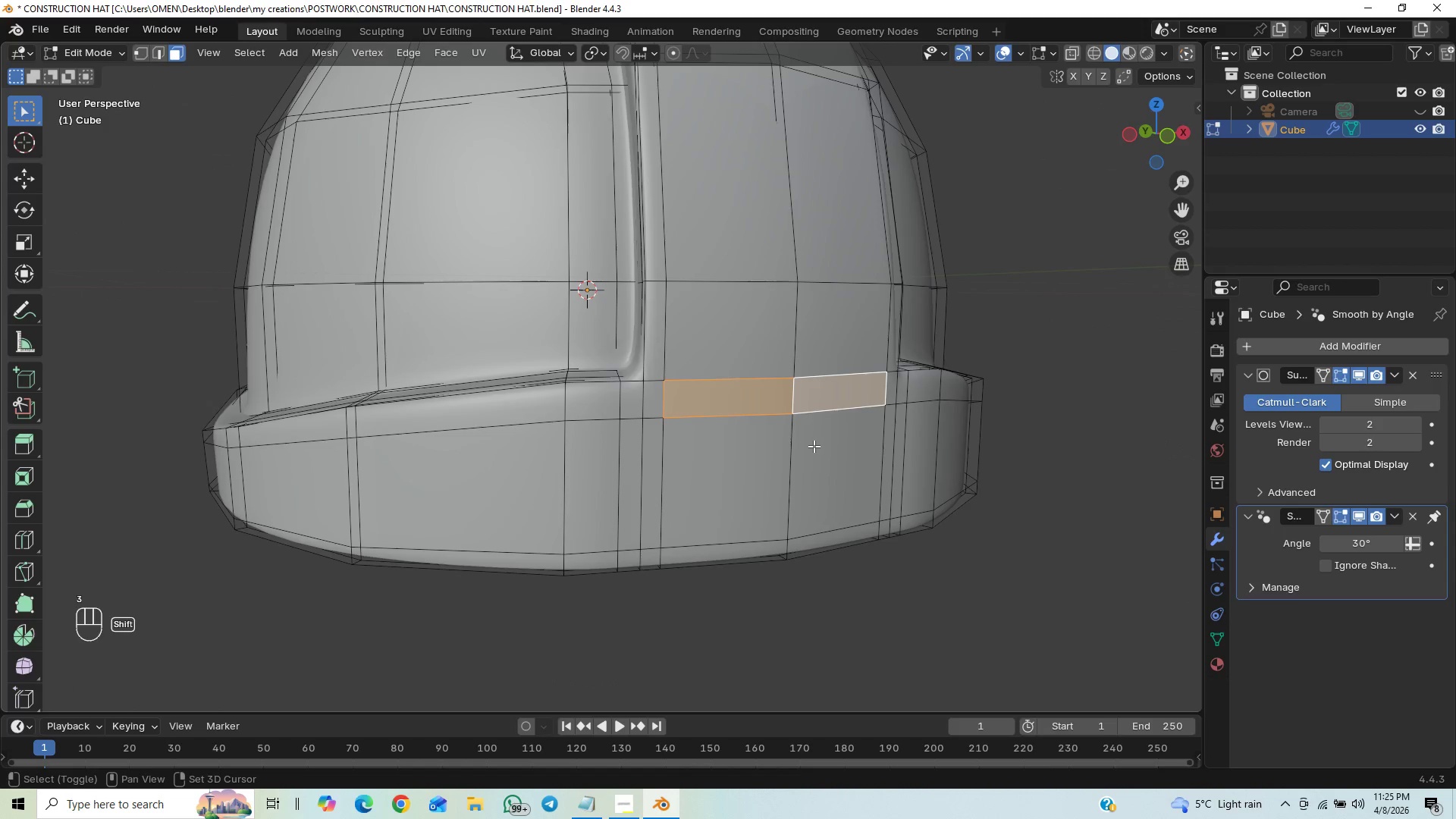 
left_click([814, 451])
 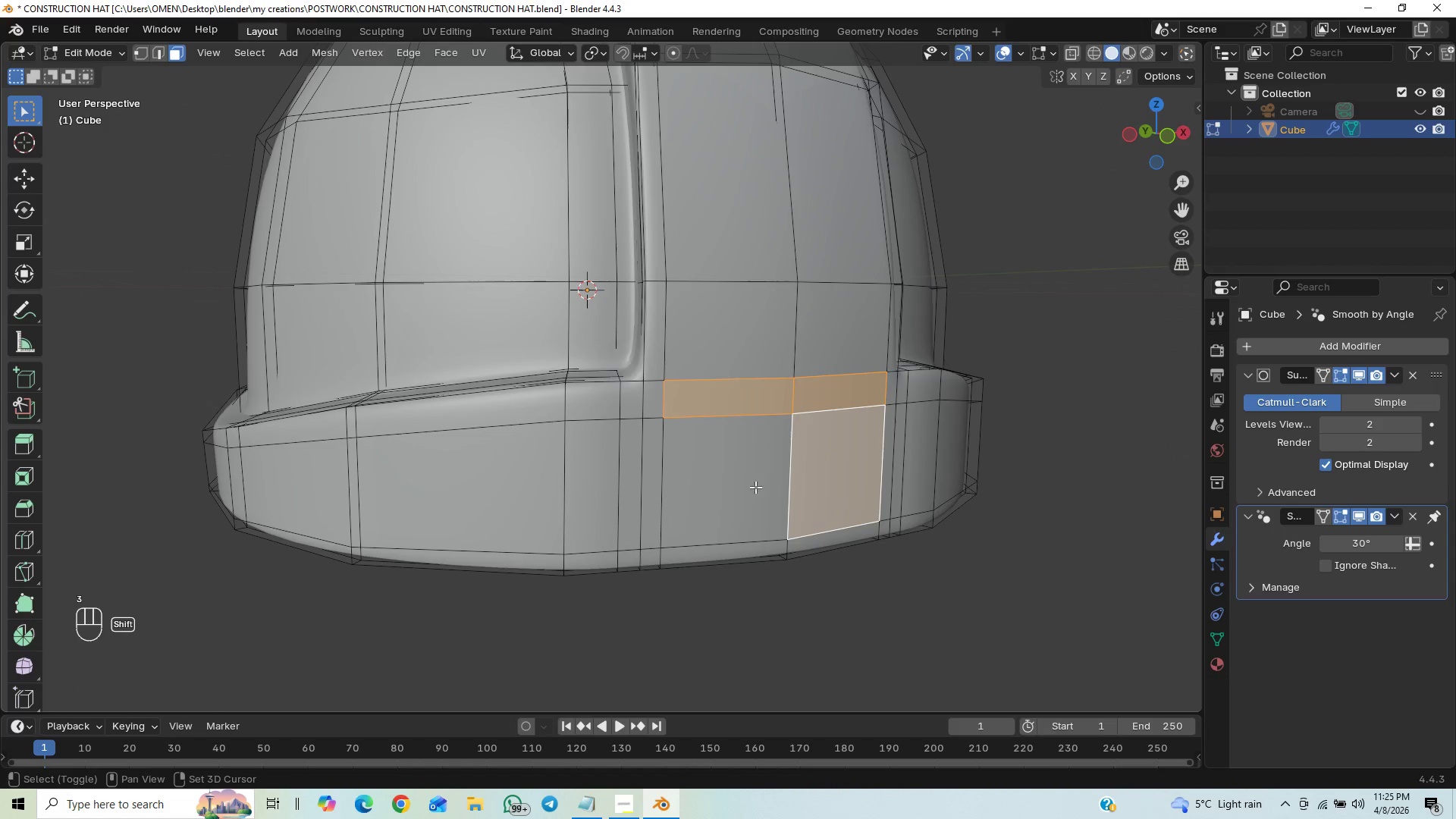 
double_click([752, 487])
 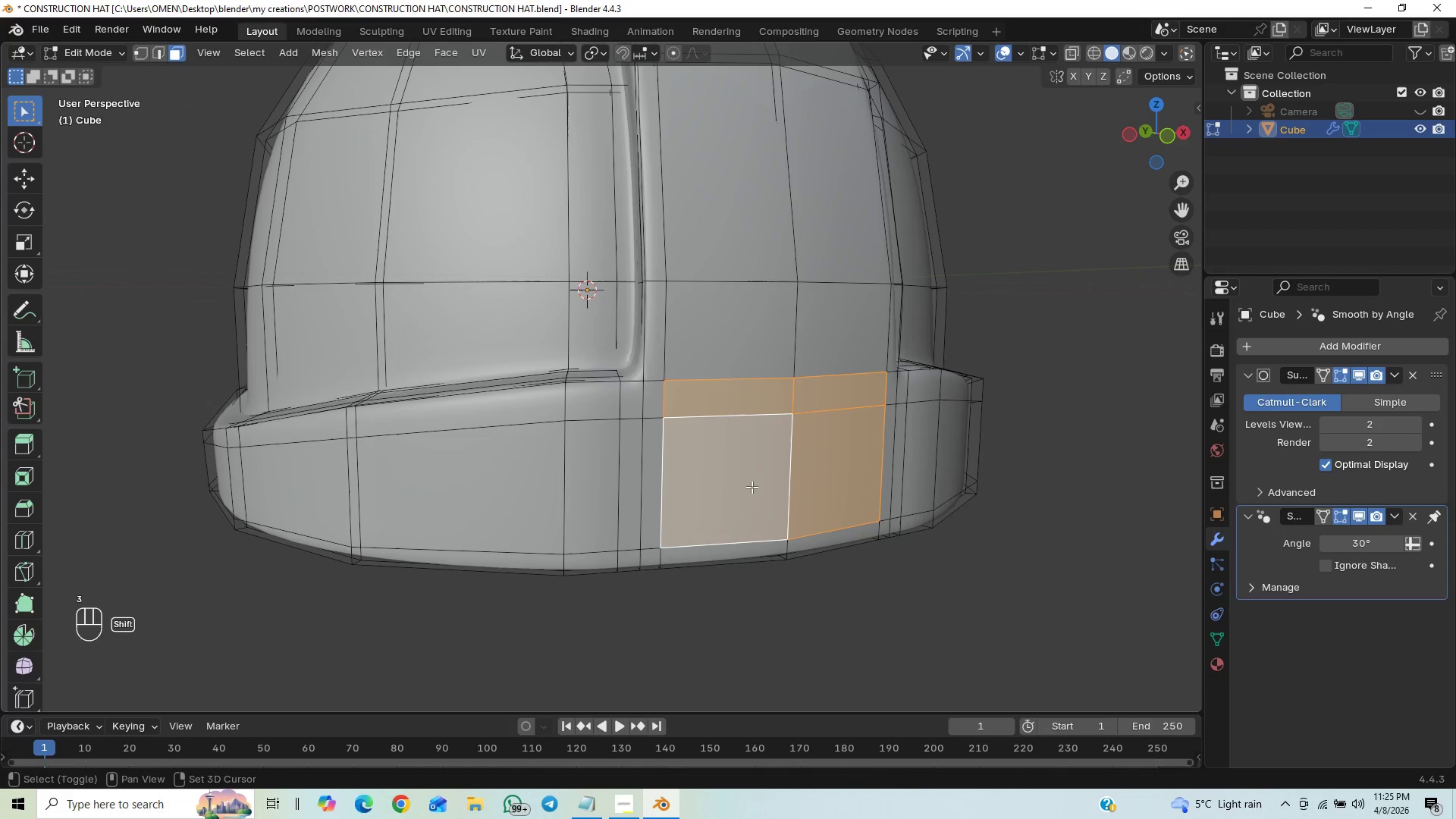 
key(Shift+ShiftLeft)
 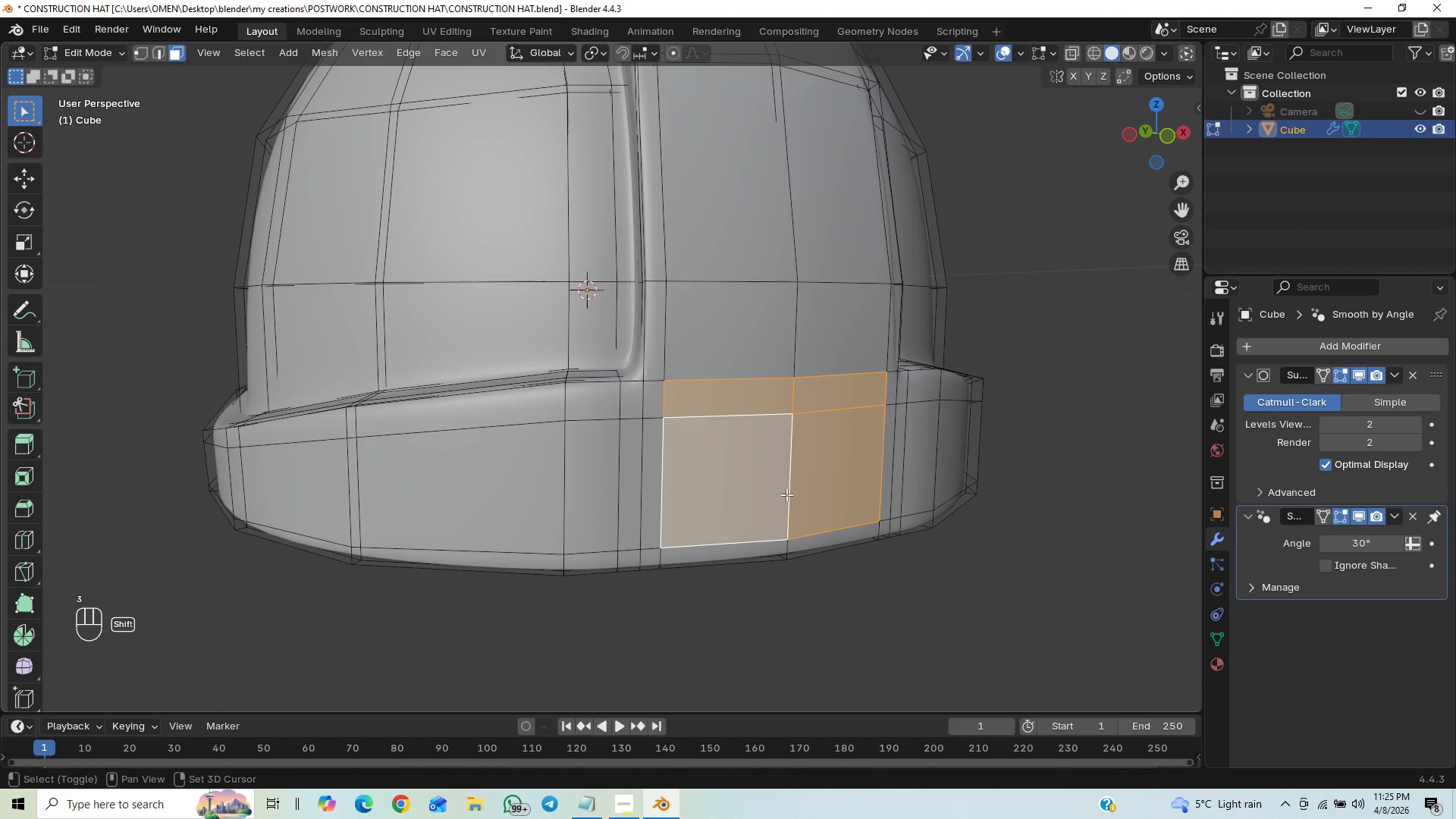 
key(Shift+ShiftLeft)
 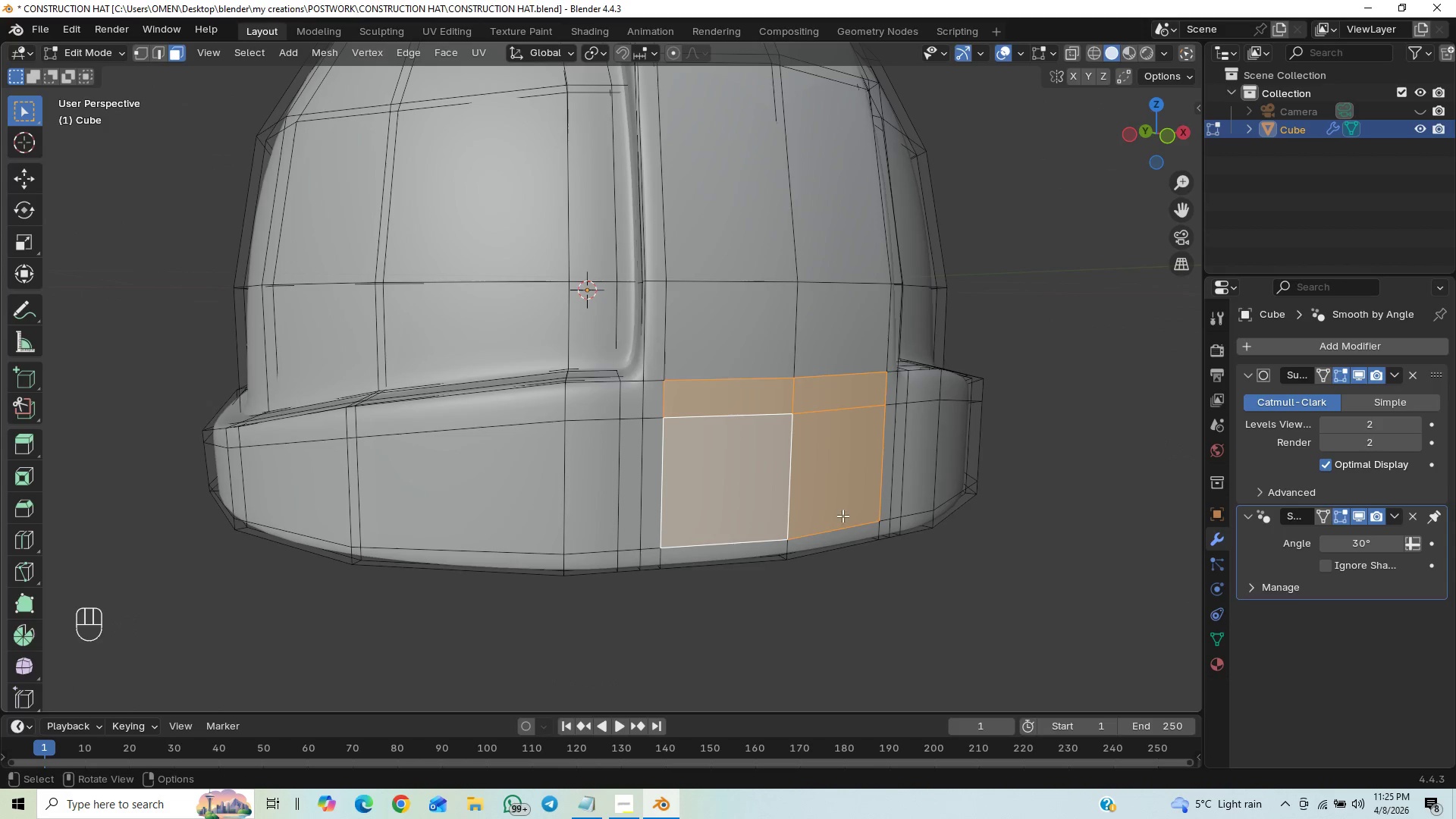 
hold_key(key=ShiftLeft, duration=1.25)
left_click([825, 535])
 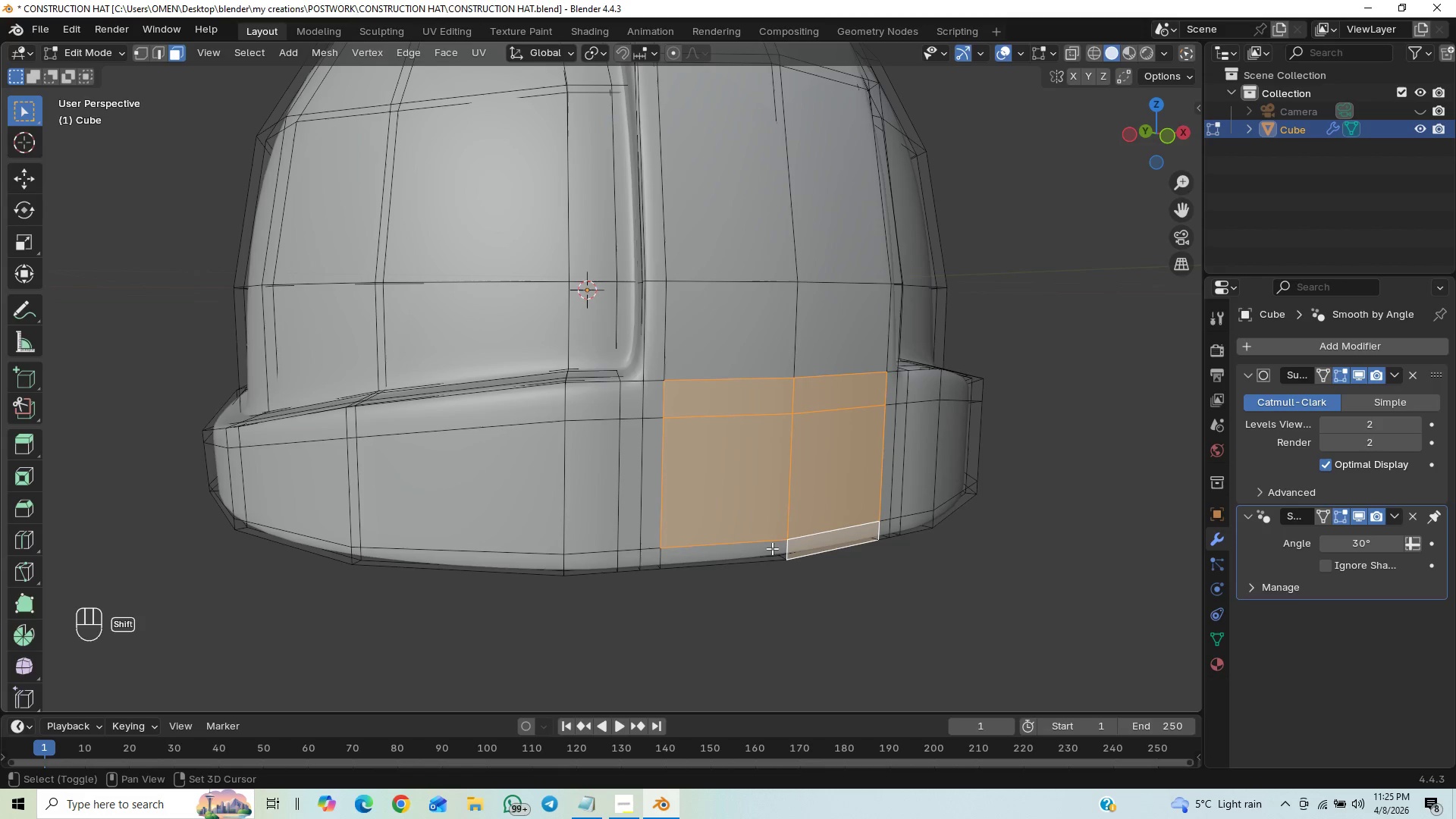 
left_click([761, 548])
 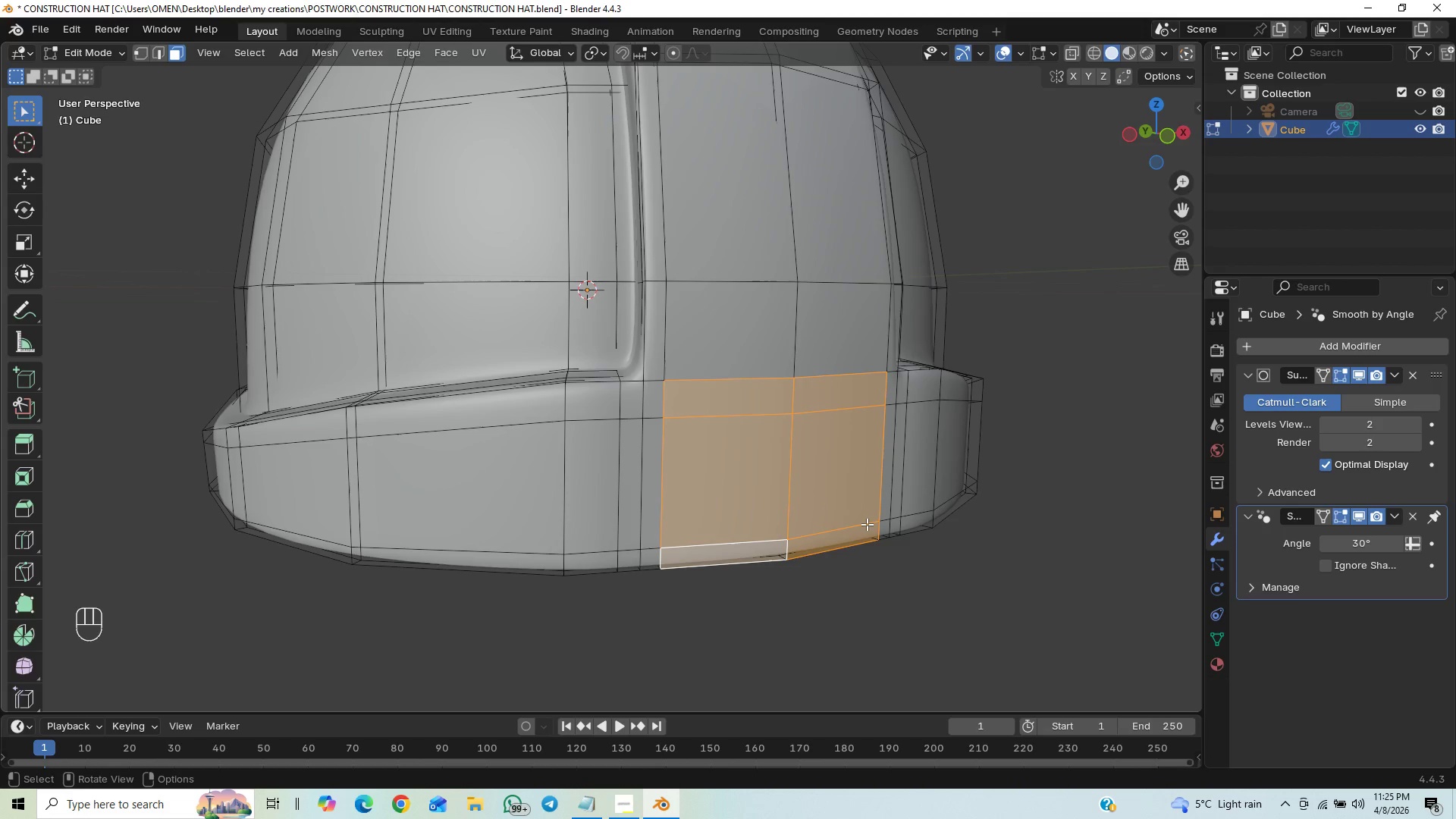 
type(GY)
 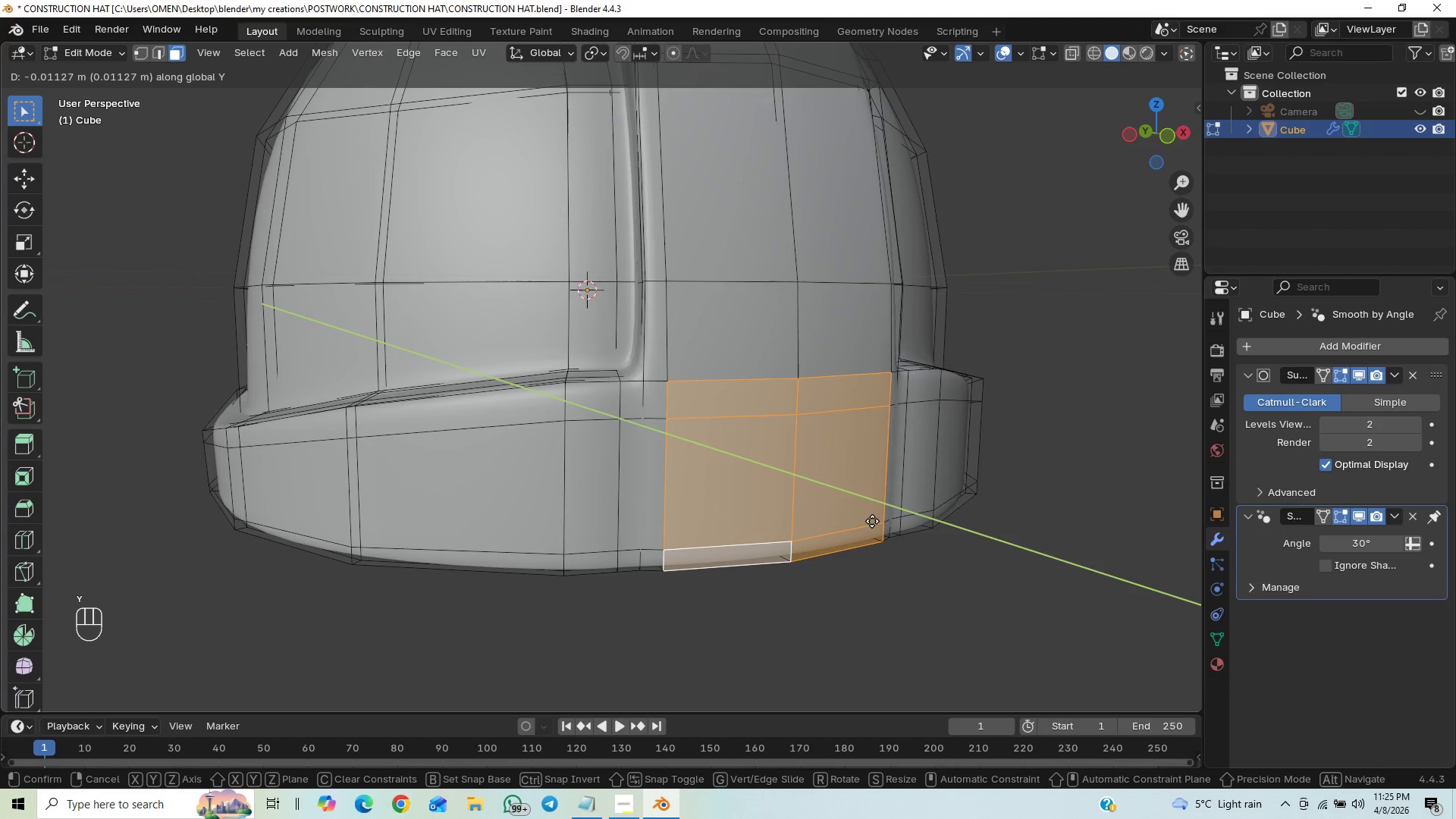 
left_click([874, 522])
 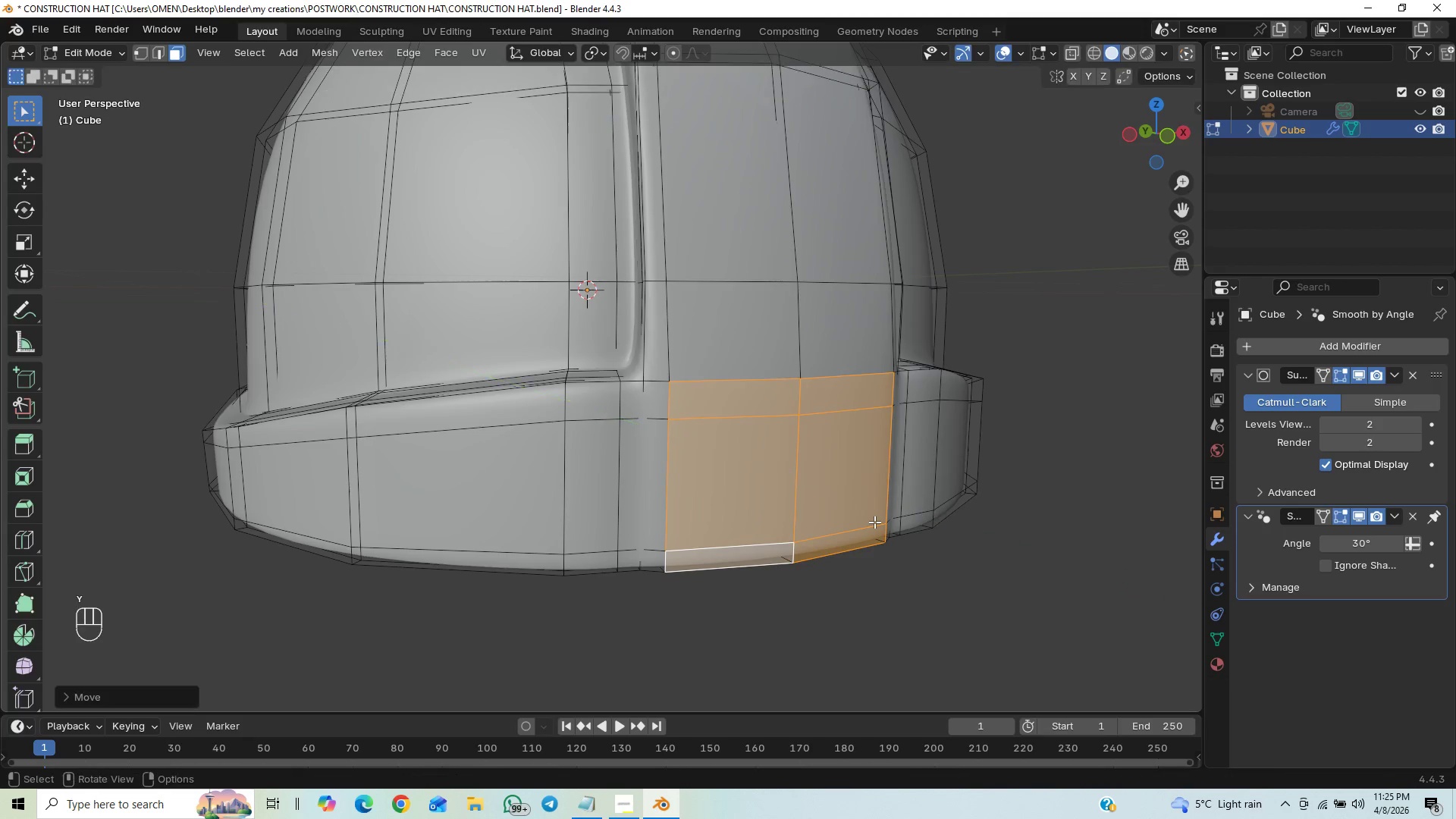 
key(Tab)
 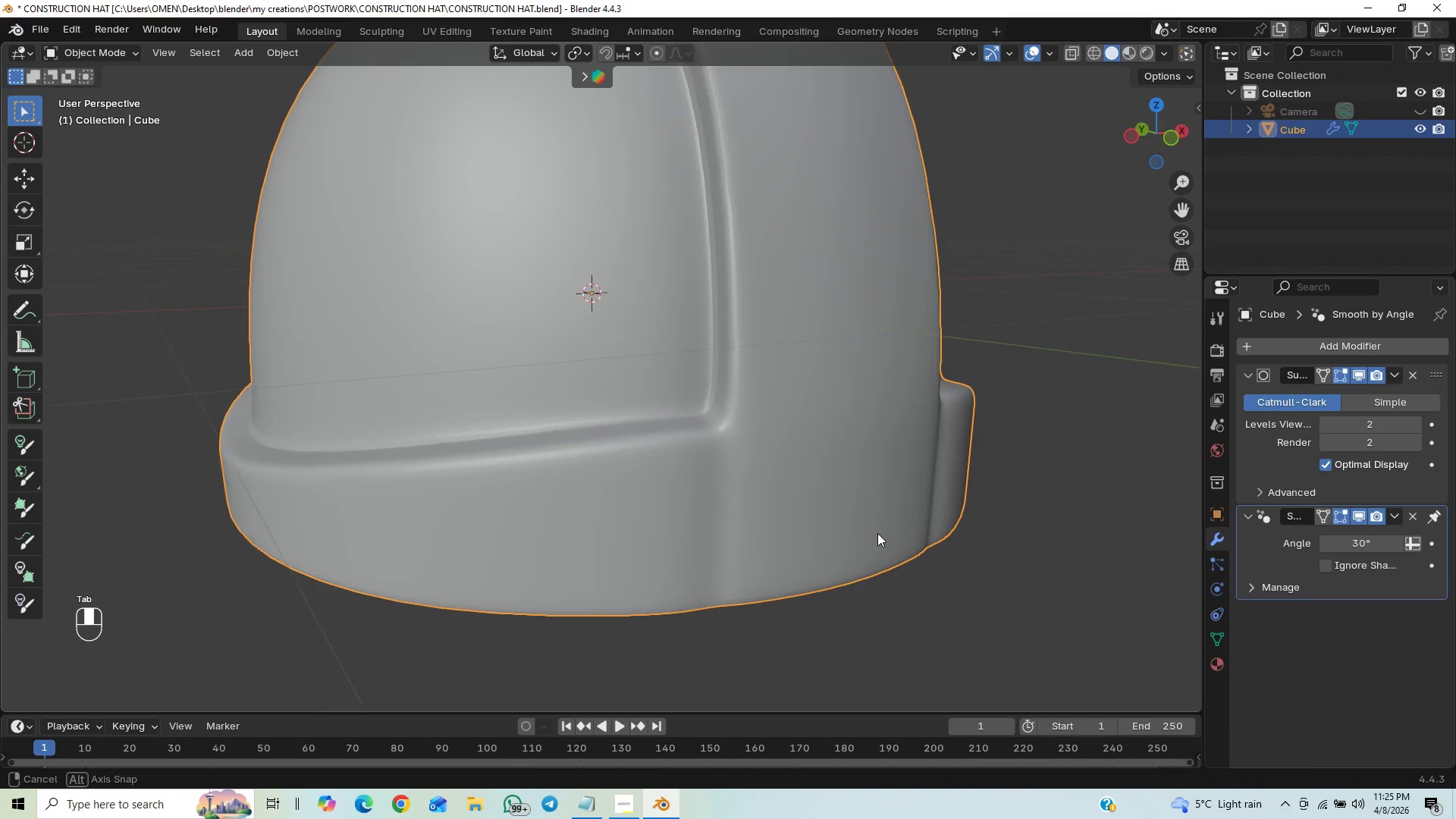 
hold_key(key=ControlLeft, duration=0.52)
 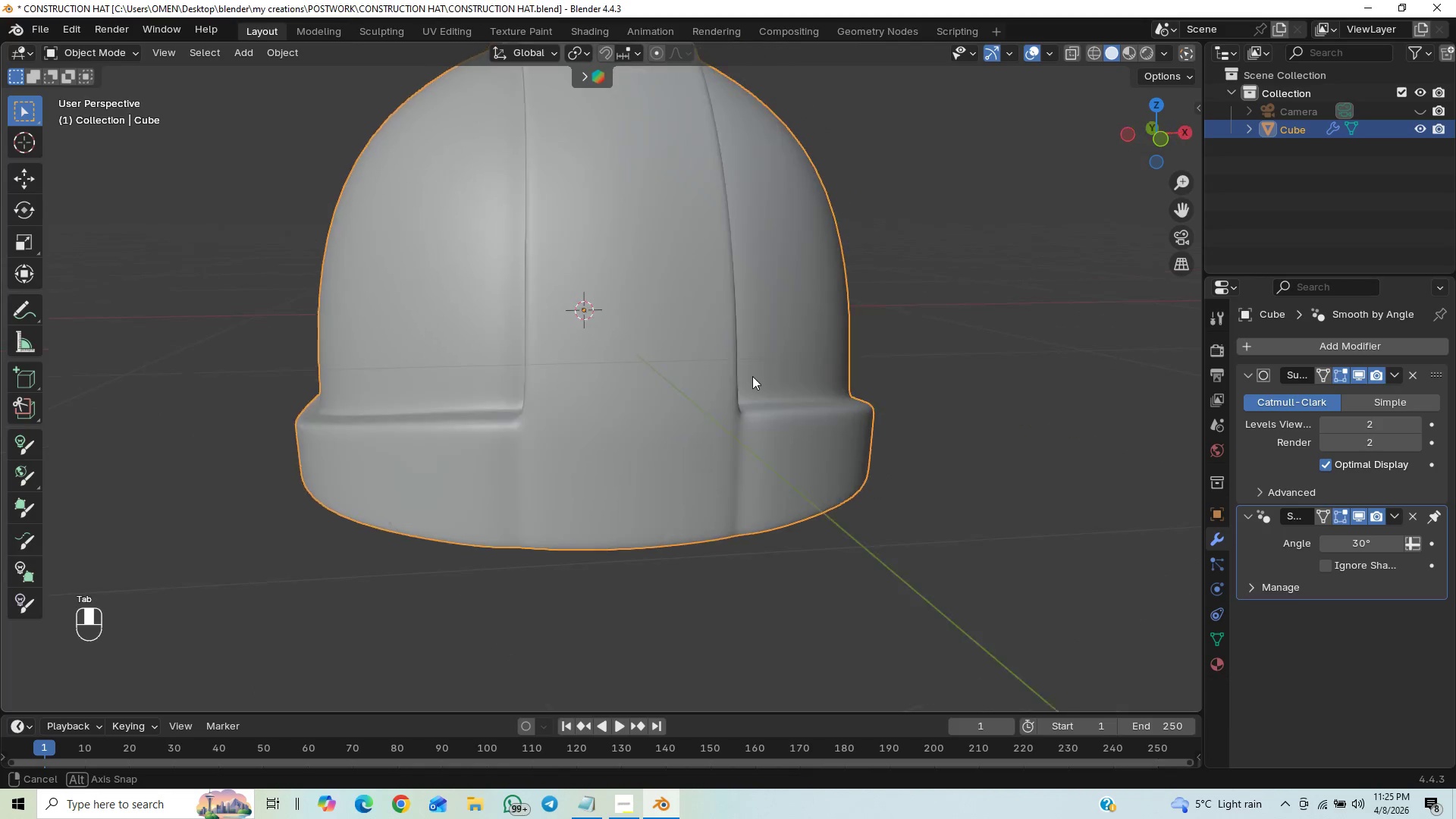 
scroll: coordinate [702, 376], scroll_direction: up, amount: 1.0
 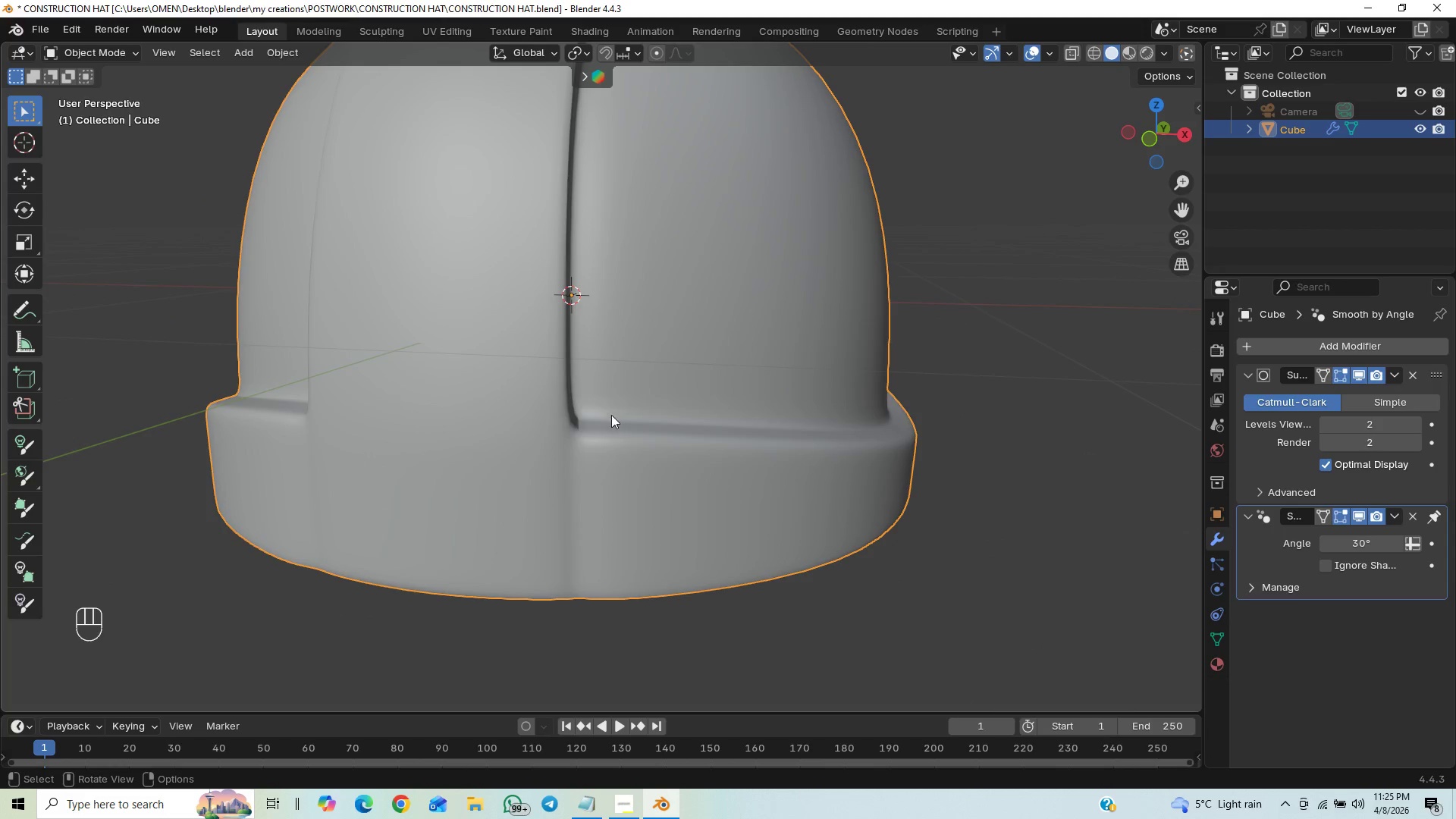 
hold_key(key=ControlLeft, duration=0.56)
 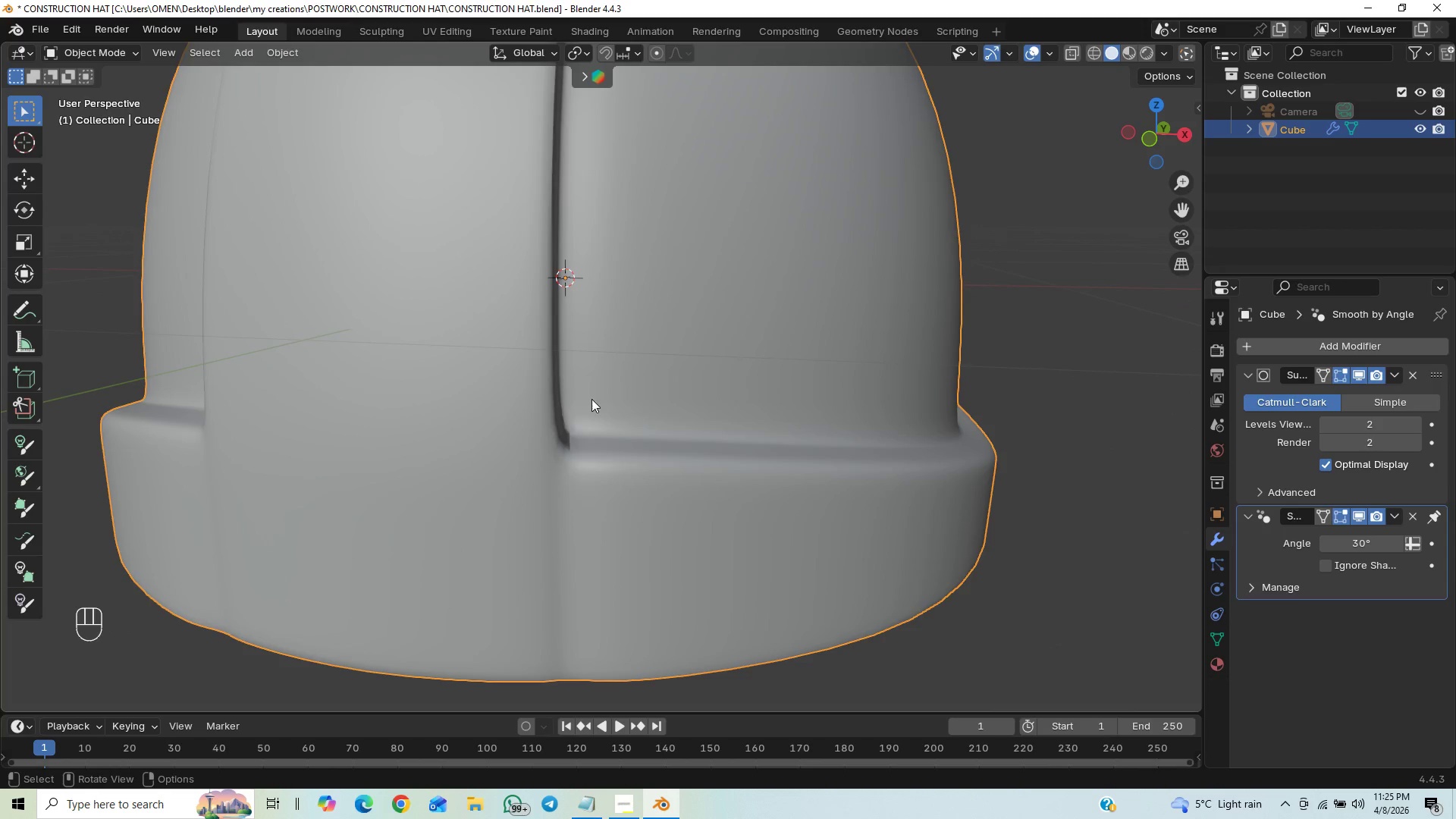 
hold_key(key=ControlLeft, duration=0.45)
 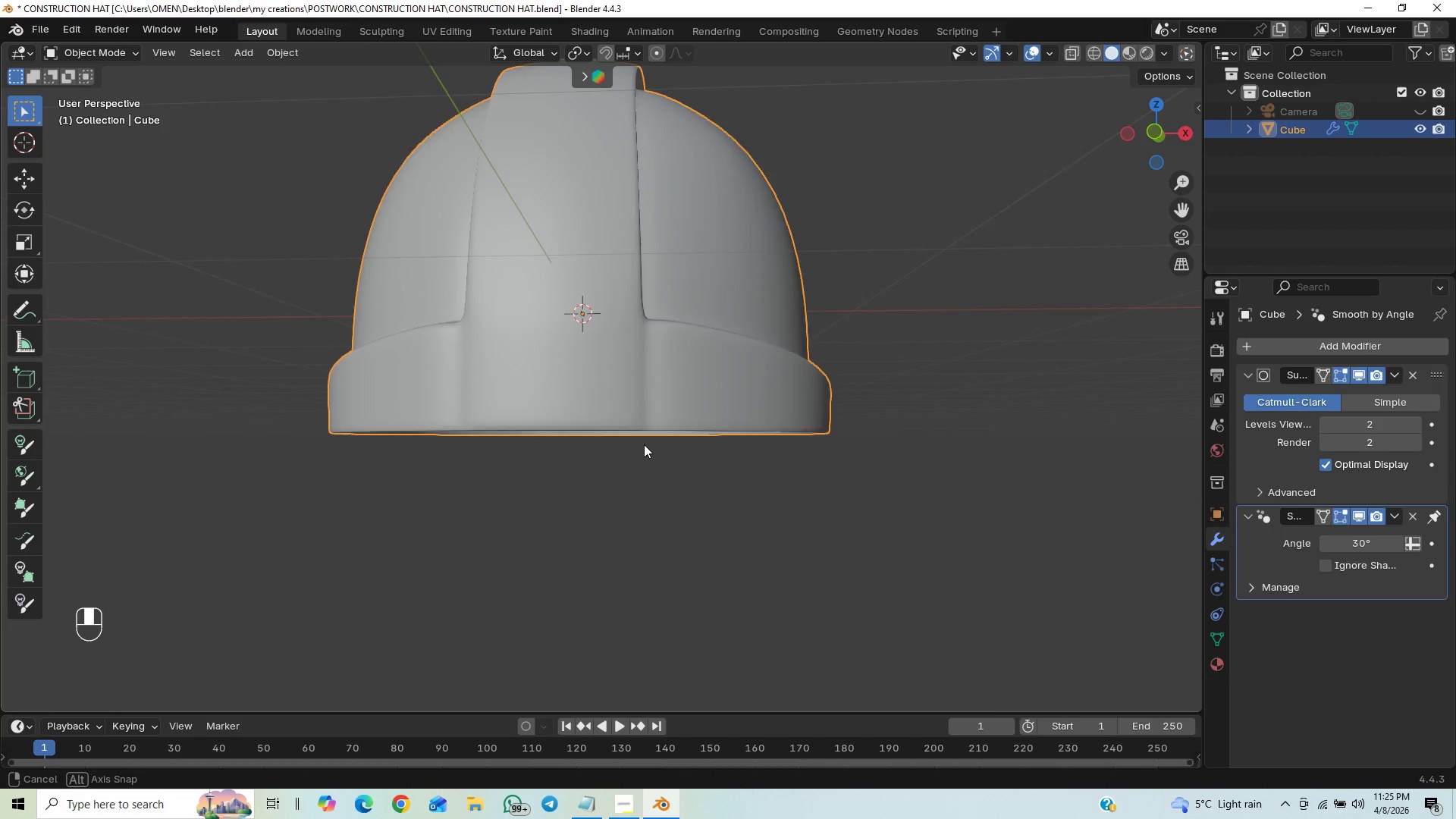 
key(Tab)
 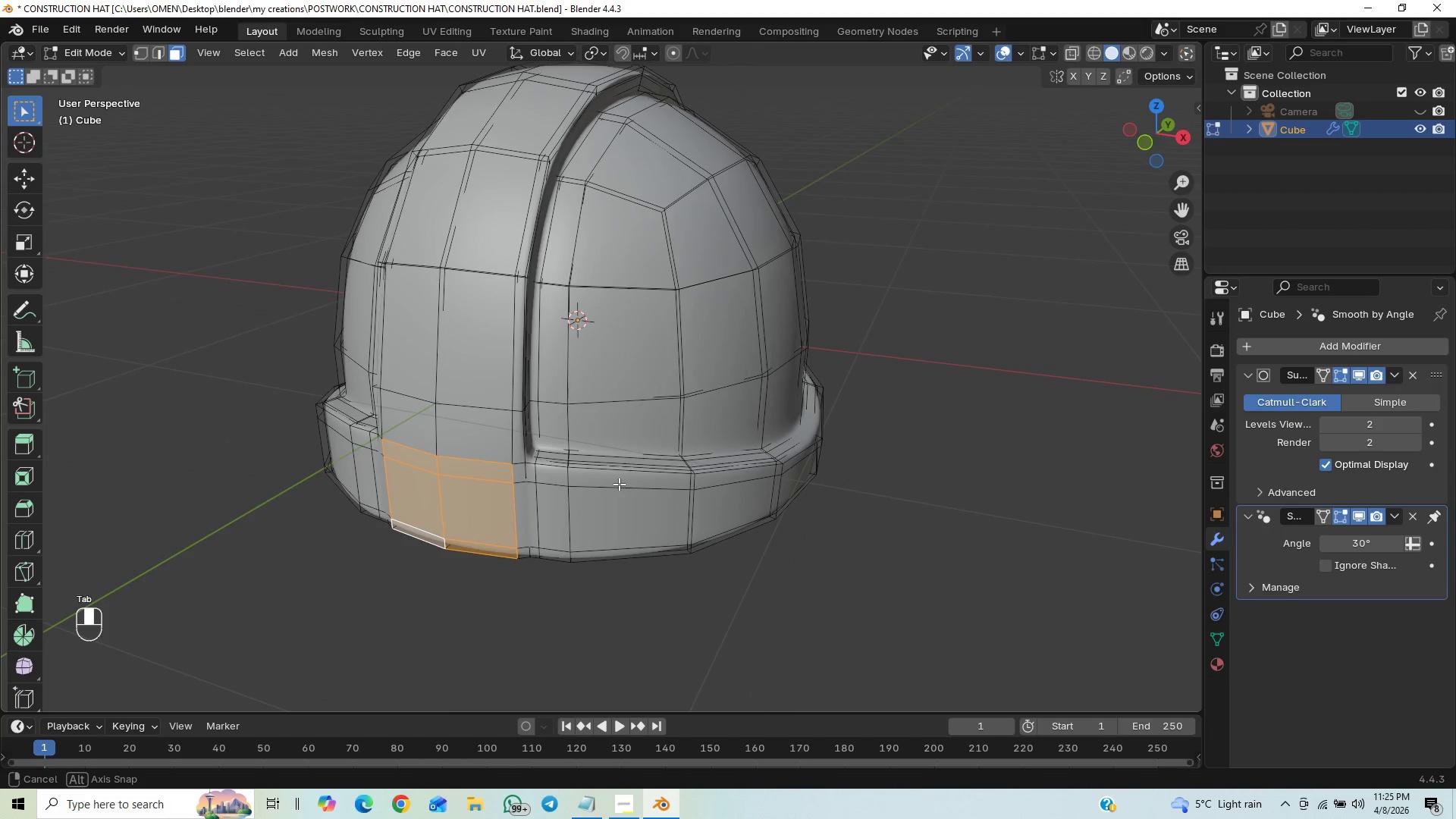 
key(Tab)
 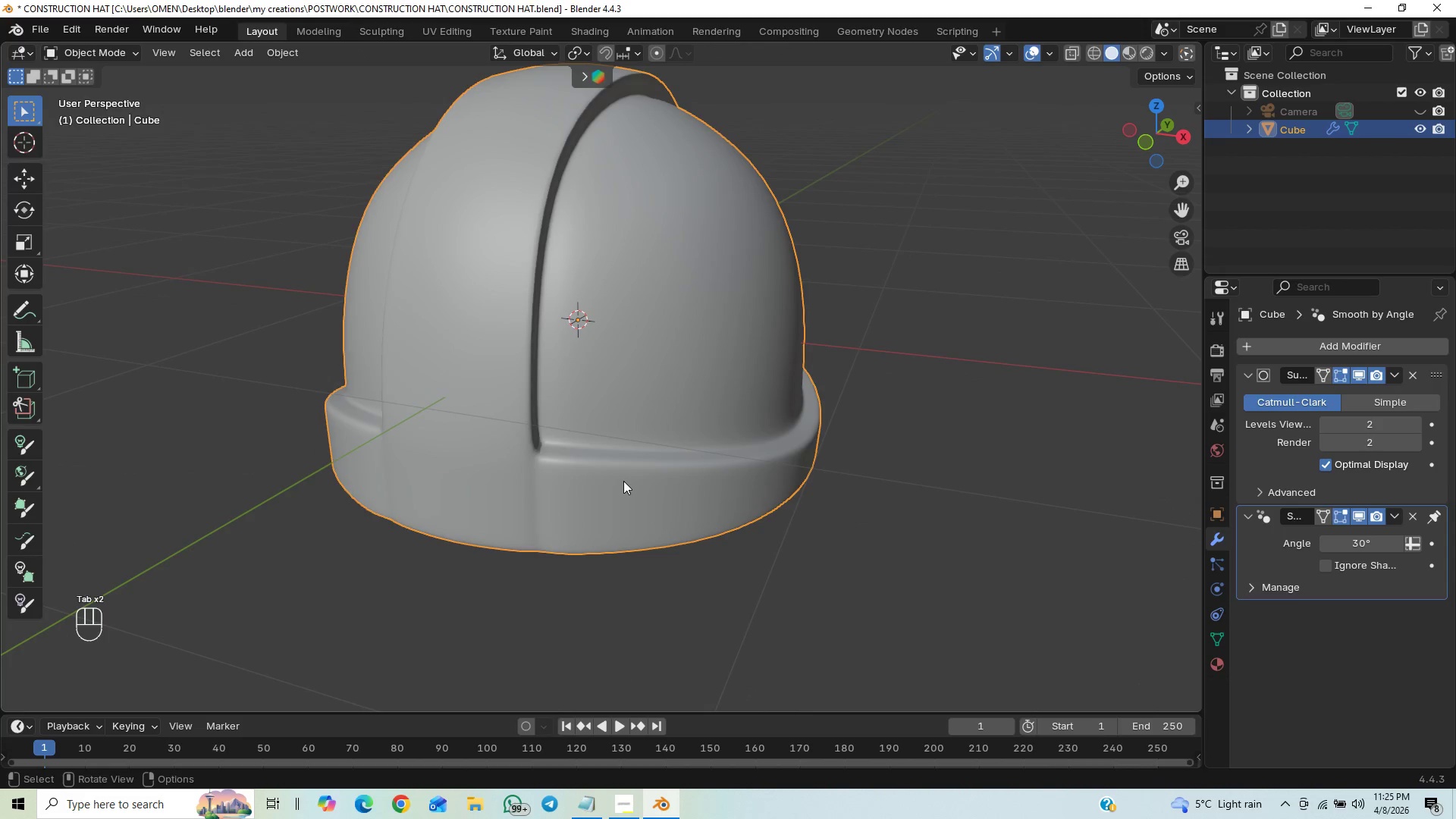 
key(Control+Z)
 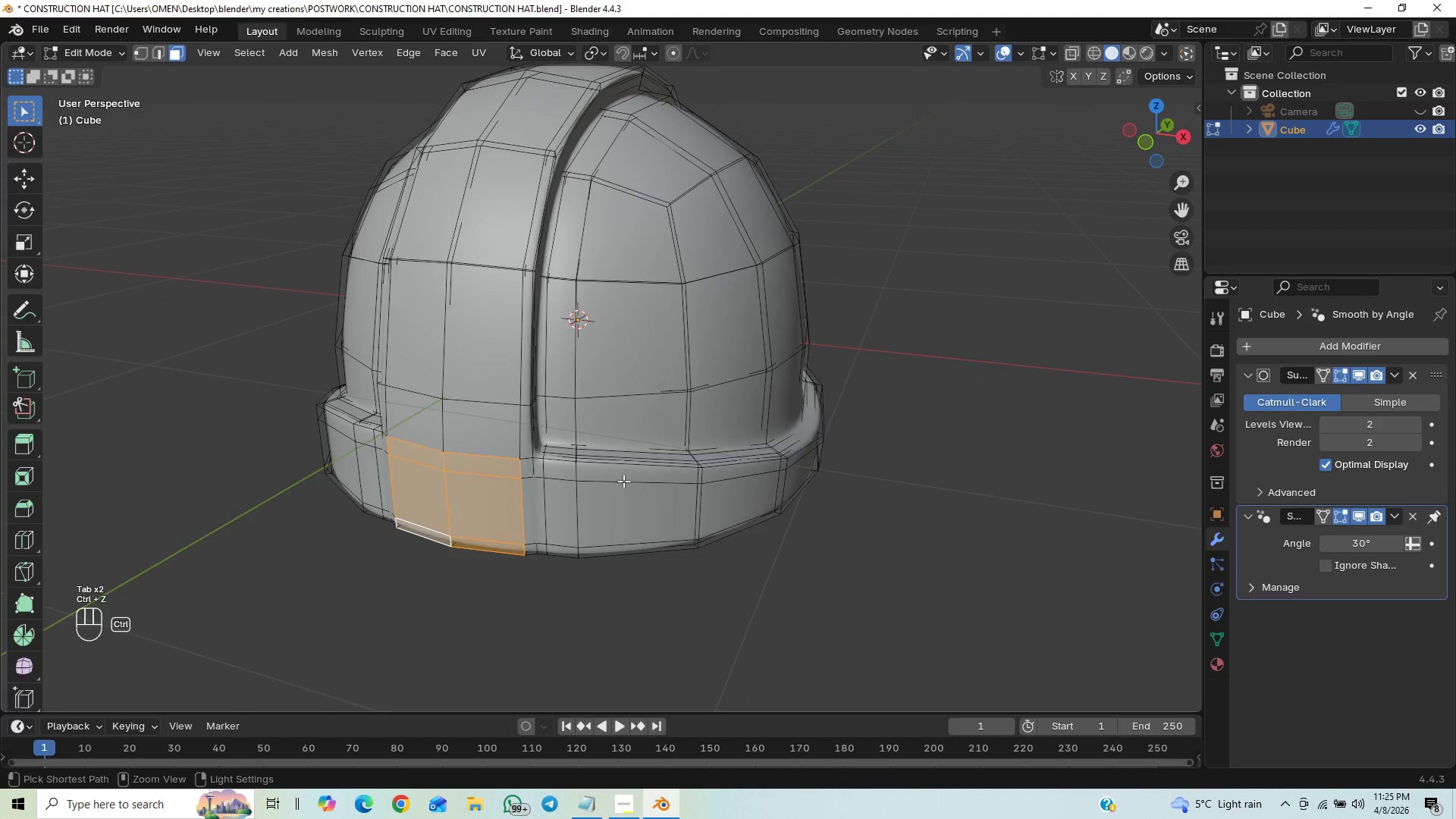 
key(Control+Z)
 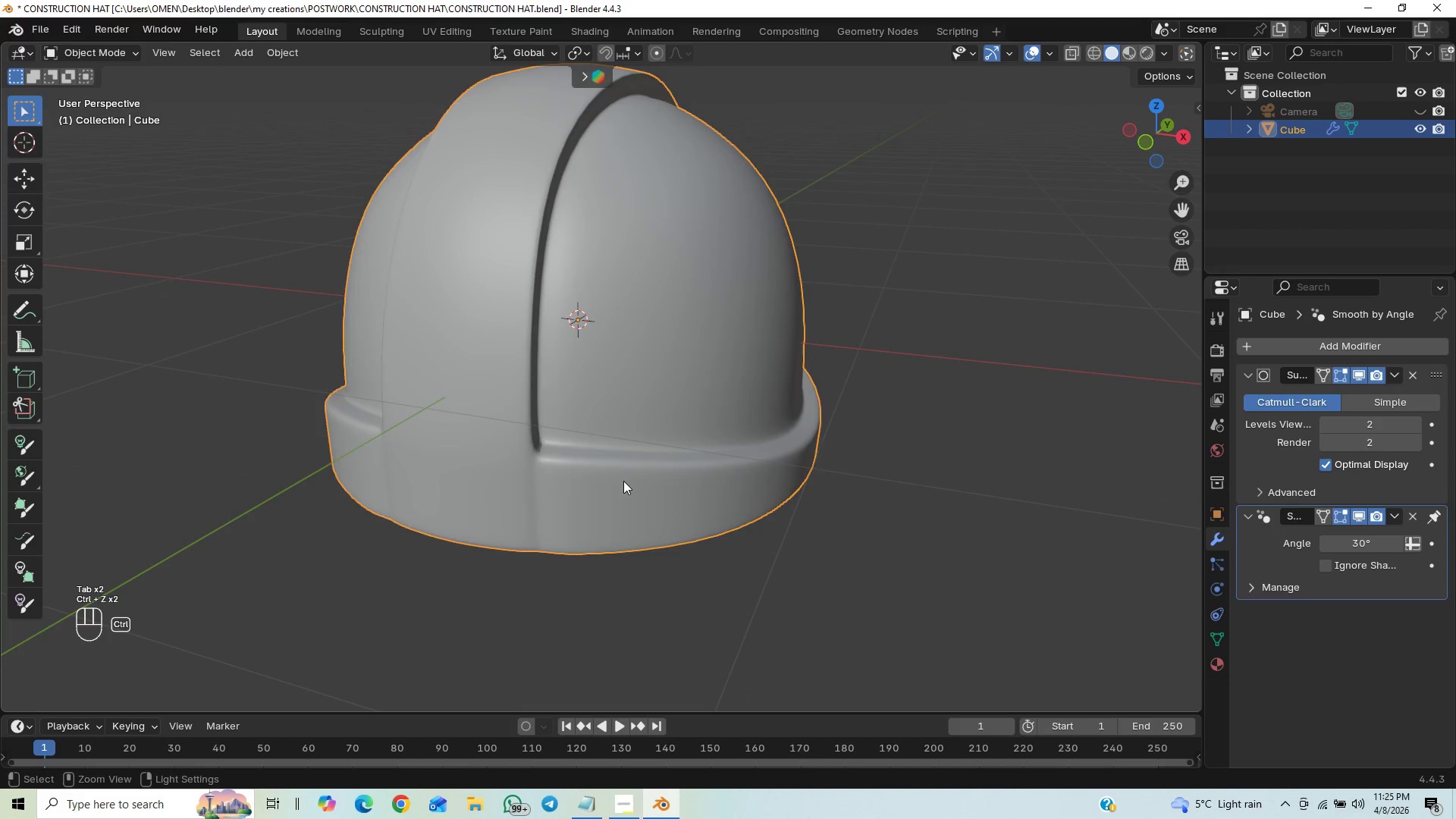 
key(Control+Z)
 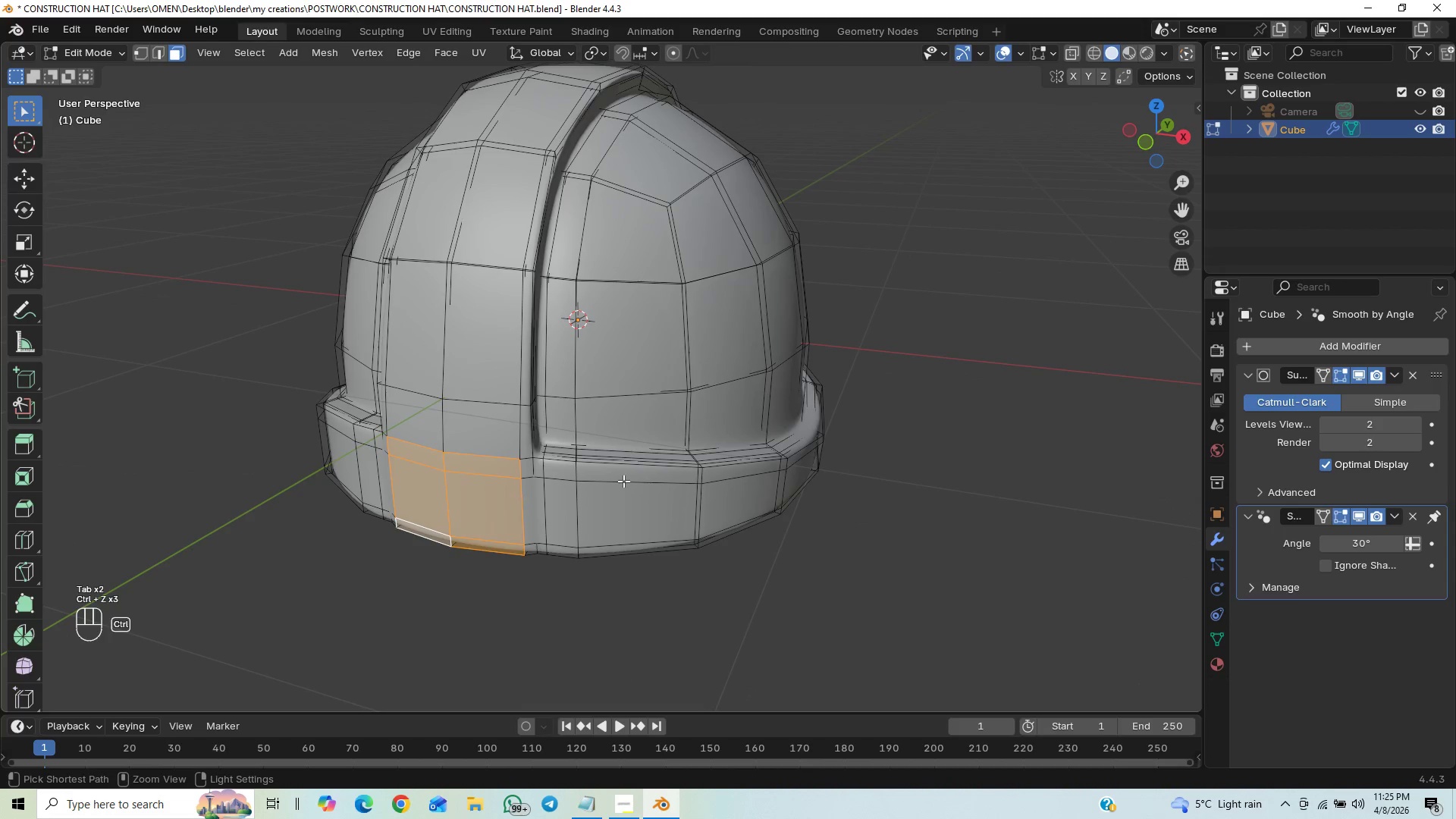 
key(Control+Z)
 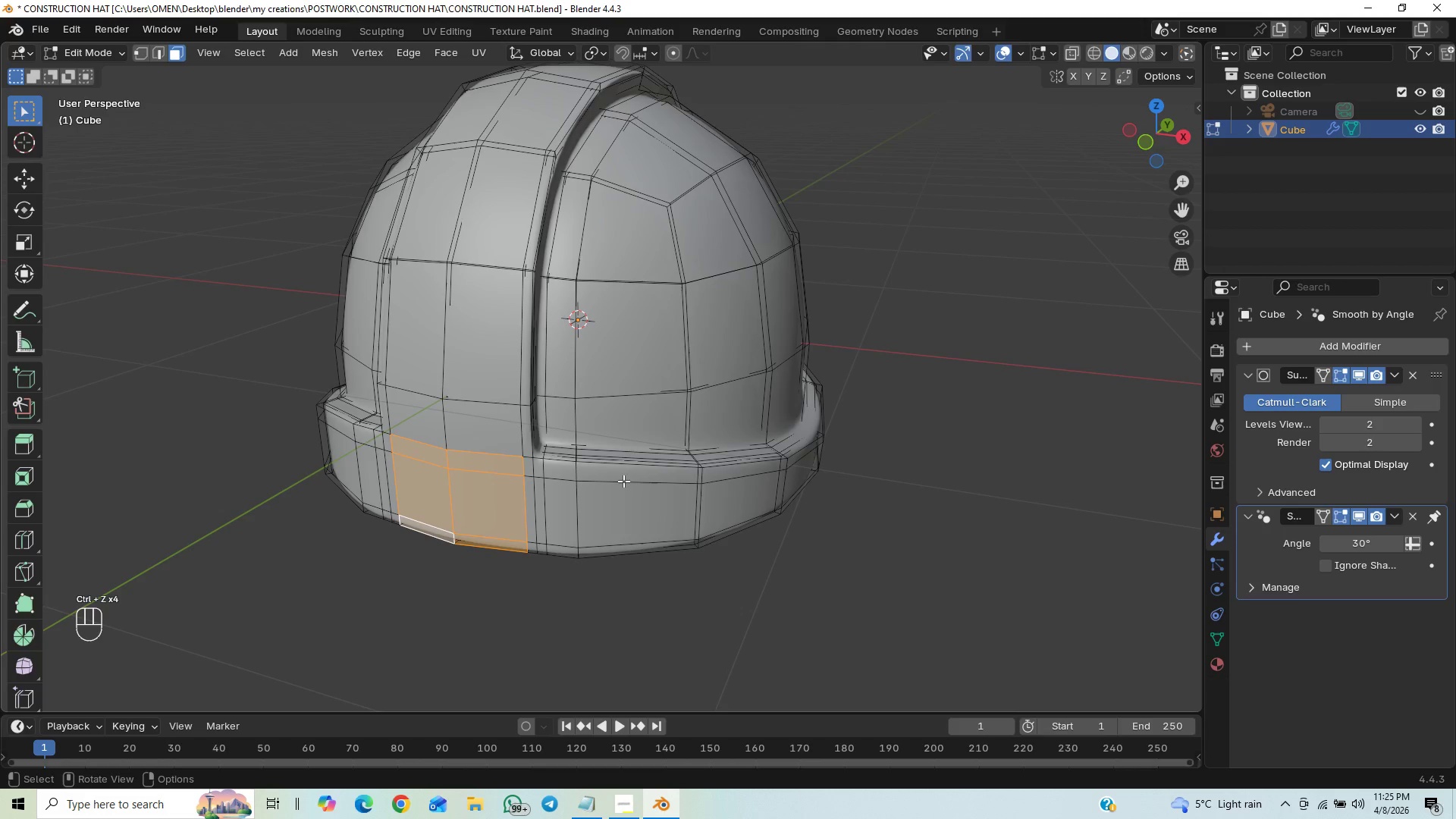 
key(Tab)
 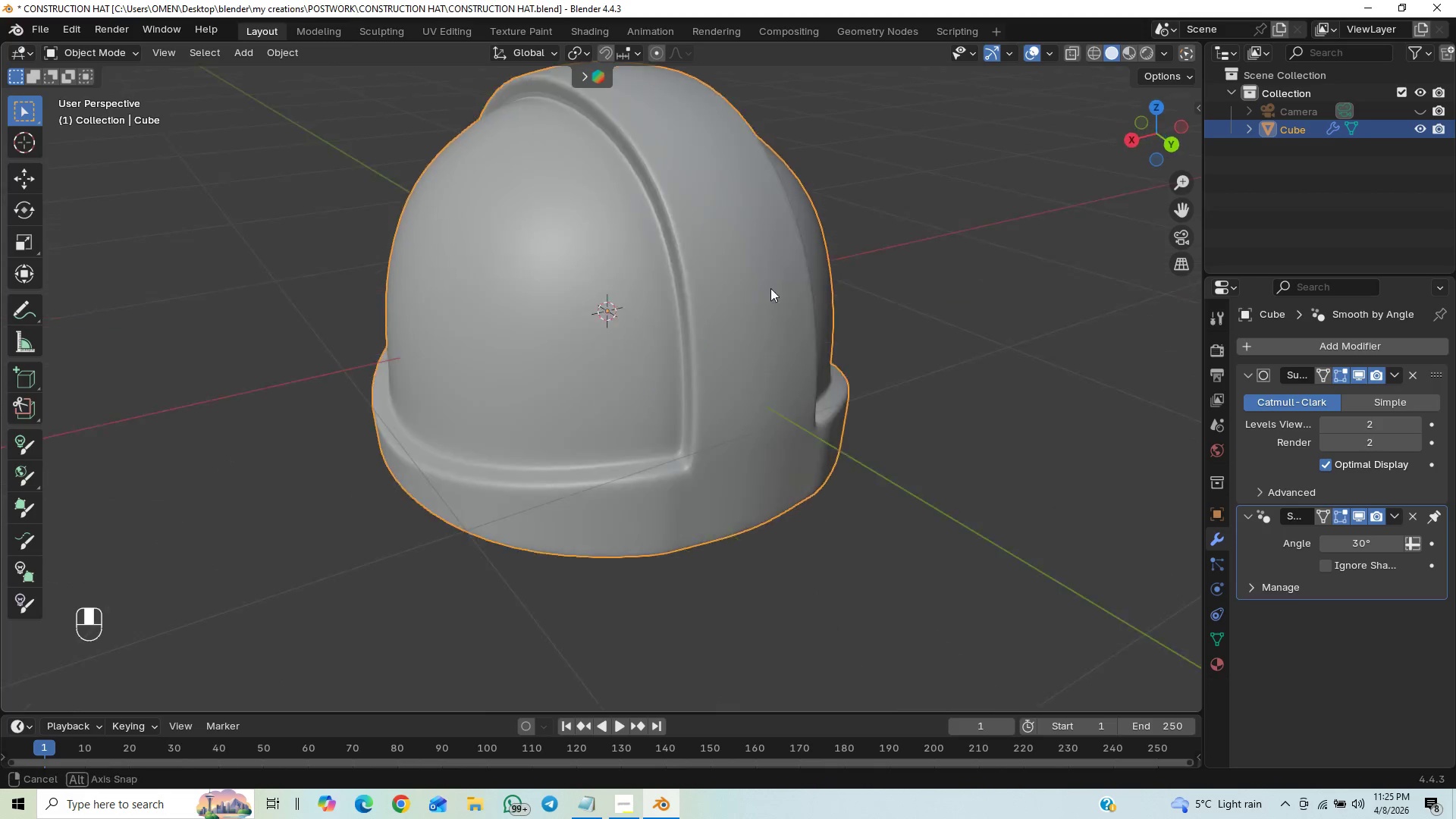 
hold_key(key=ControlLeft, duration=0.38)
 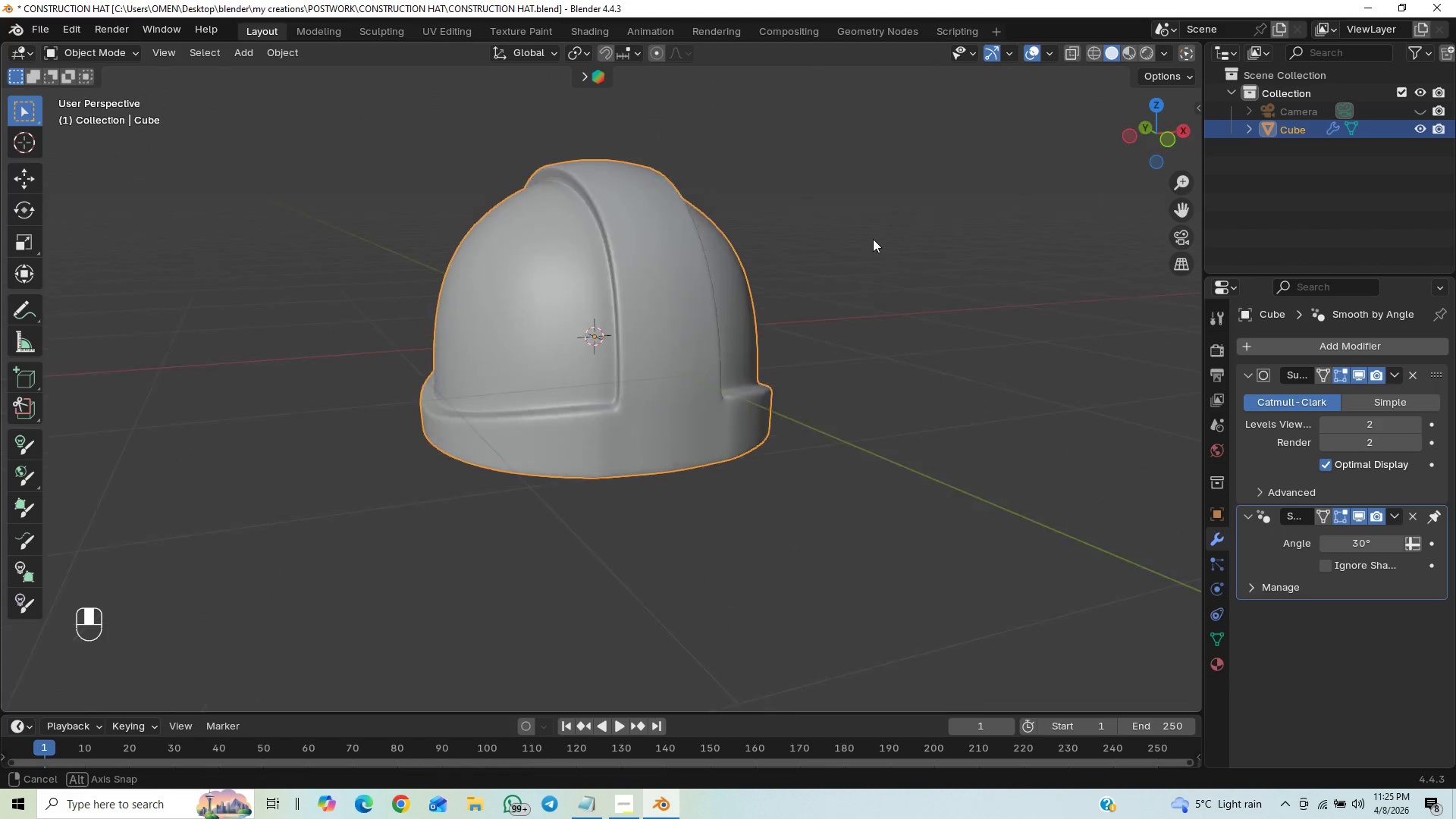 
key(Control+S)
 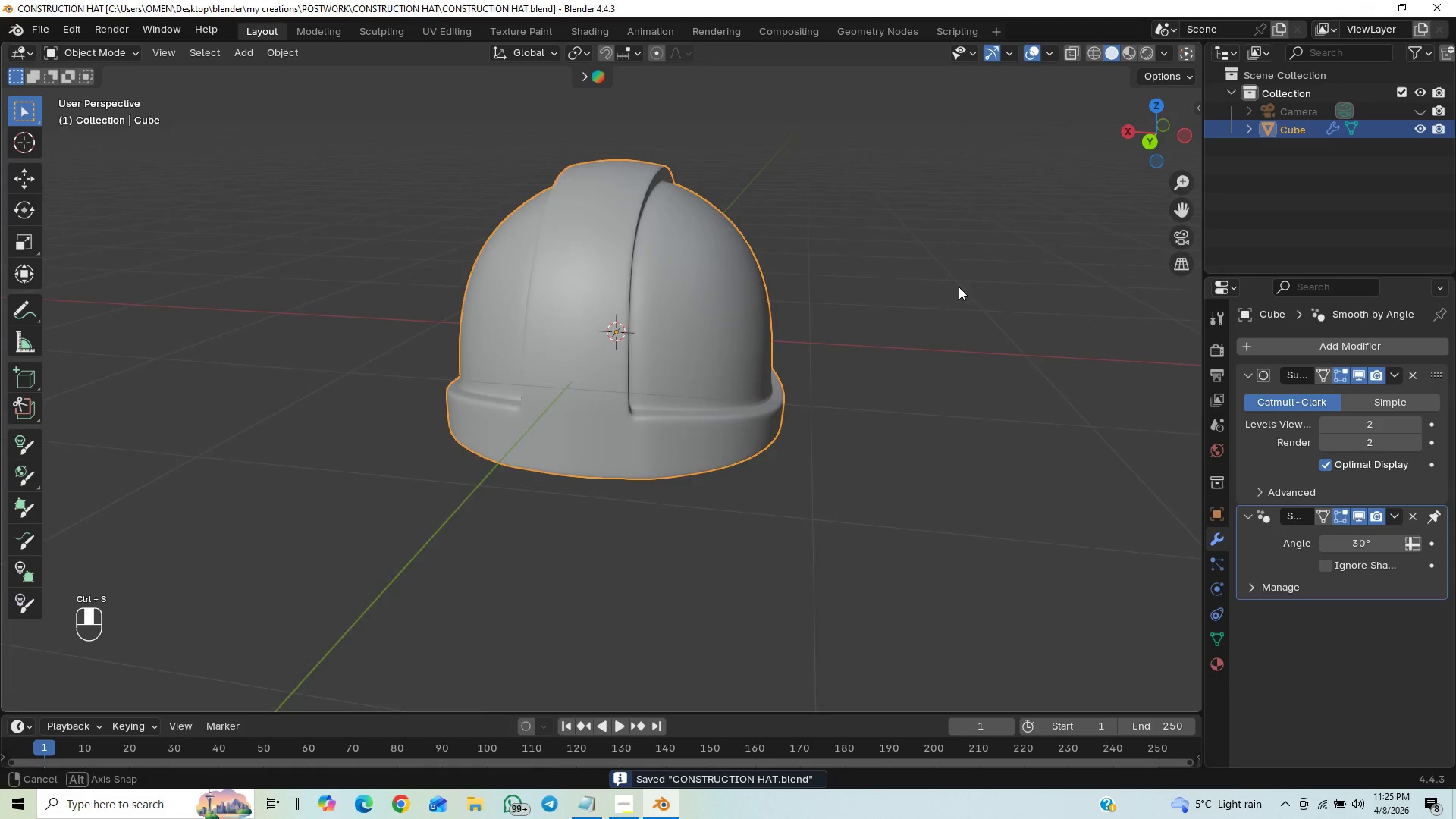 
key(End)
 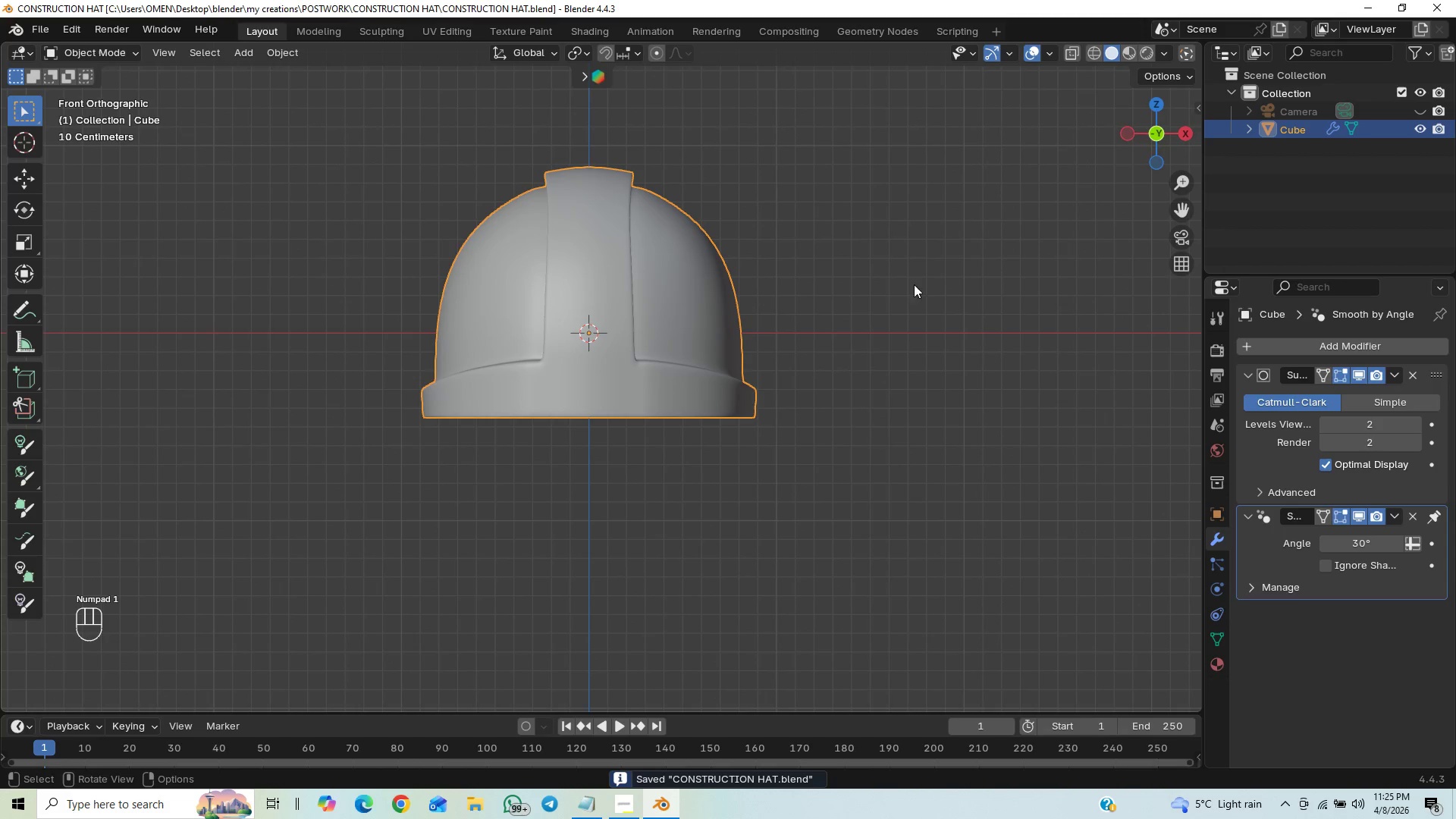 
scroll: coordinate [853, 298], scroll_direction: up, amount: 5.0
 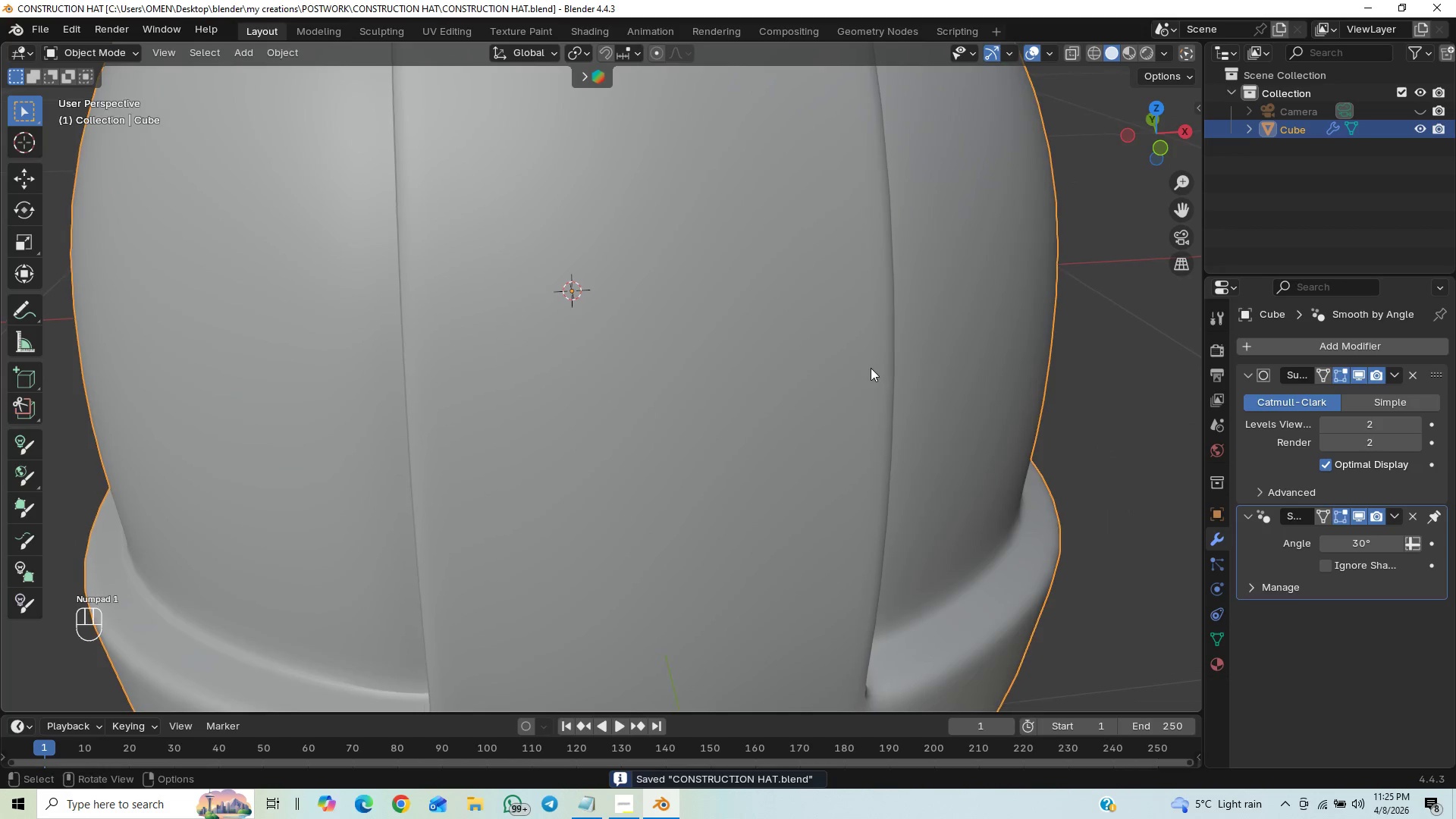 
hold_key(key=ShiftLeft, duration=0.42)
 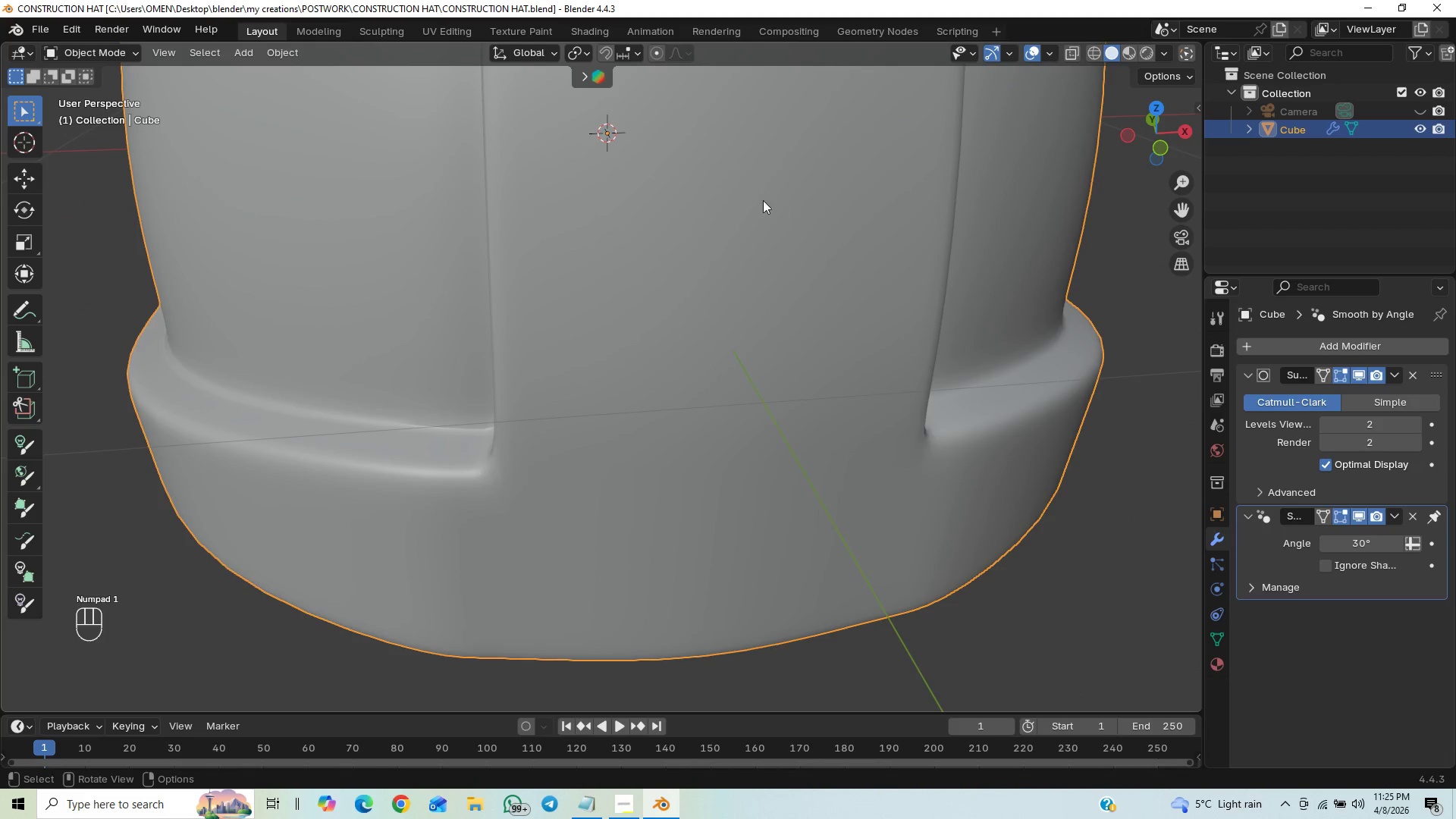 
hold_key(key=ControlLeft, duration=0.56)
 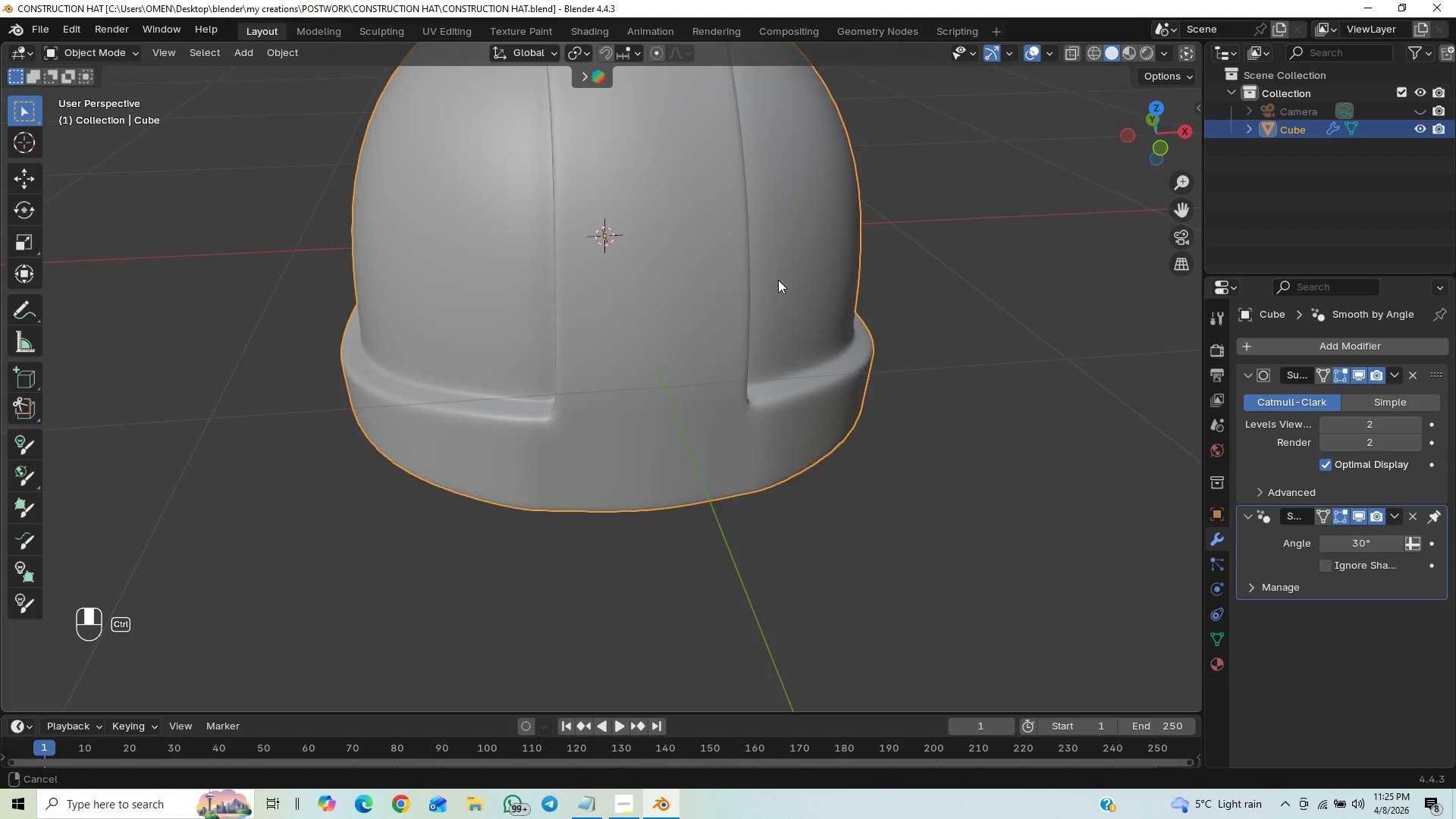 
hold_key(key=ControlLeft, duration=0.72)
 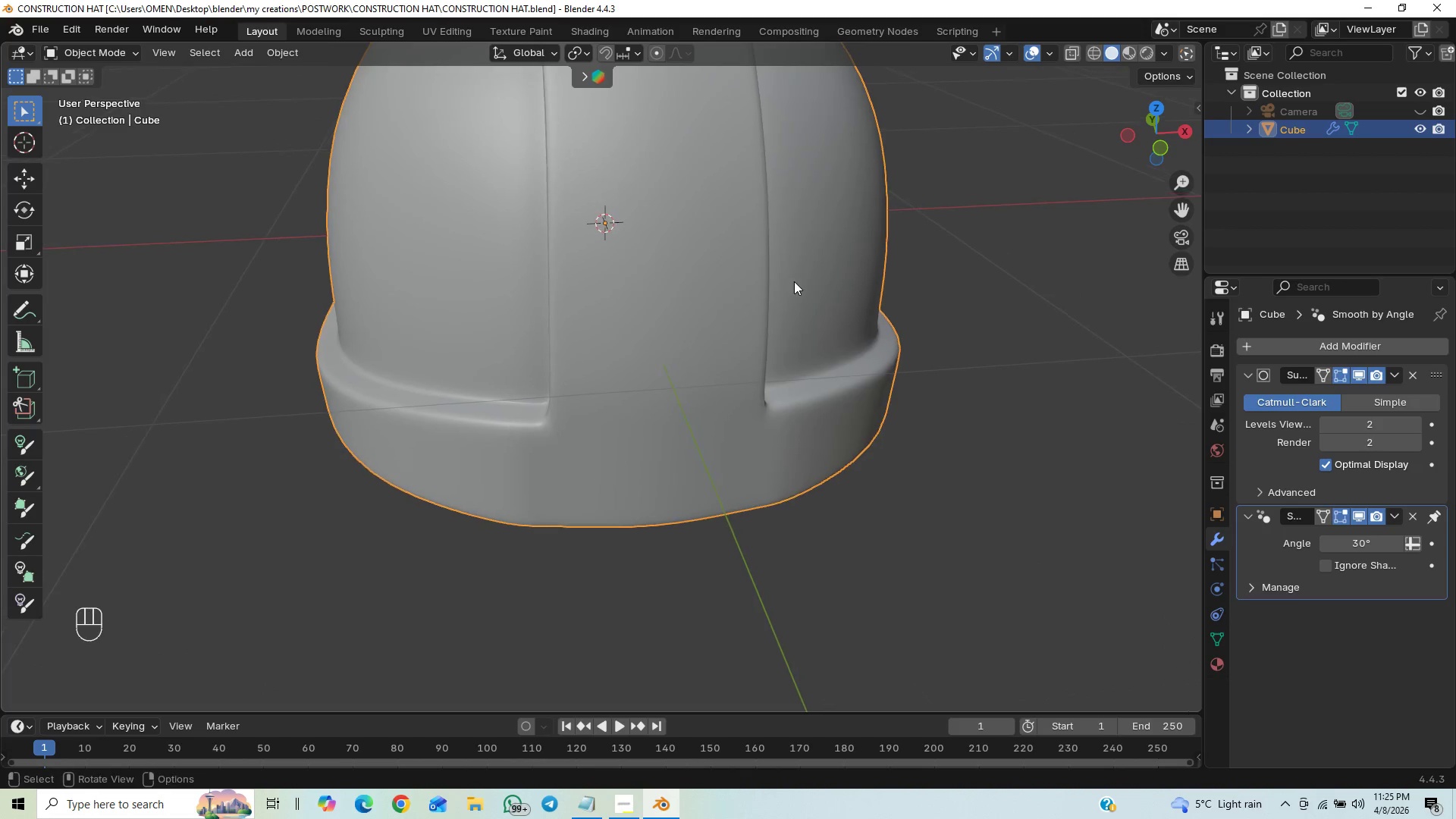 
scroll: coordinate [746, 225], scroll_direction: up, amount: 7.0
 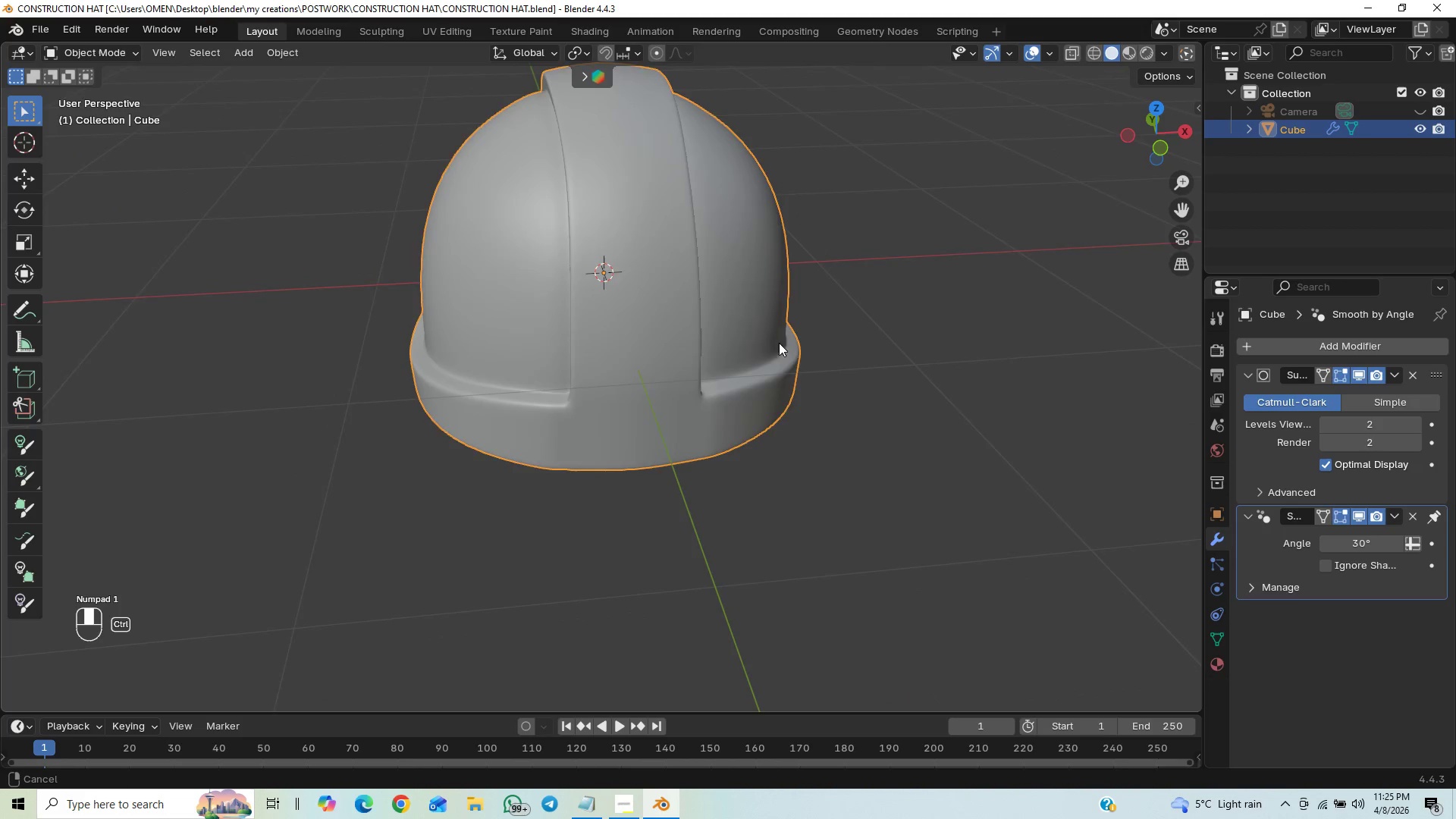 
hold_key(key=ControlLeft, duration=1.2)
 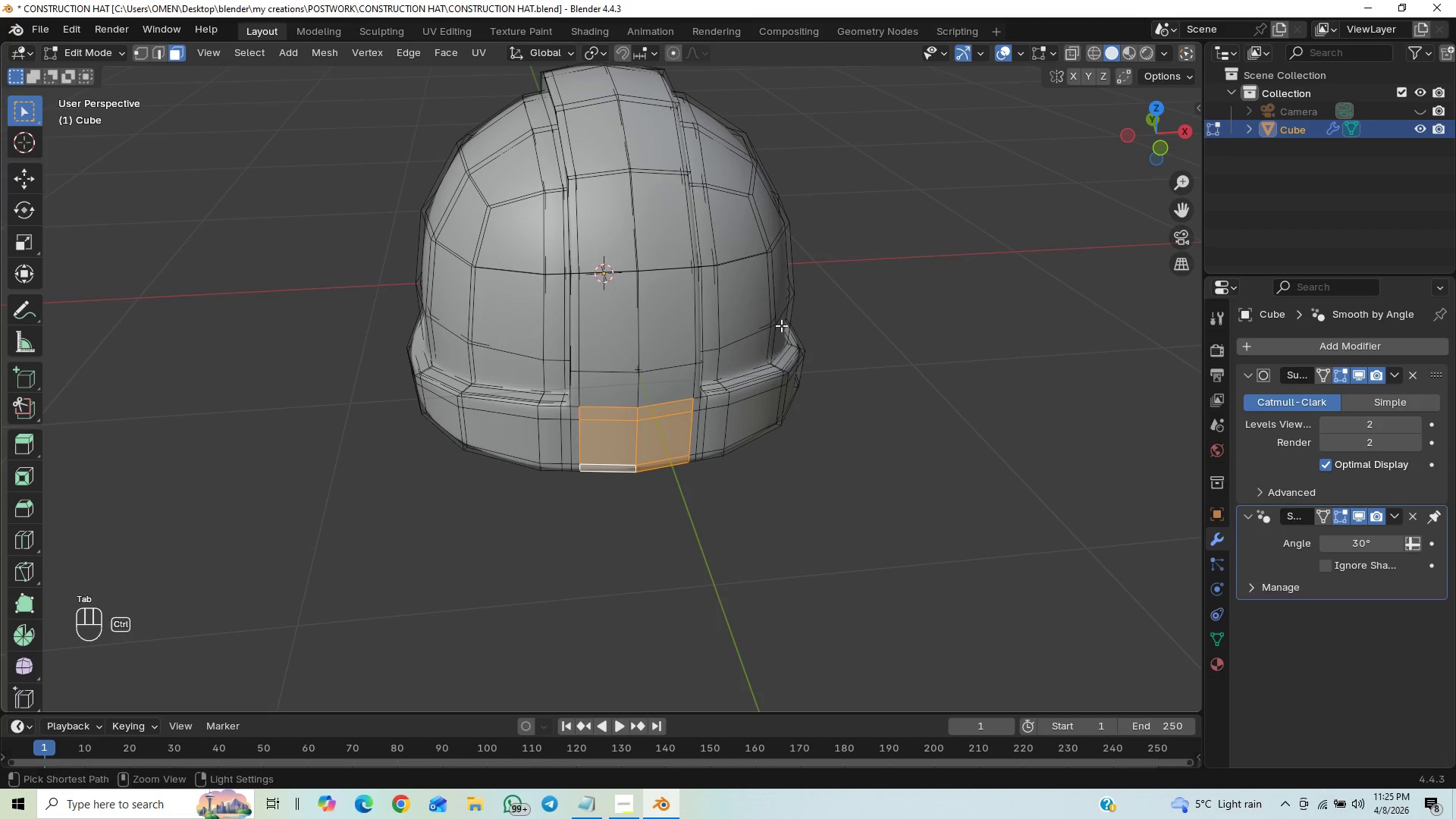 
hold_key(key=ControlLeft, duration=1.33)
 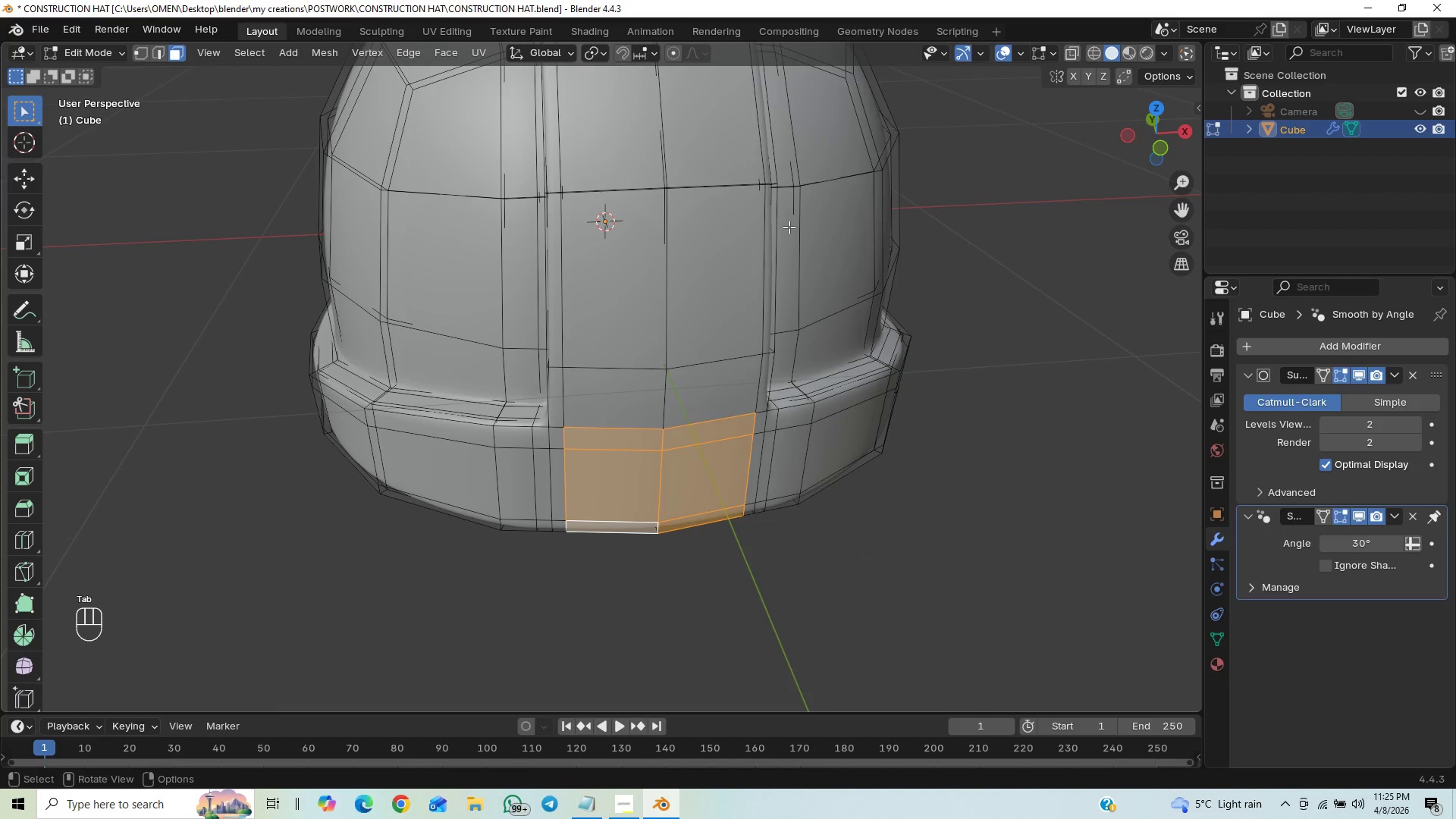 
key(Tab)
 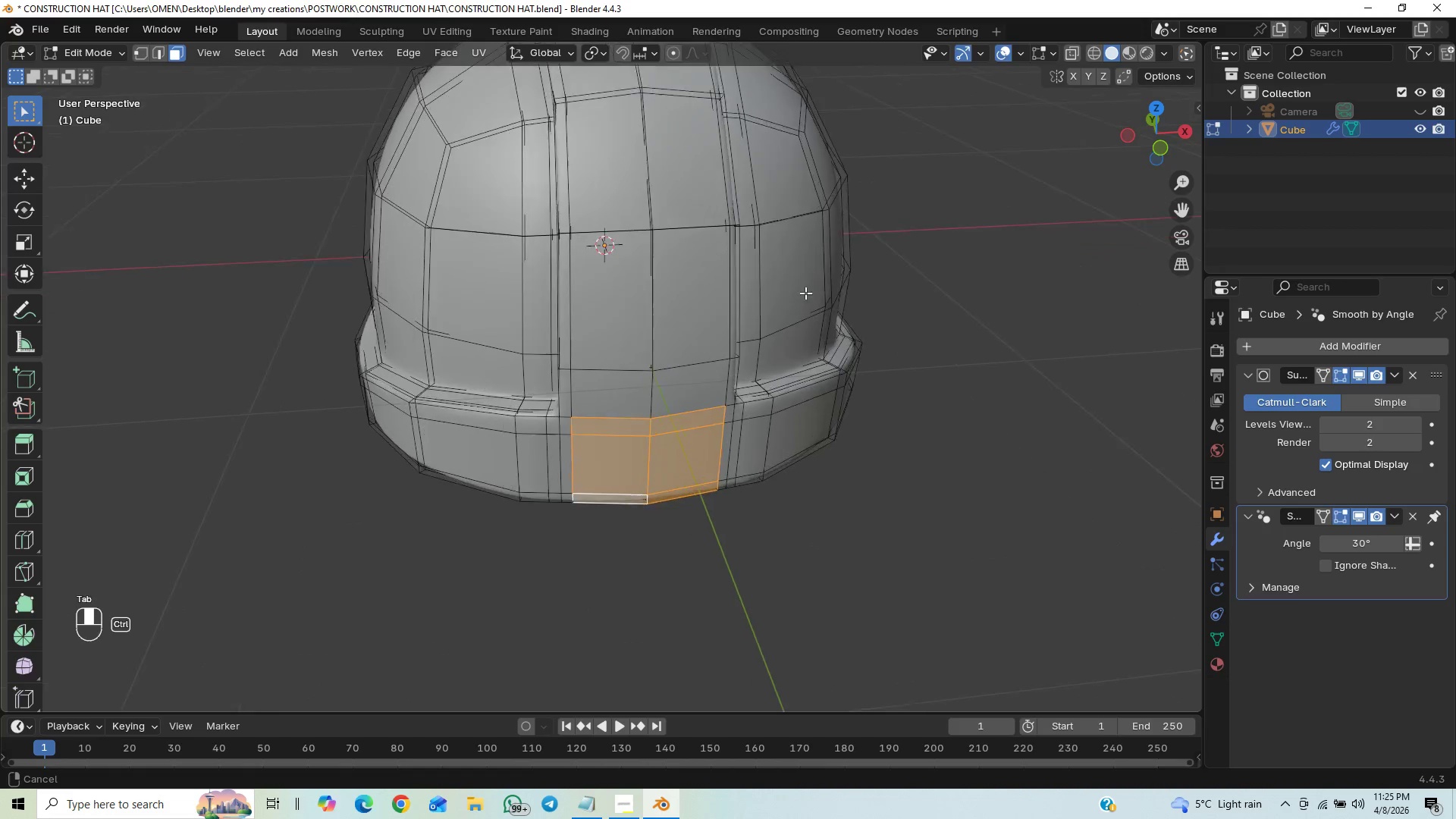 
hold_key(key=ControlLeft, duration=1.72)
hold_key(key=ShiftLeft, duration=0.67)
double_click([817, 410])
 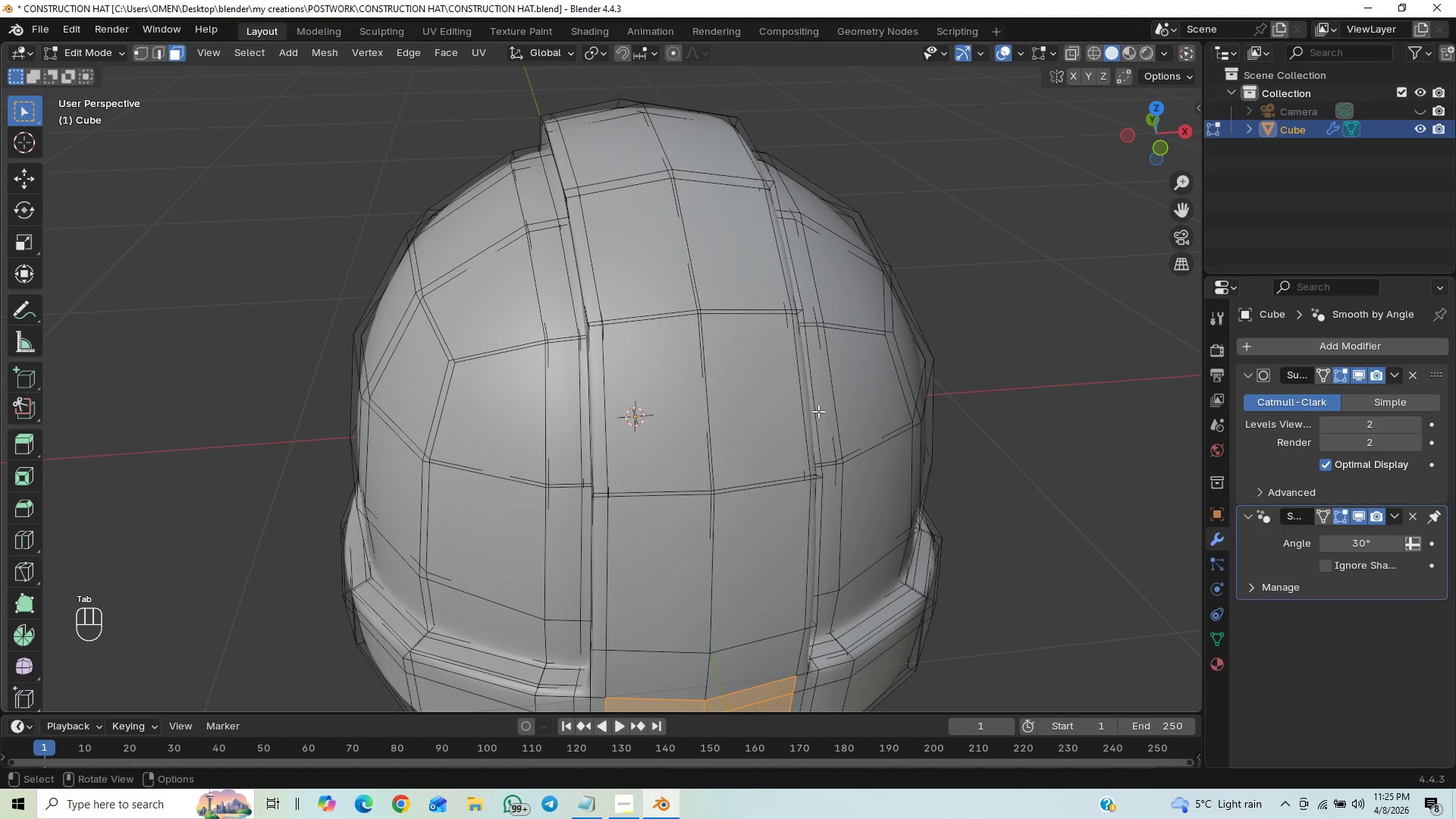 
key(Control+R)
 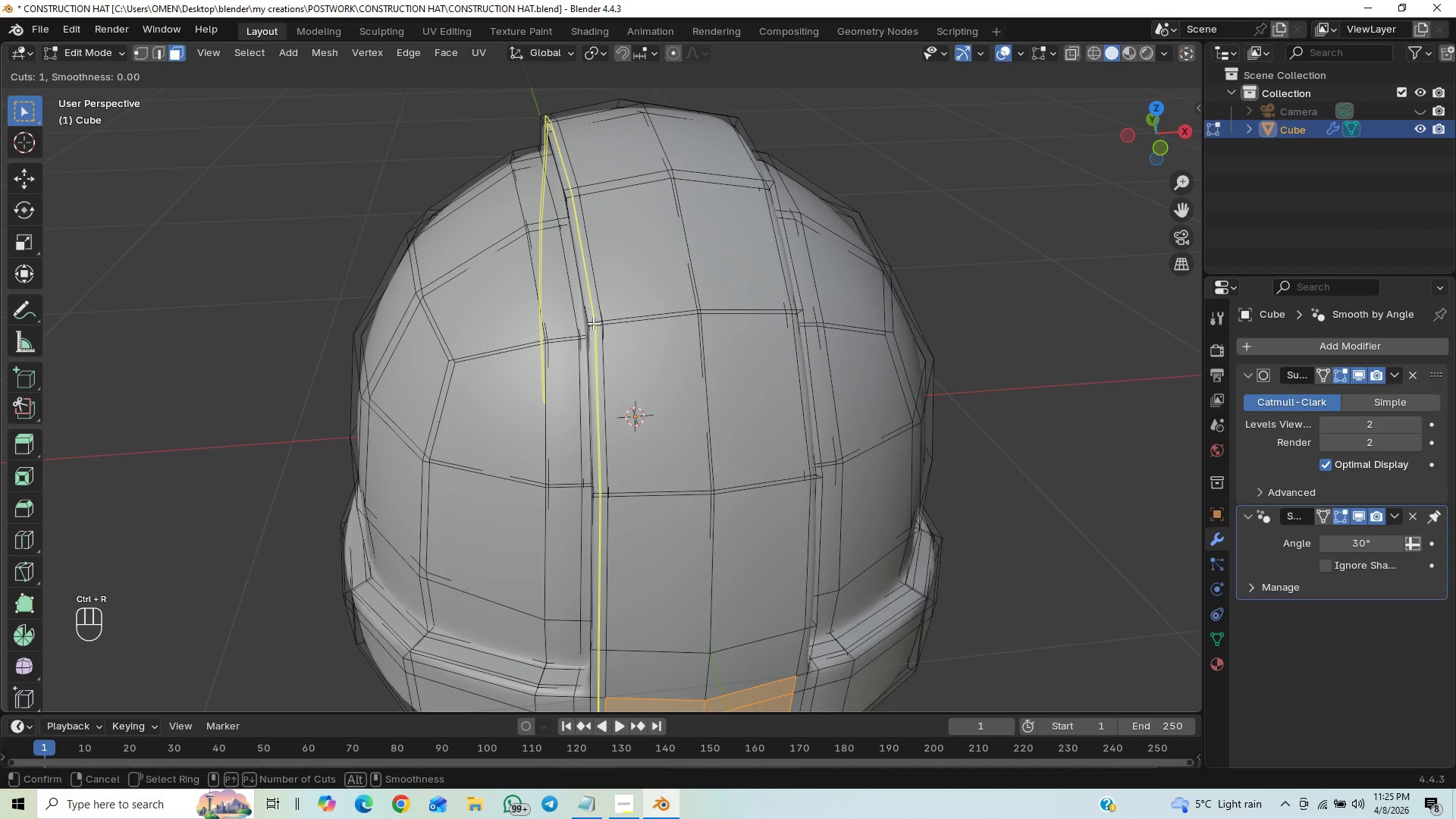 
left_click([593, 323])
 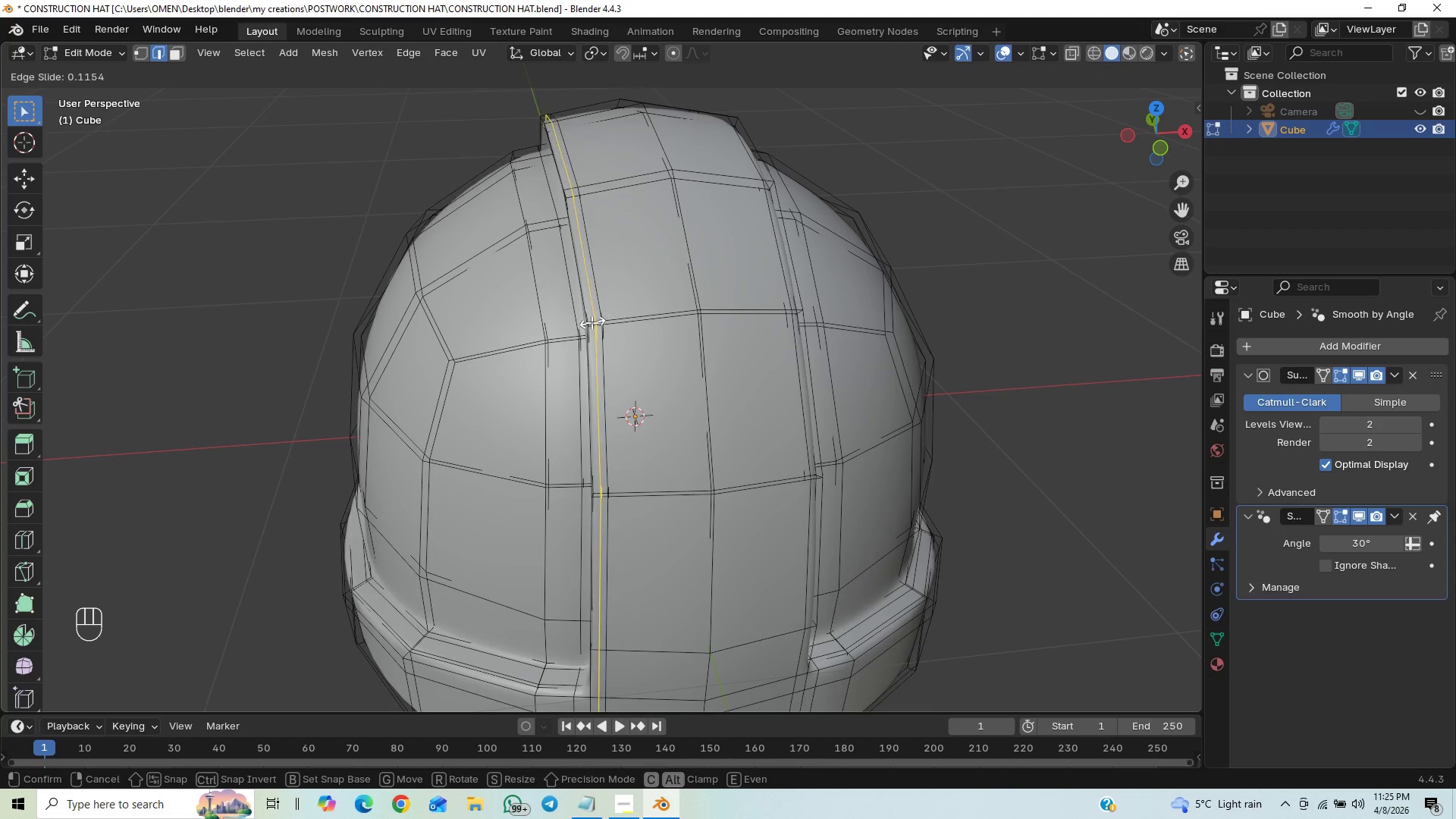 
key(Tab)
 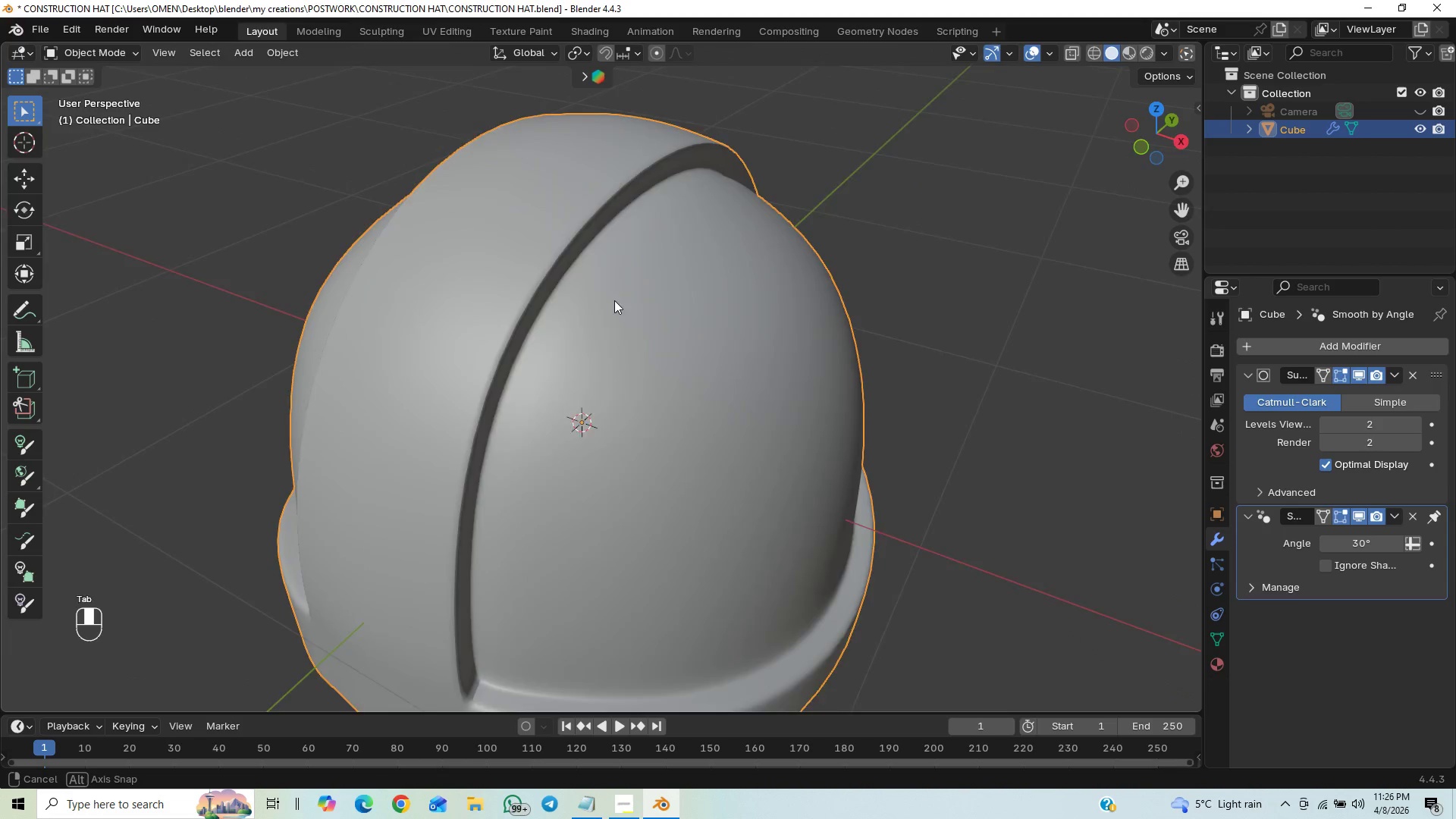 
key(Tab)
 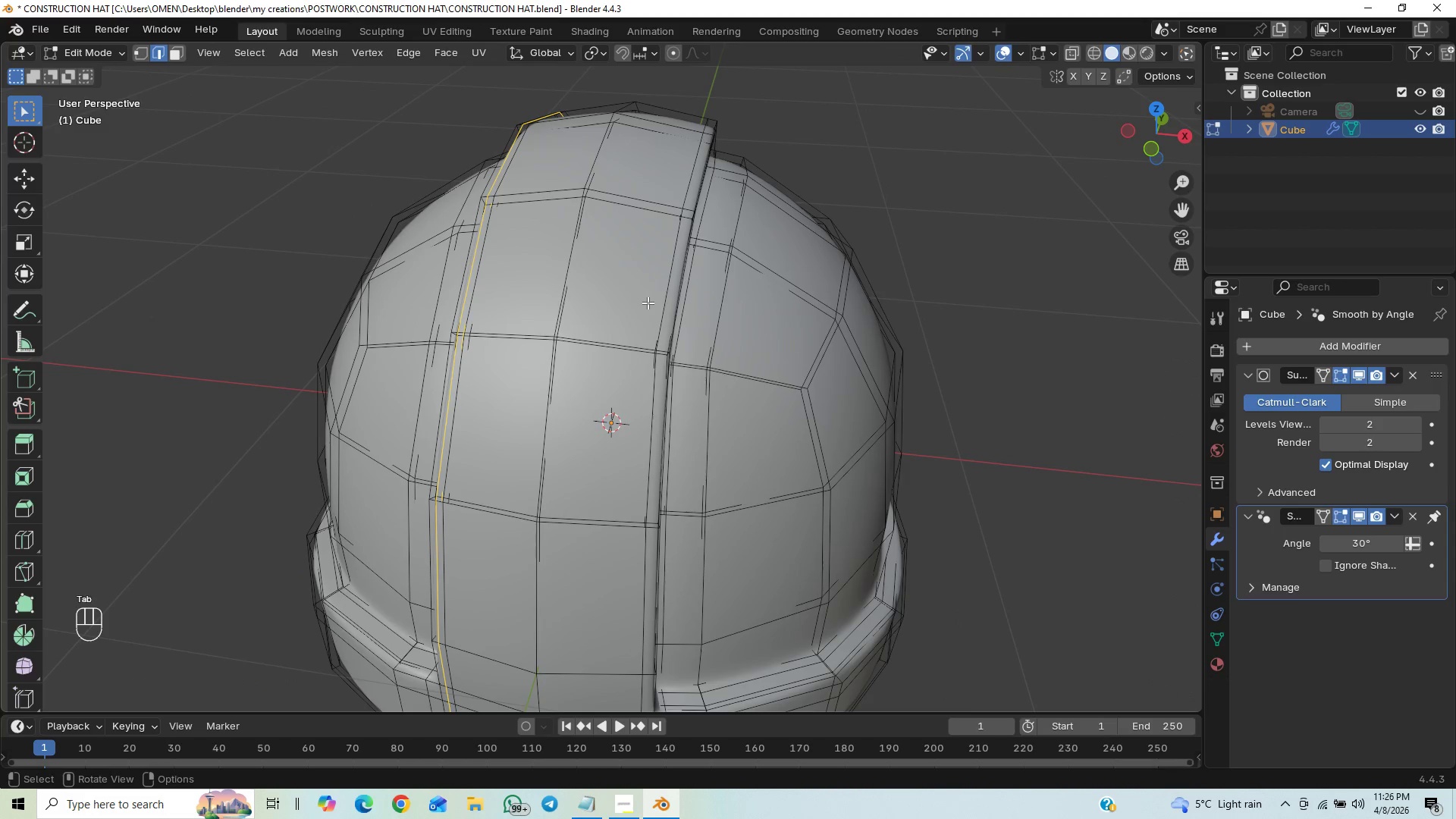 
key(Control+R)
 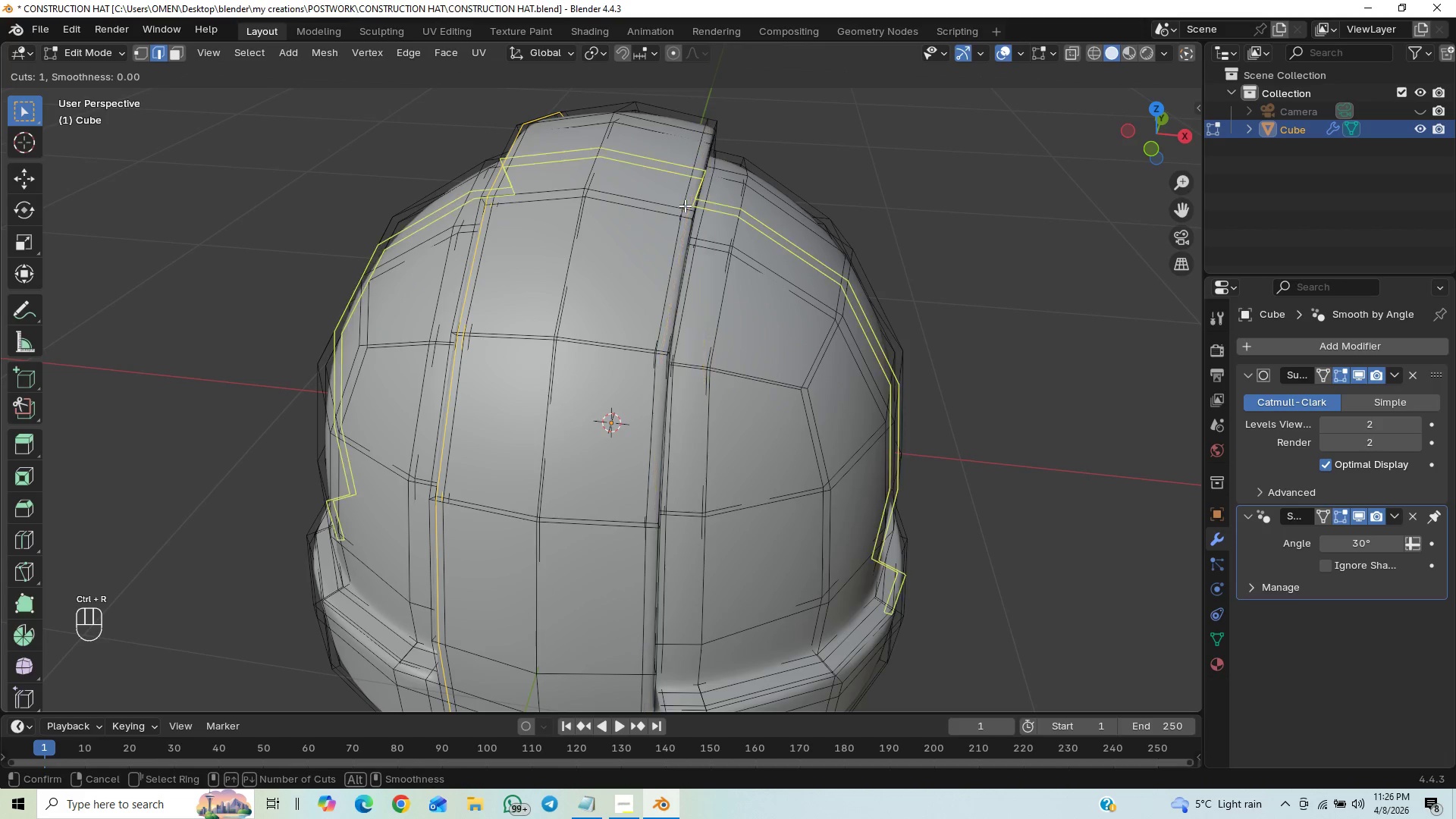 
left_click([685, 209])
 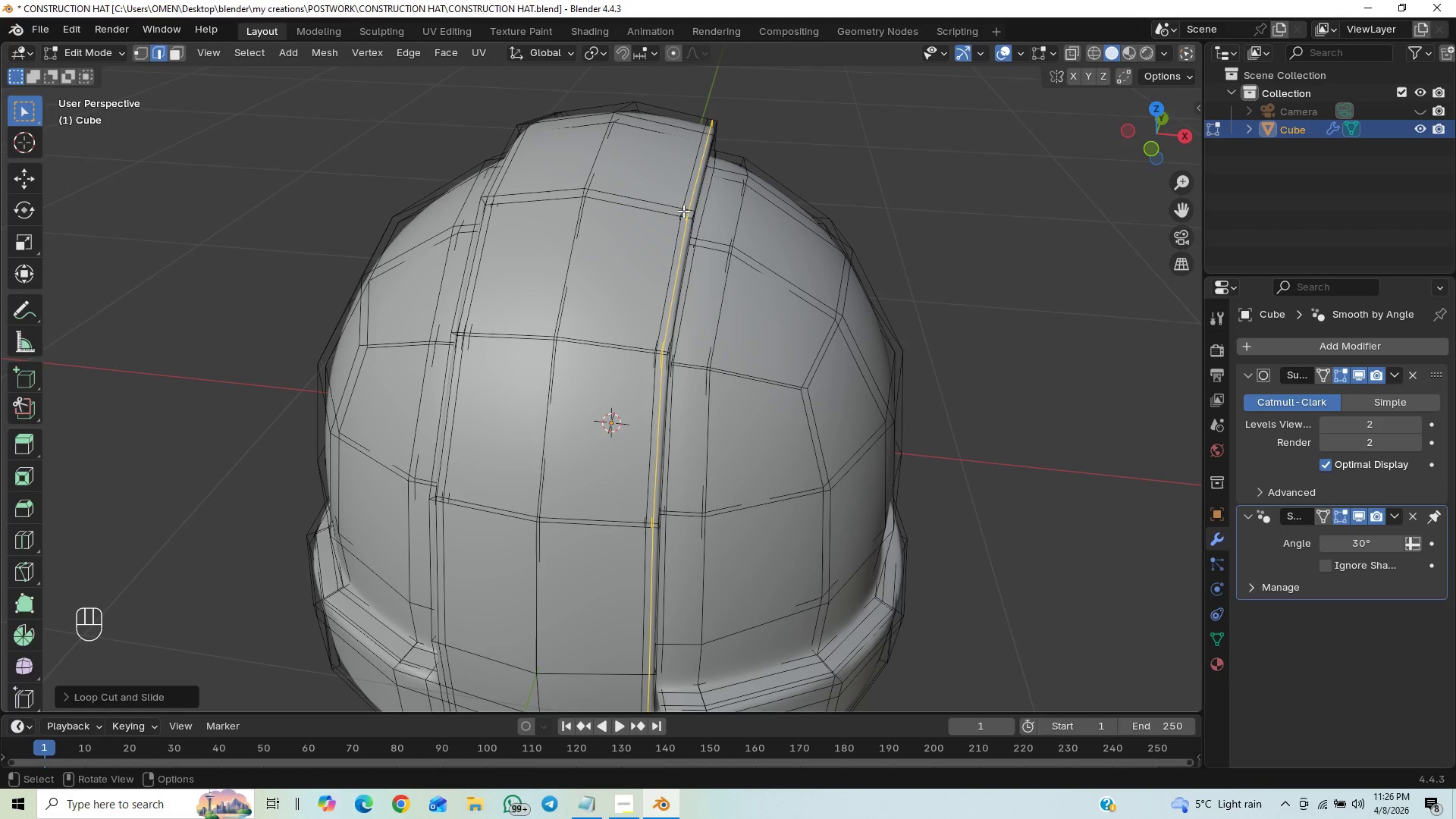 
key(Tab)
 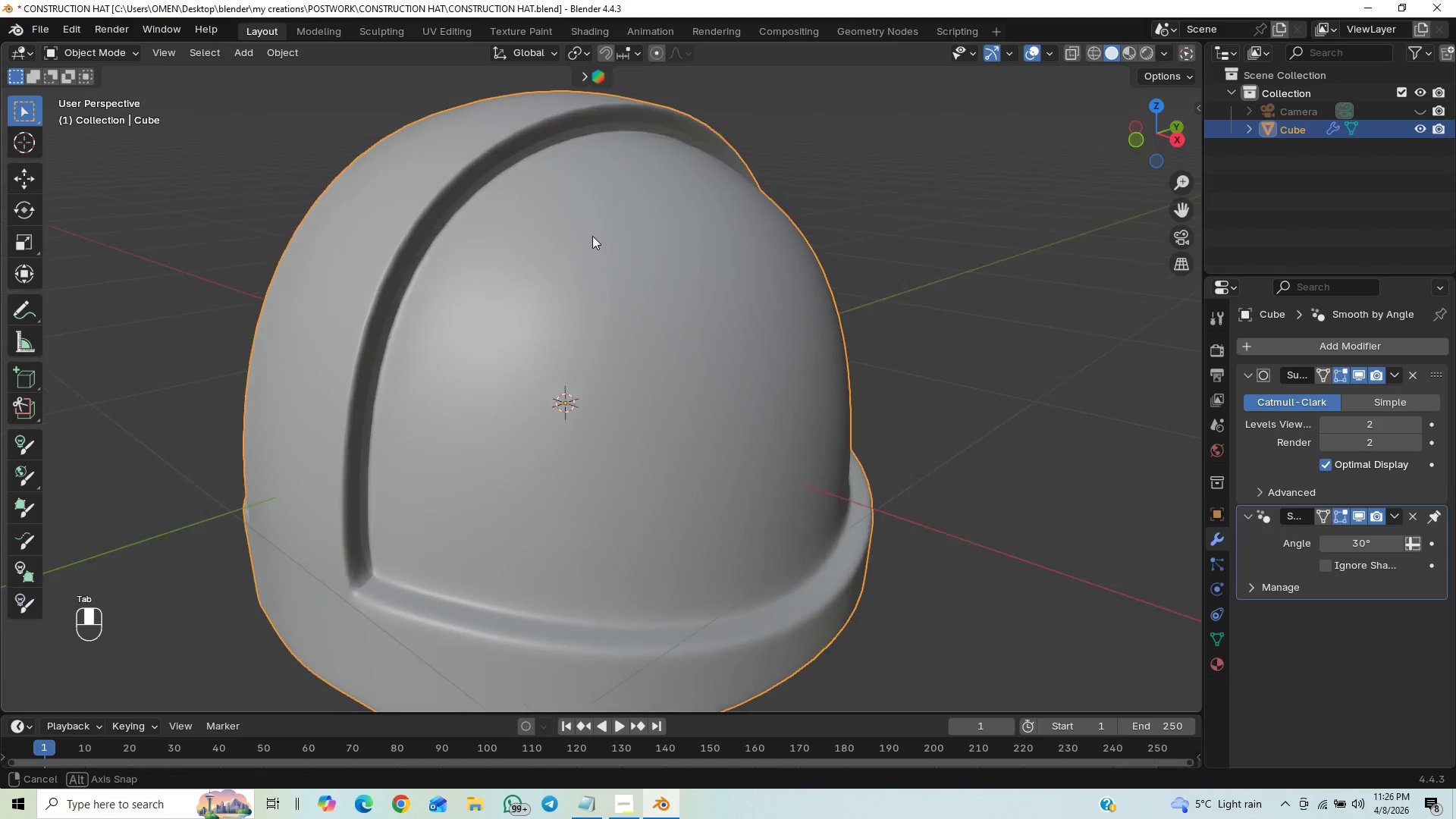 
key(Control+S)
 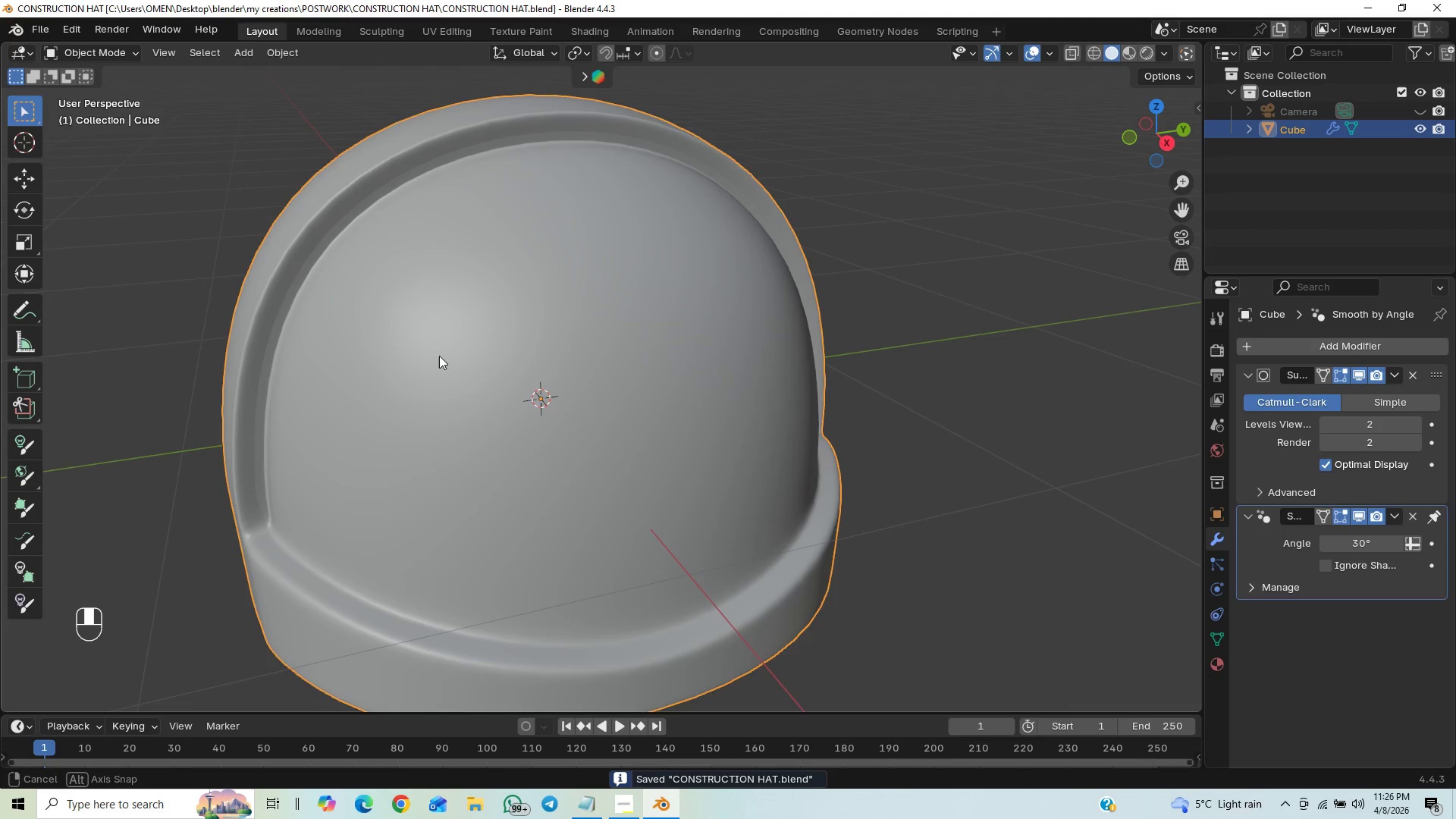 
hold_key(key=ControlLeft, duration=0.73)
scroll: coordinate [459, 337], scroll_direction: up, amount: 1.0
 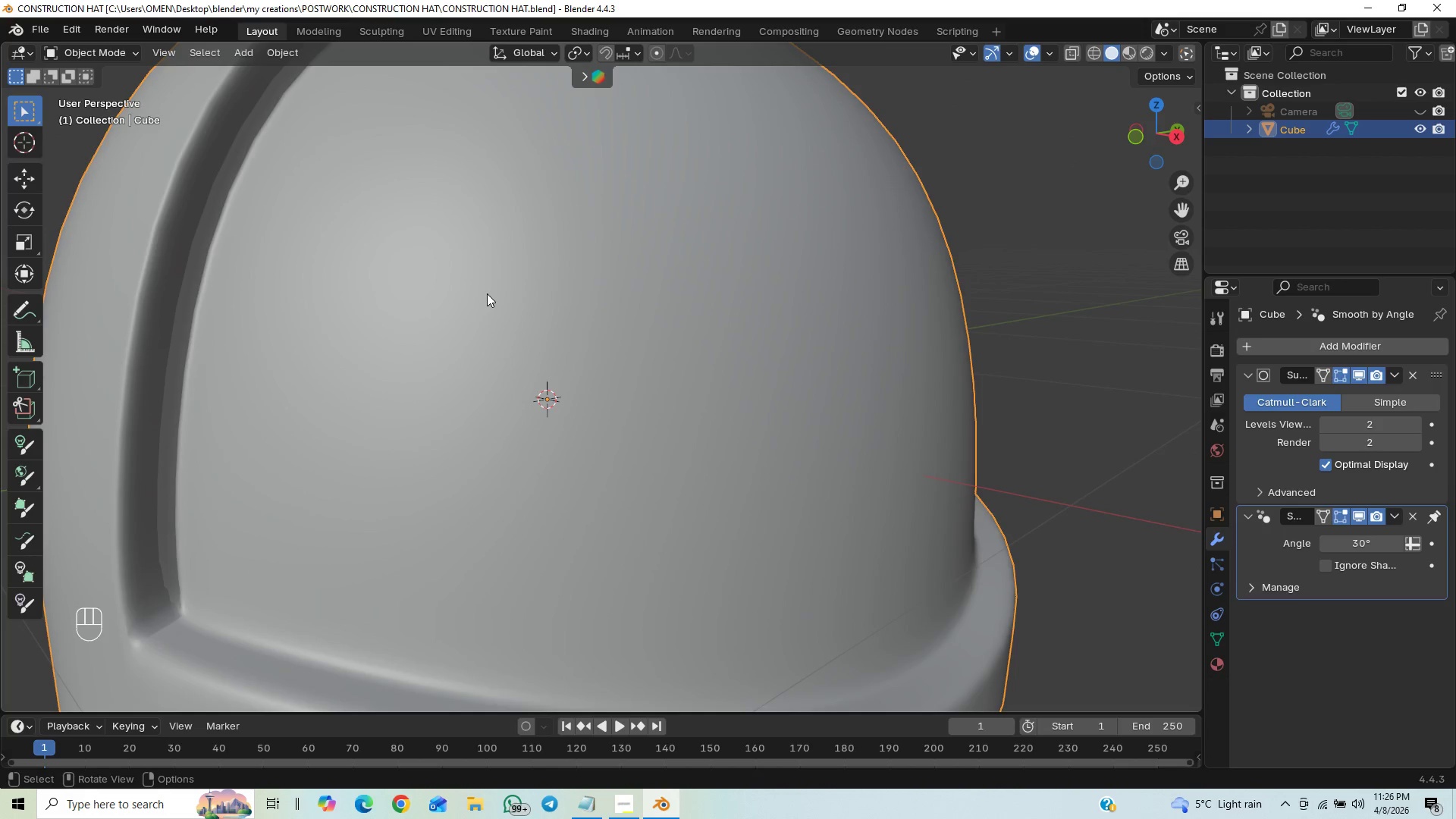 
key(Tab)
 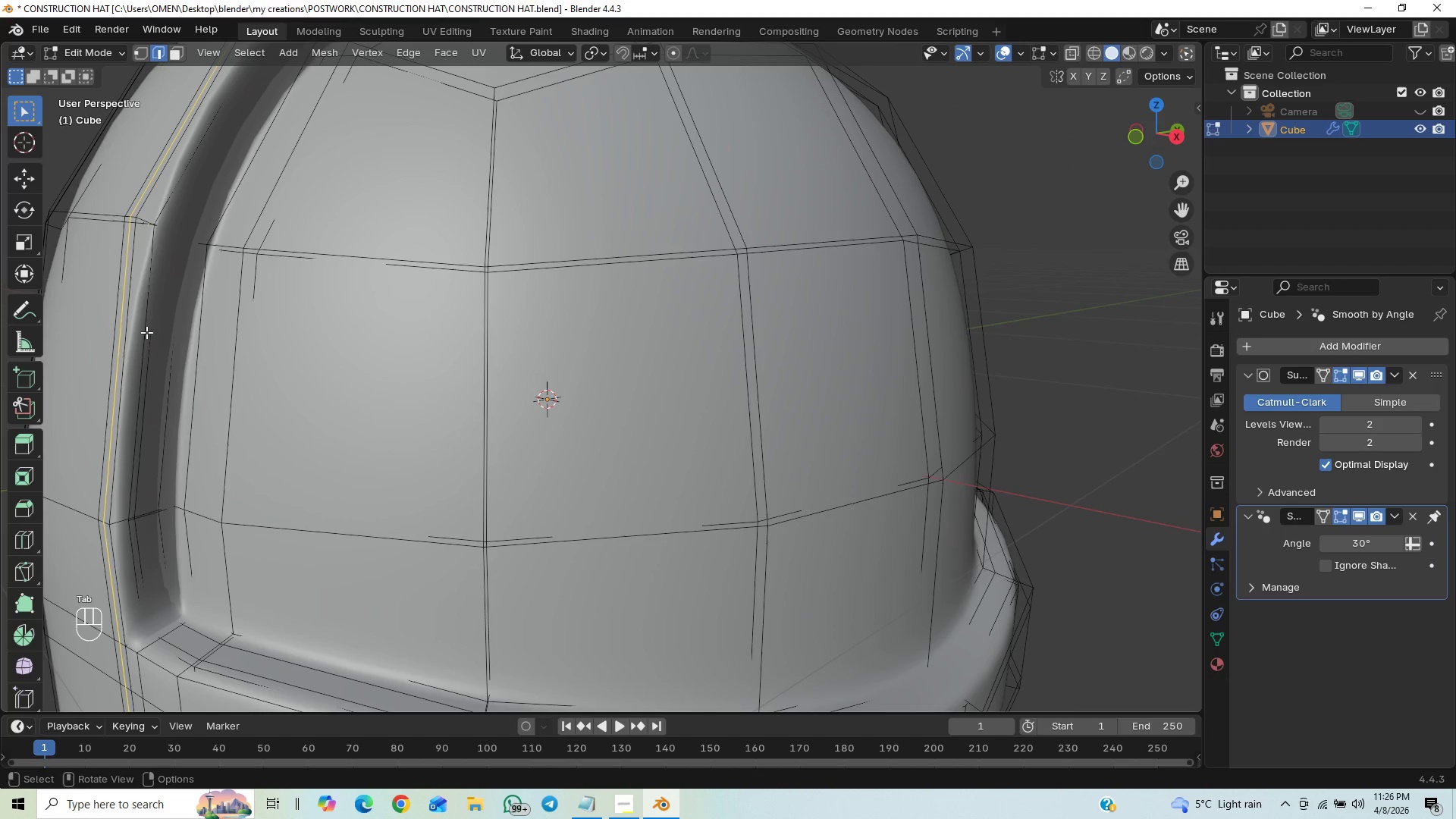 
key(Control+R)
 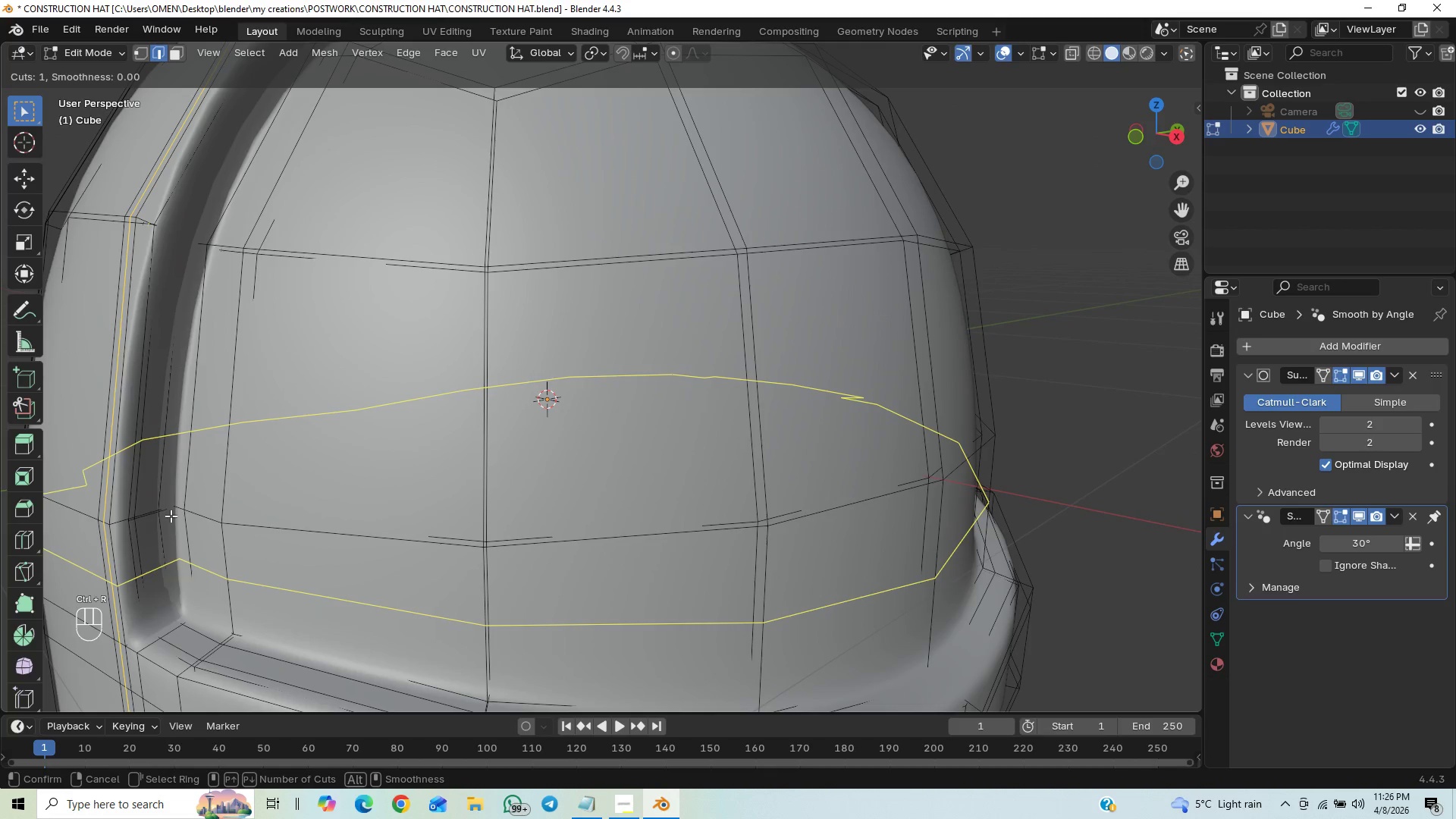 
left_click_drag(start_coordinate=[163, 503], to_coordinate=[172, 523])
 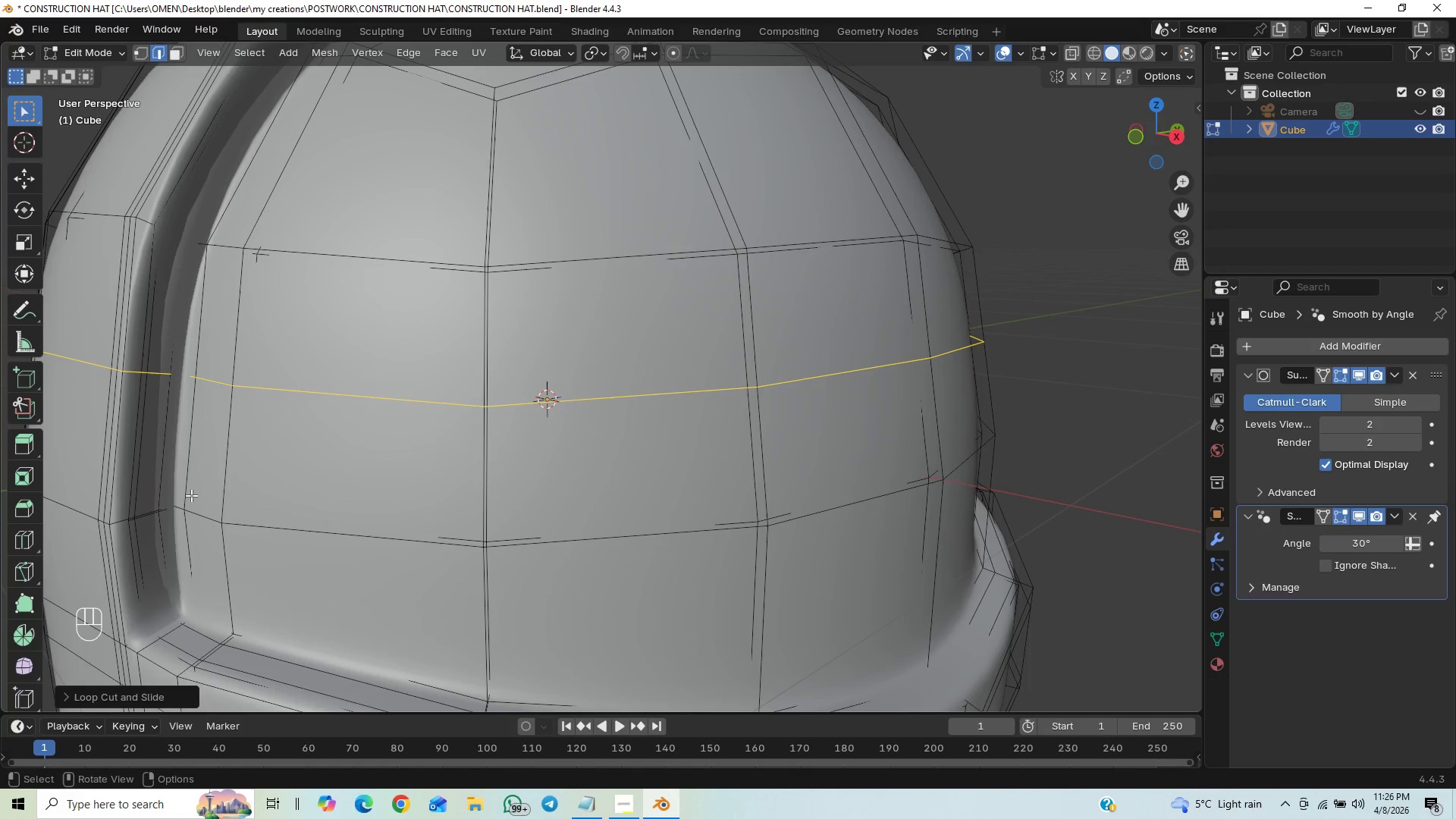 
key(Control+Z)
 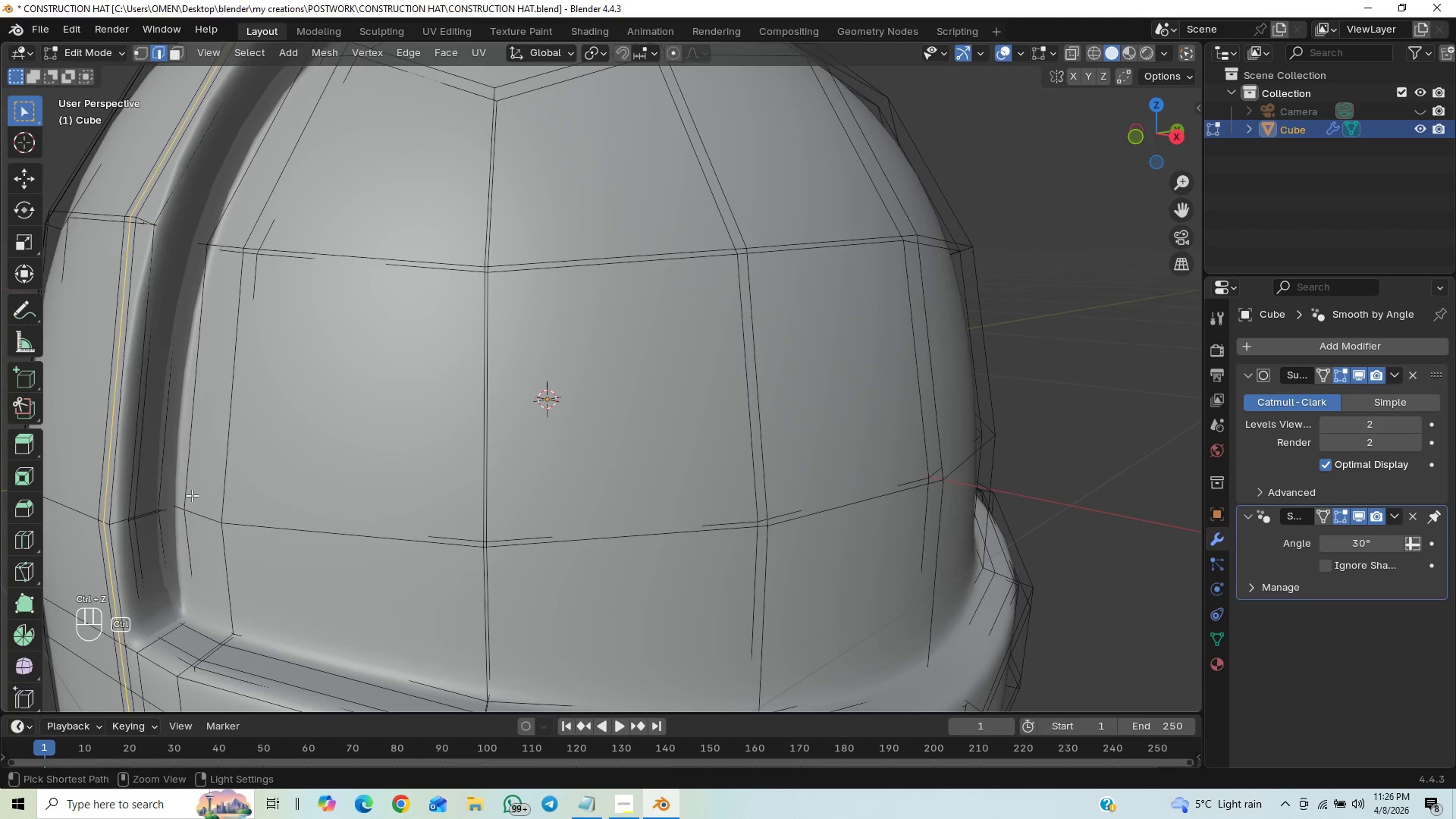 
key(Control+R)
 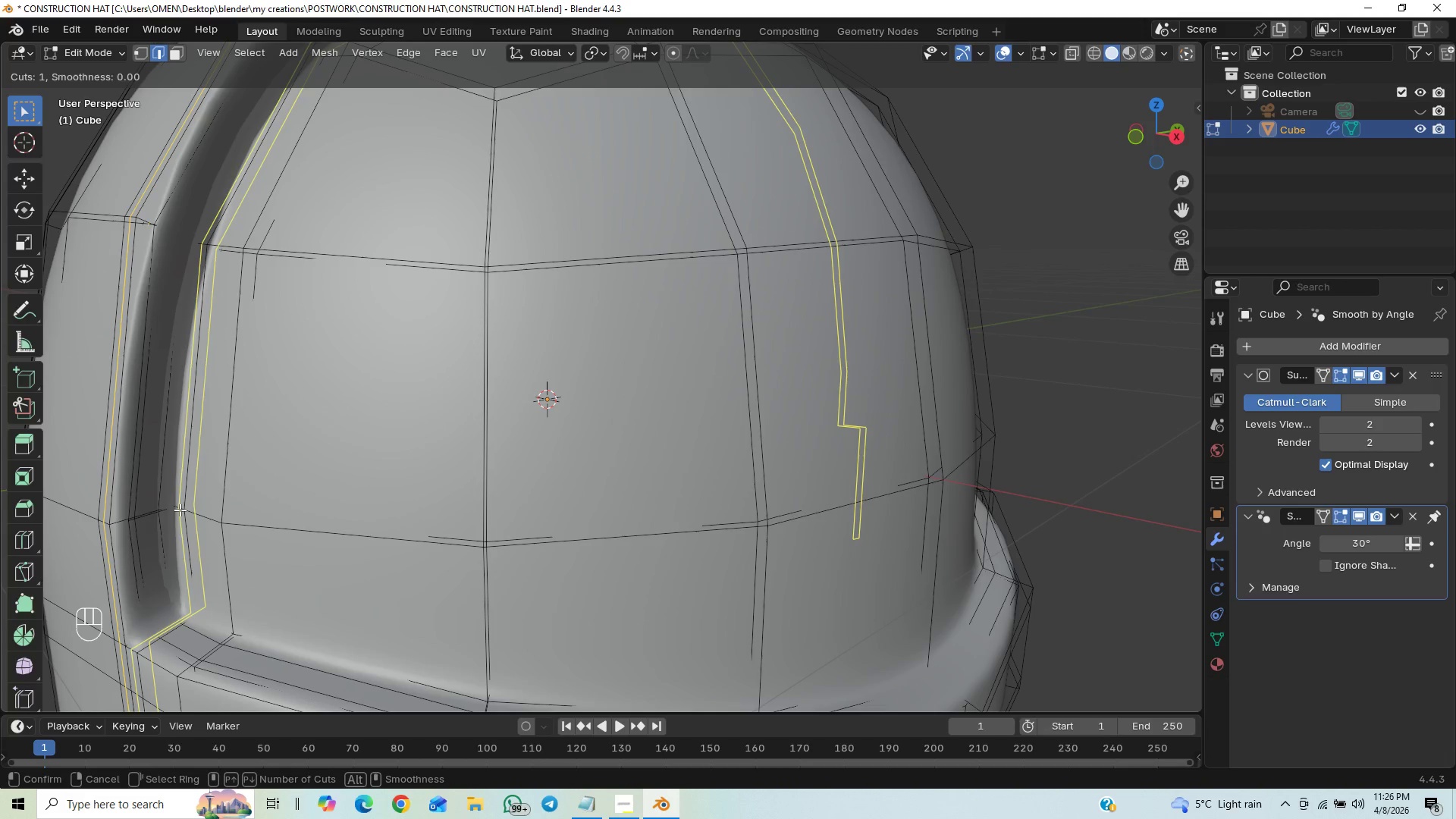 
wait(7.52)
 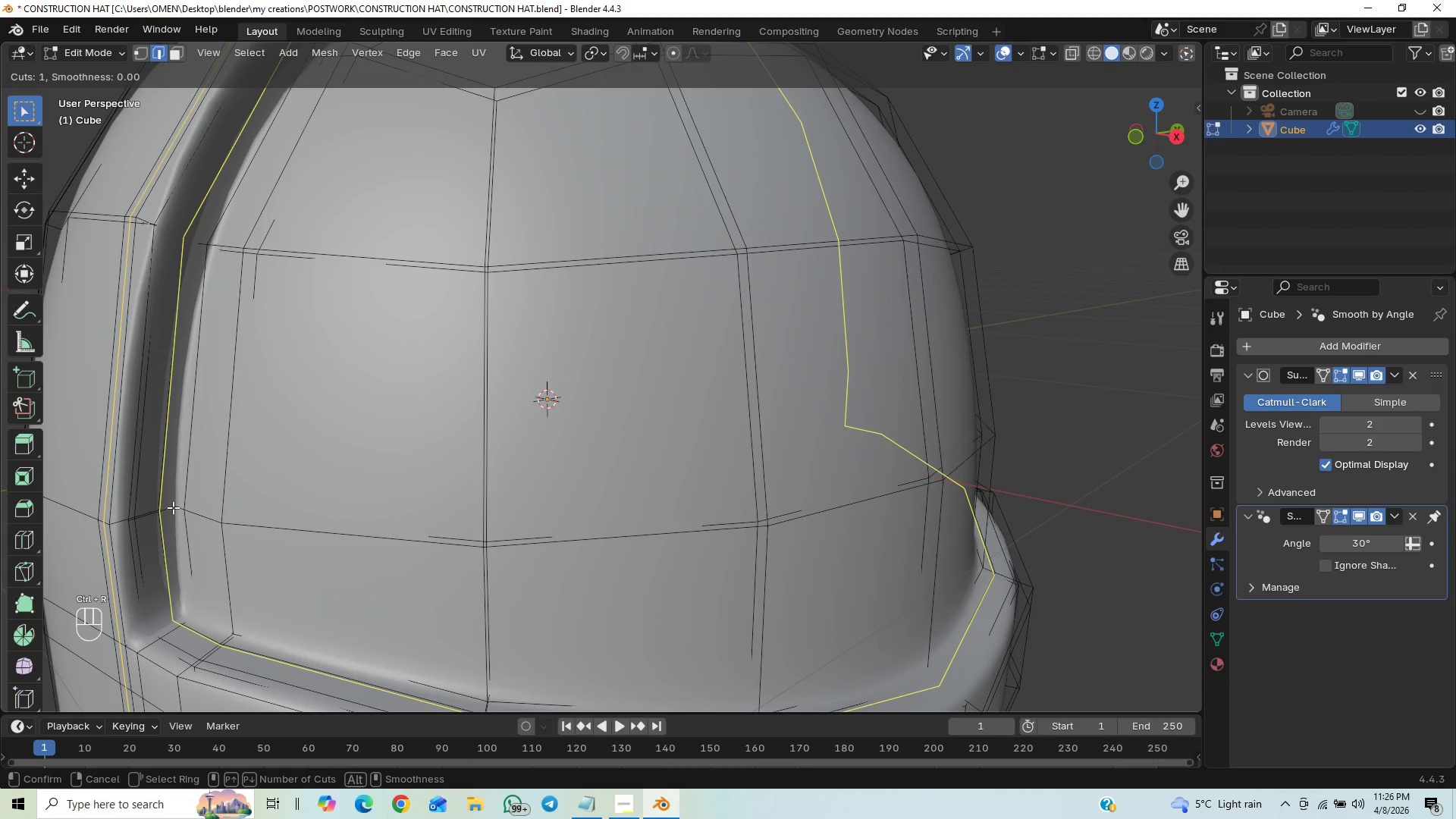 
left_click([168, 508])
 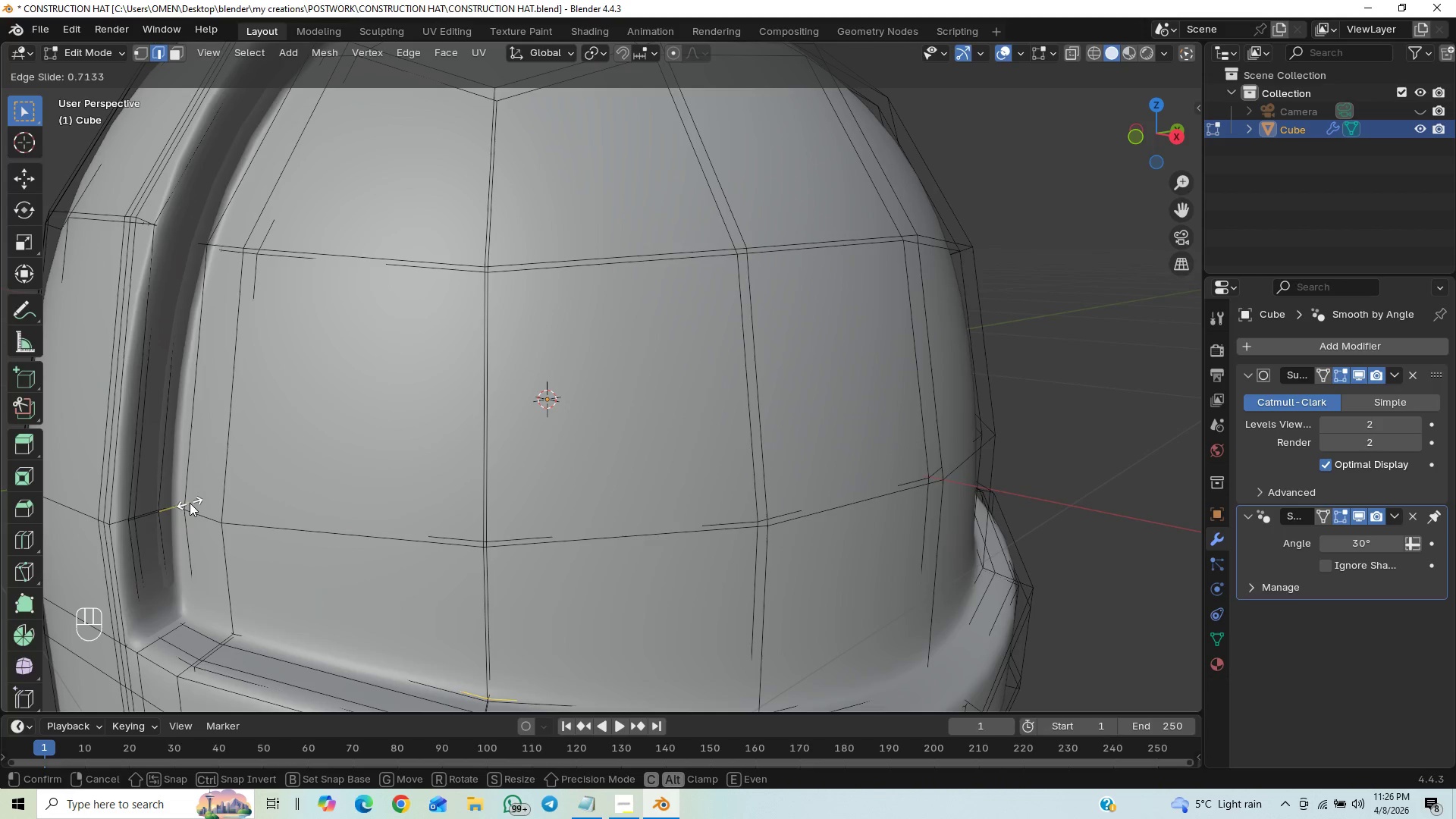 
wait(7.41)
 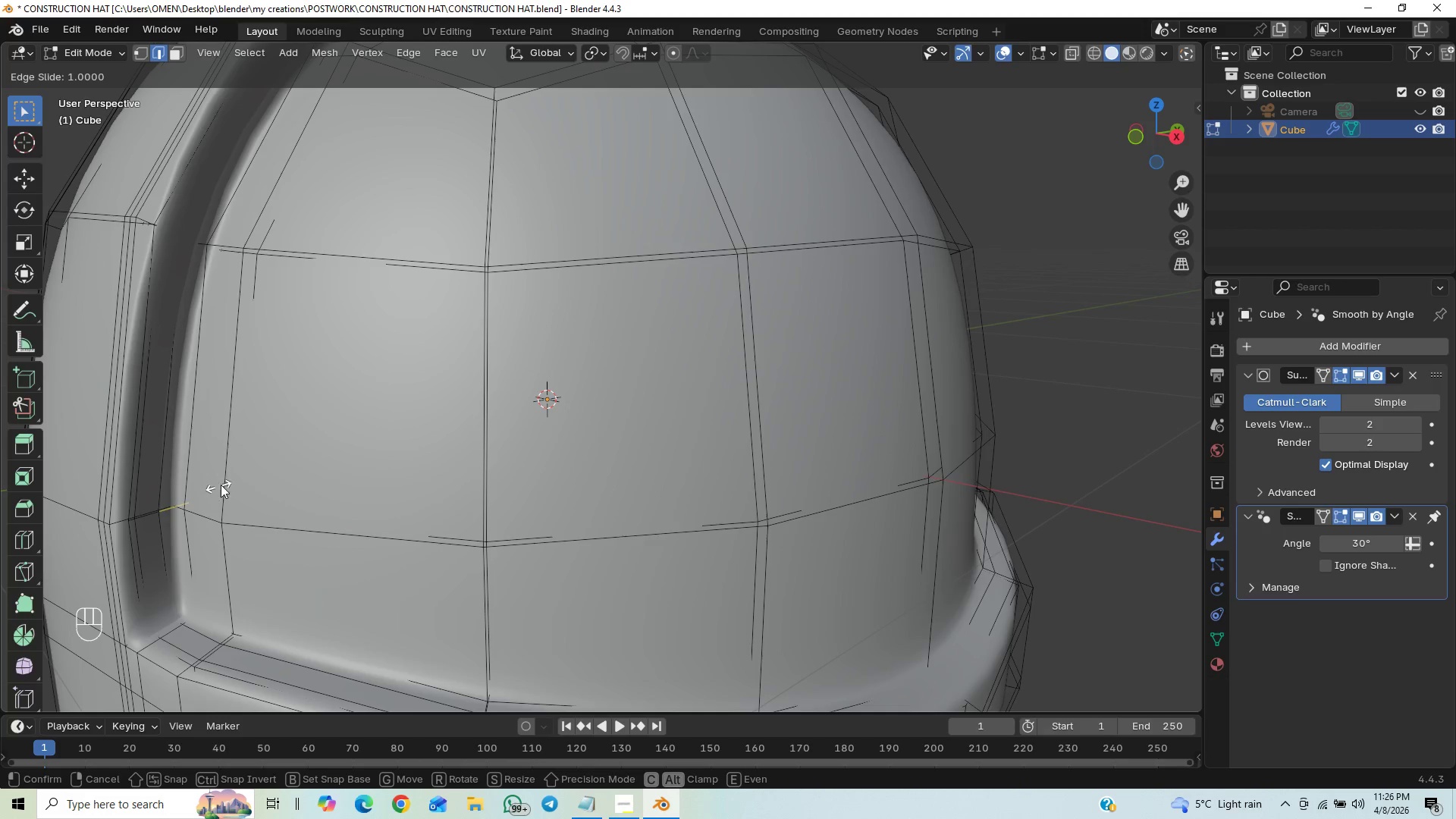 
right_click([161, 518])
 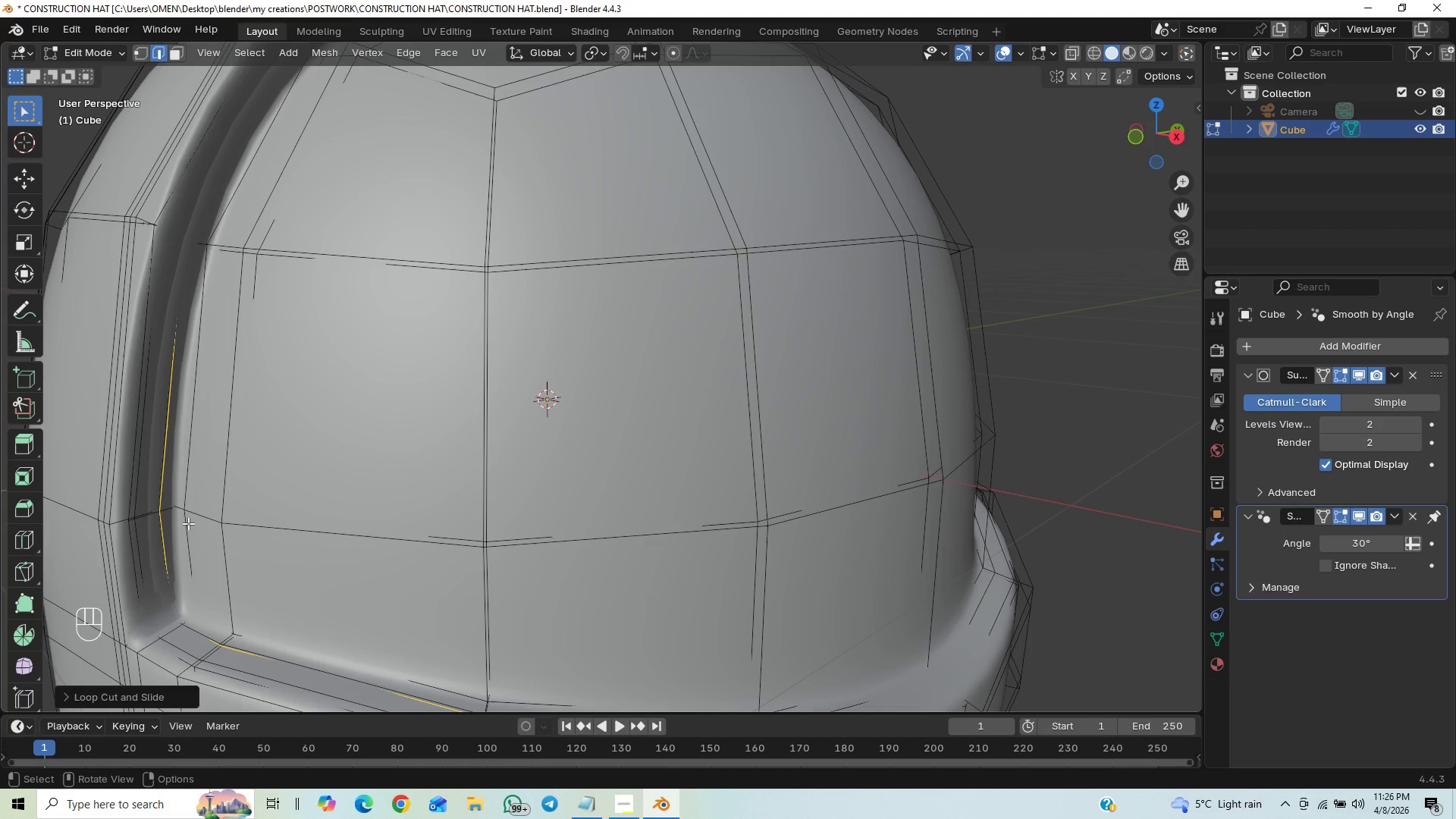 
key(Control+Z)
 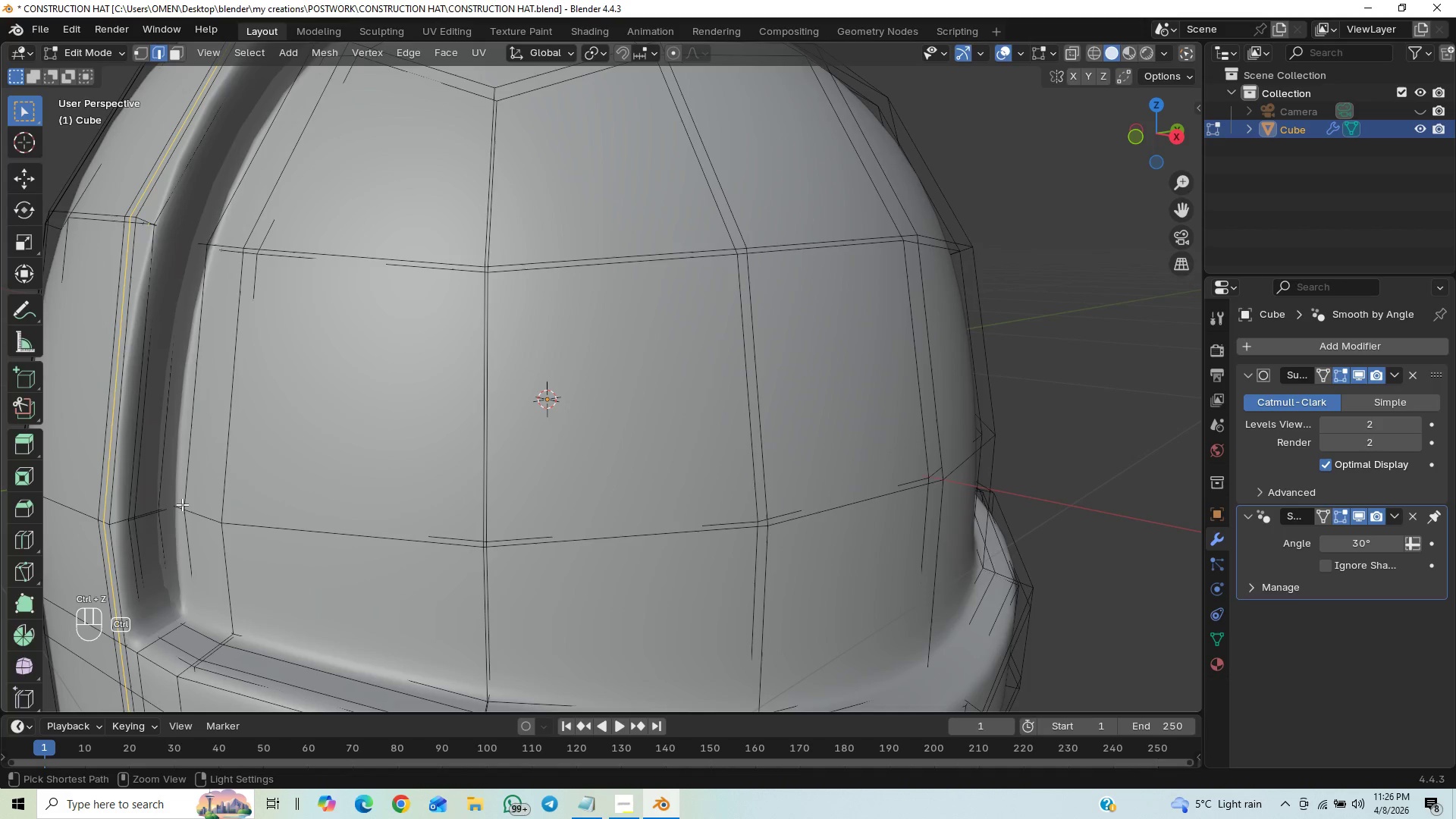 
key(Control+Z)
 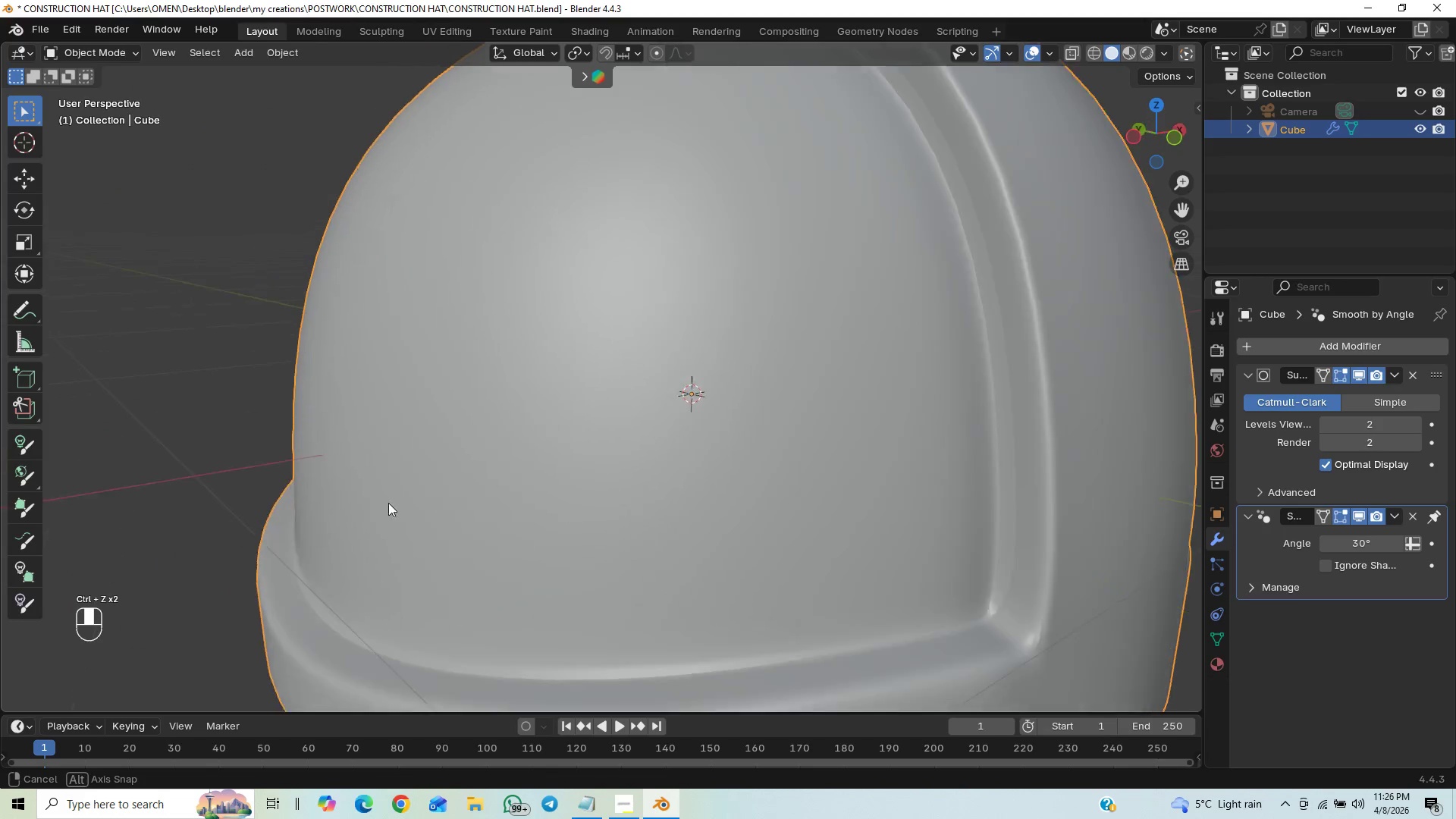 
hold_key(key=CapsLock, duration=1.08)
 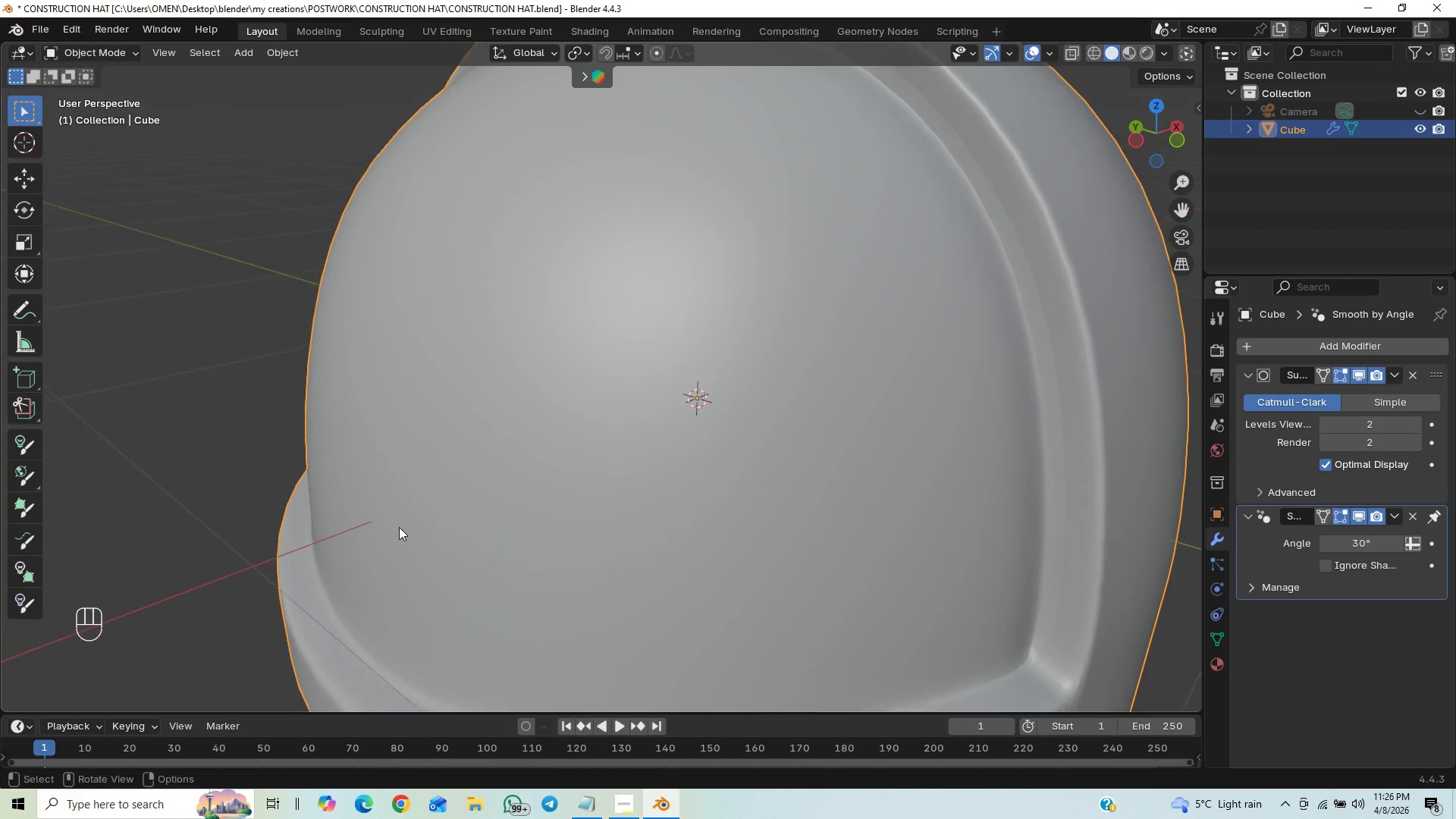 
hold_key(key=ControlLeft, duration=0.58)
 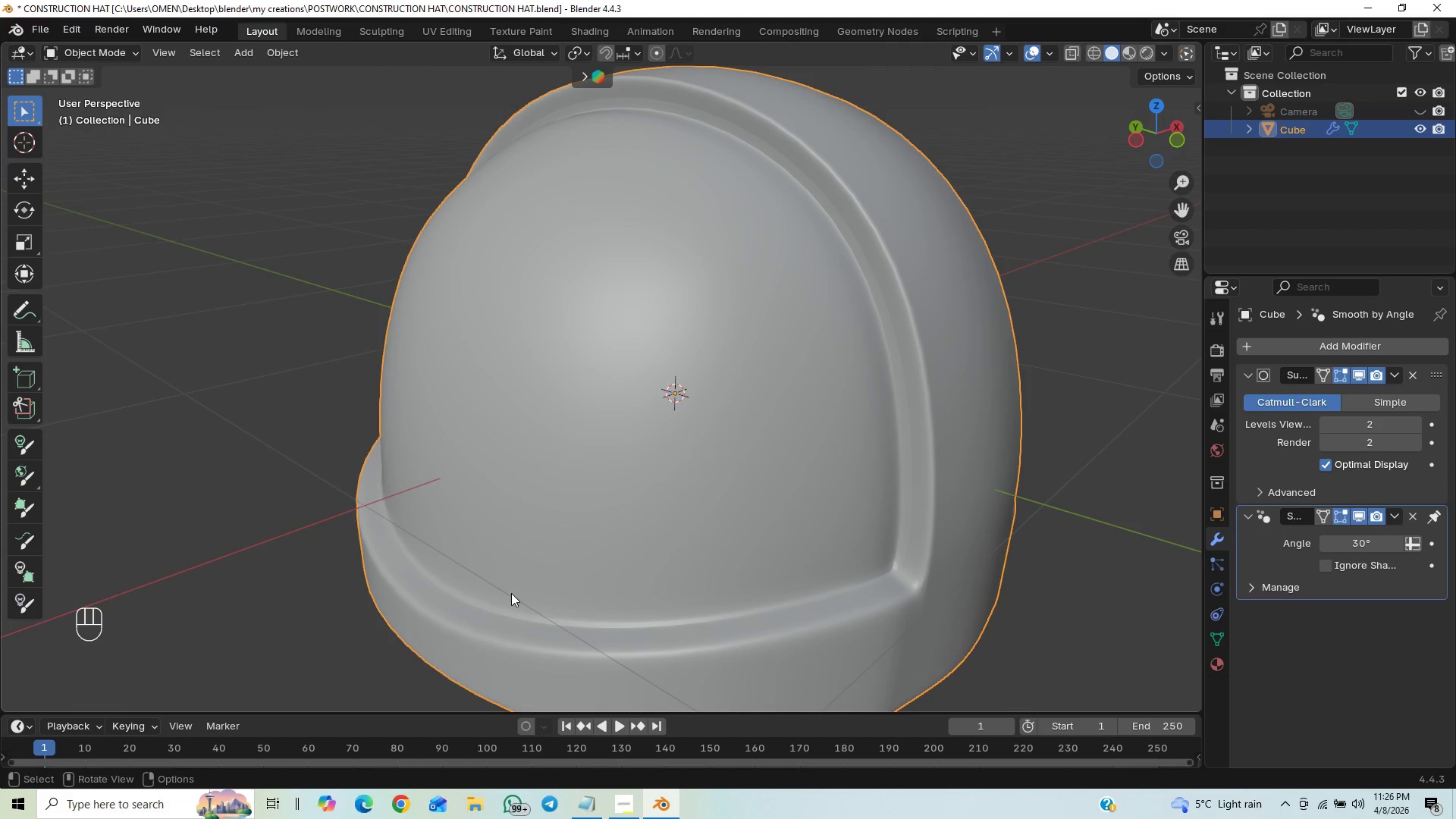 
scroll: coordinate [399, 527], scroll_direction: up, amount: 1.0
 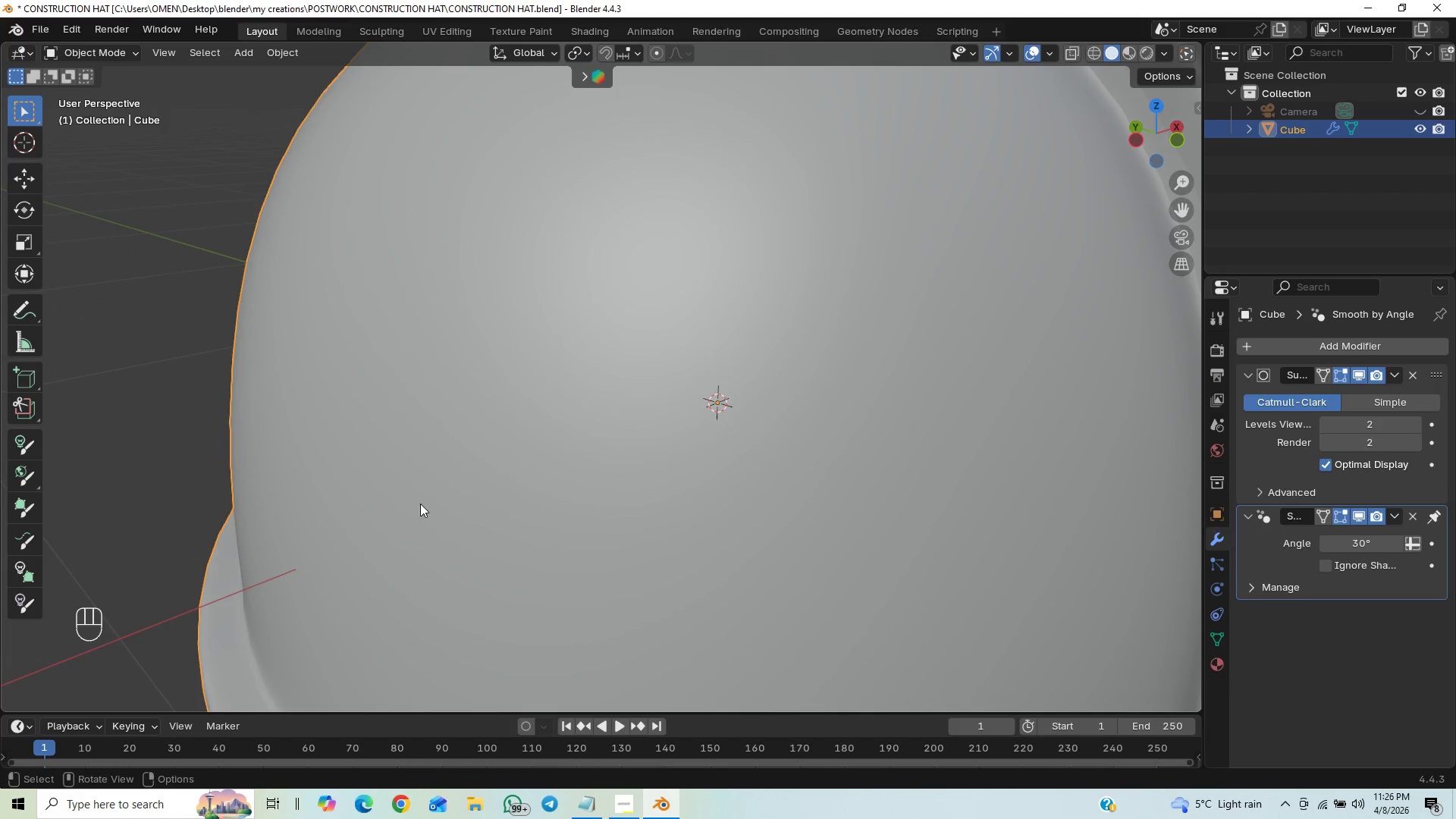 
key(Tab)
 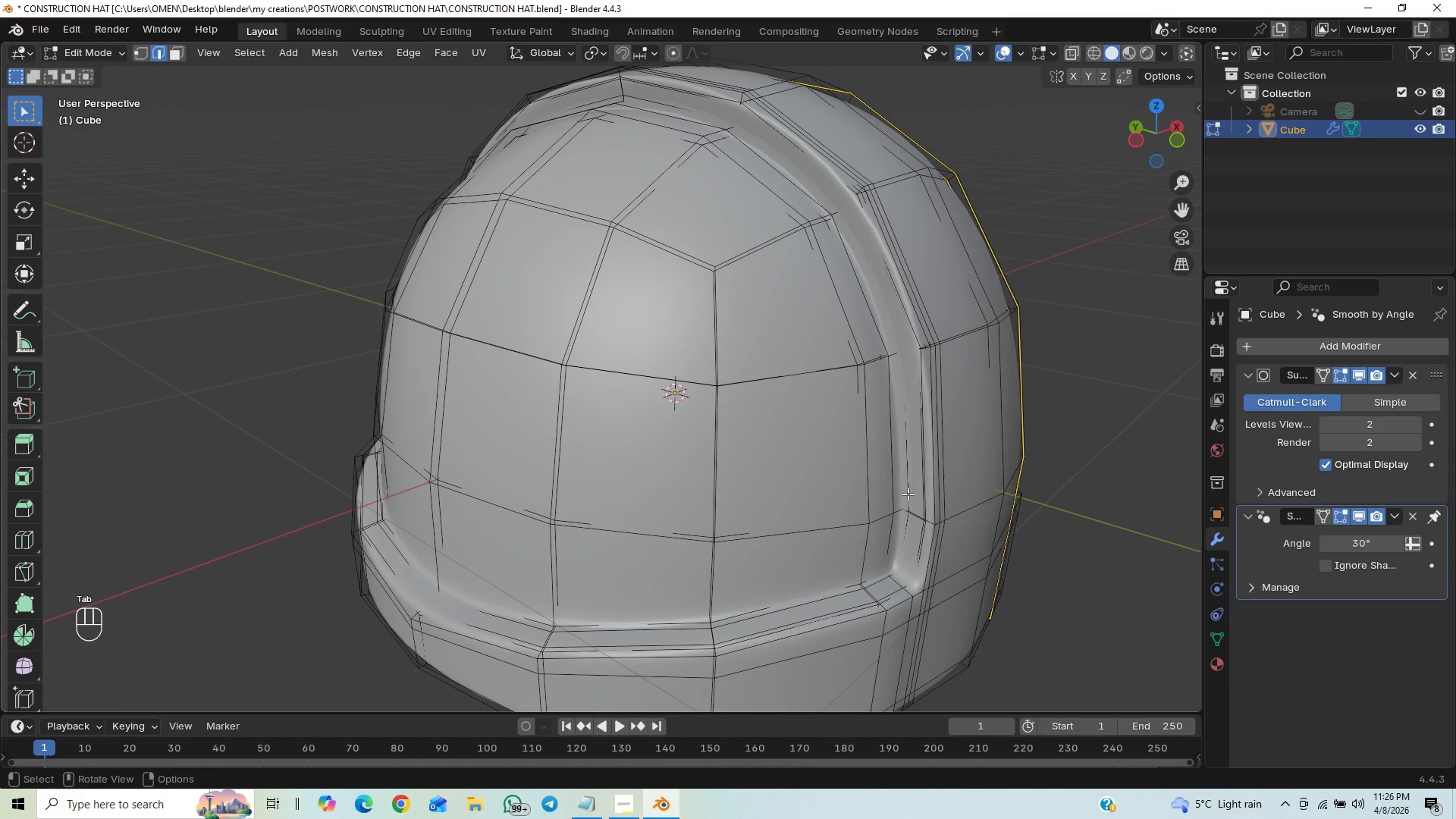 
left_click([908, 492])
 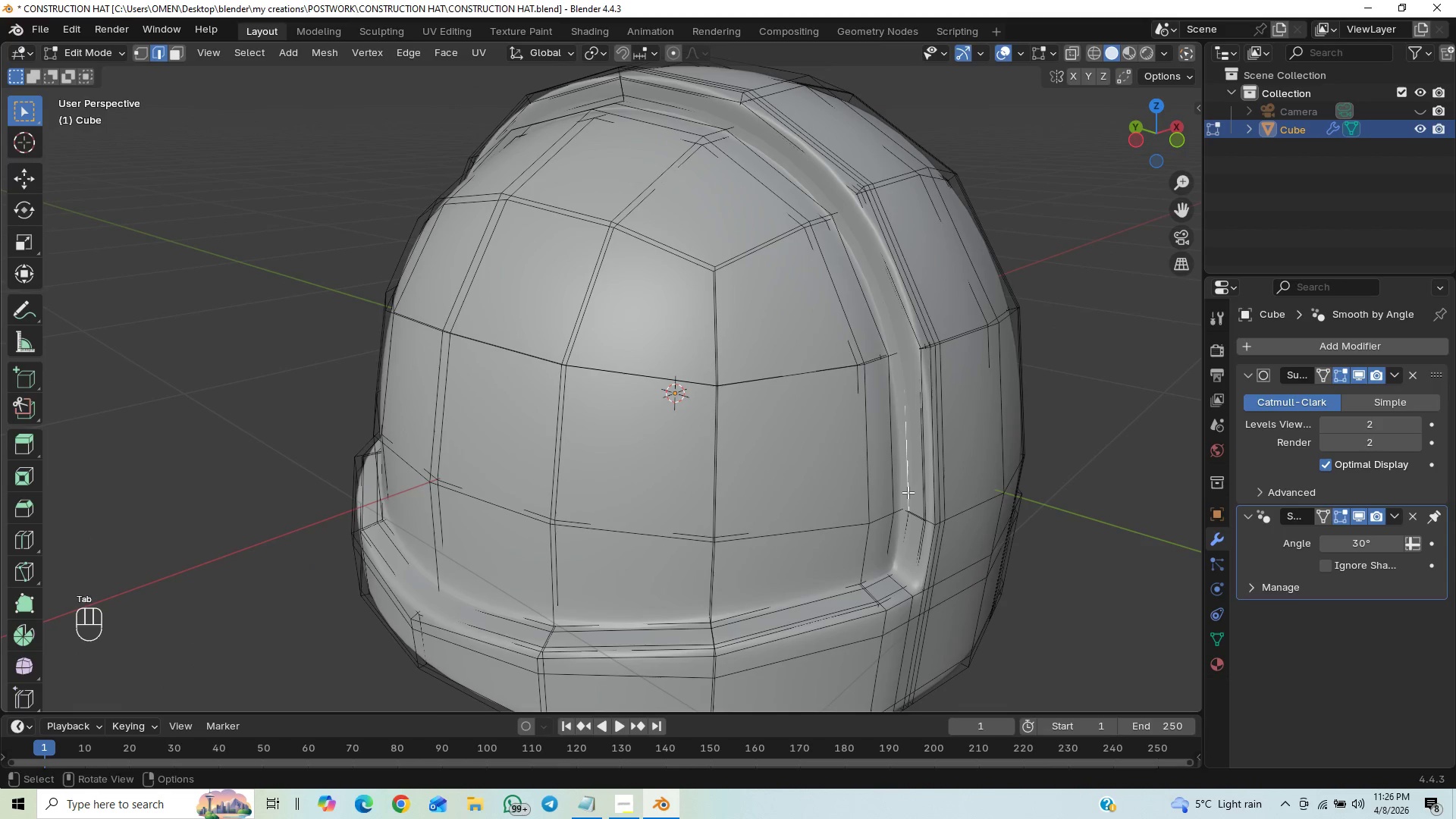 
hold_key(key=AltLeft, duration=0.86)
left_click([908, 492])
 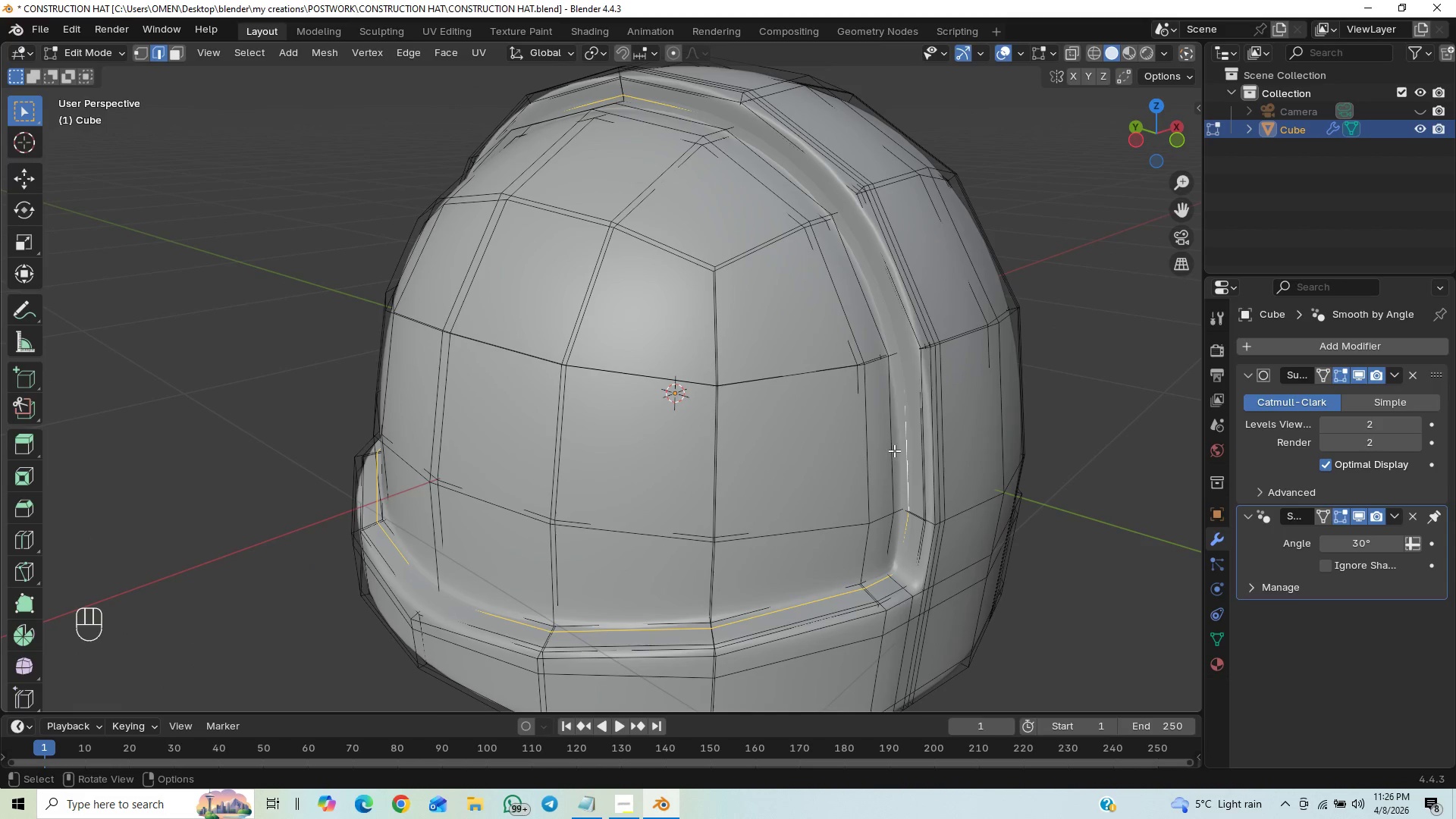 
key(Control+X)
 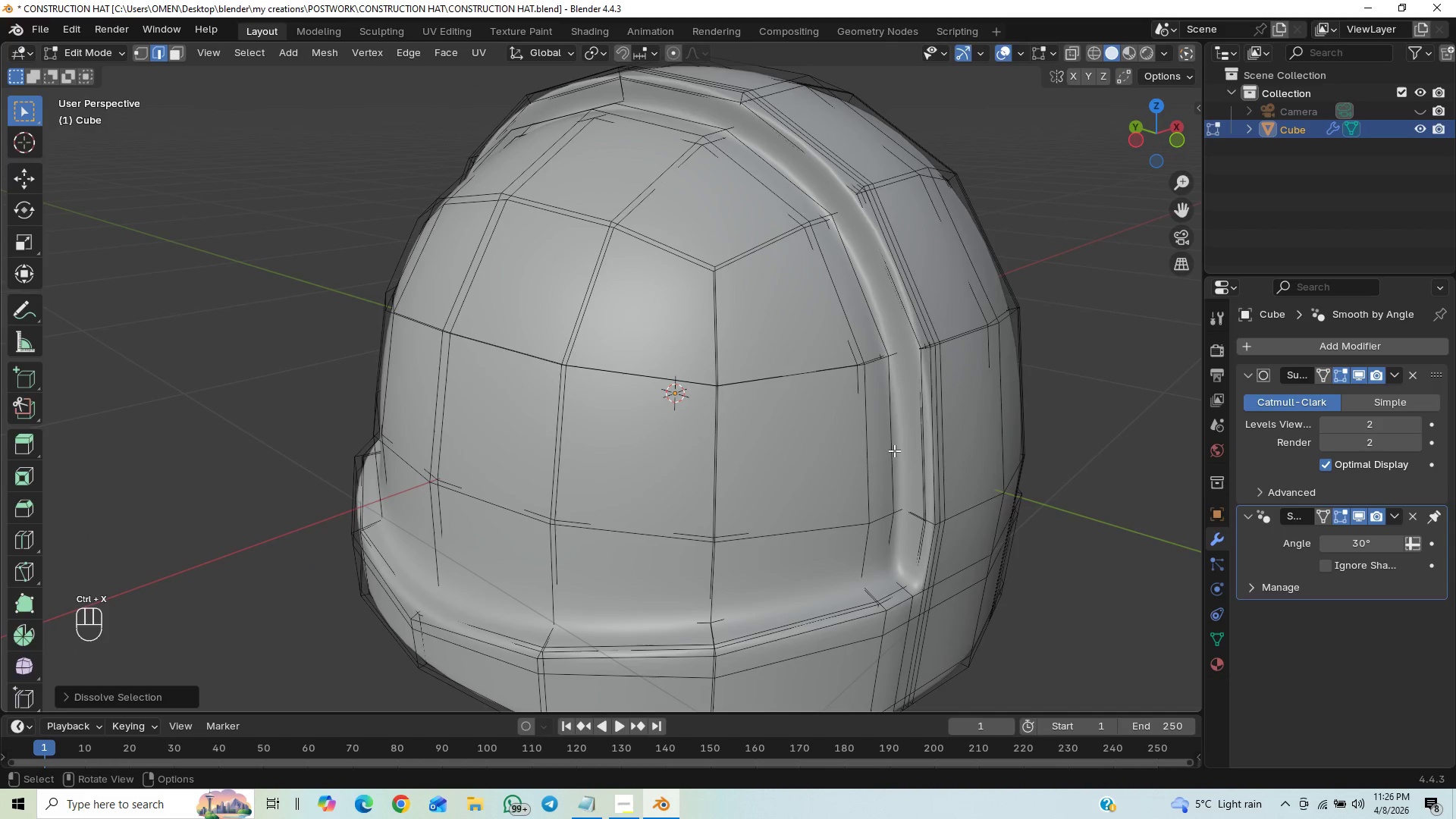 
key(Tab)
 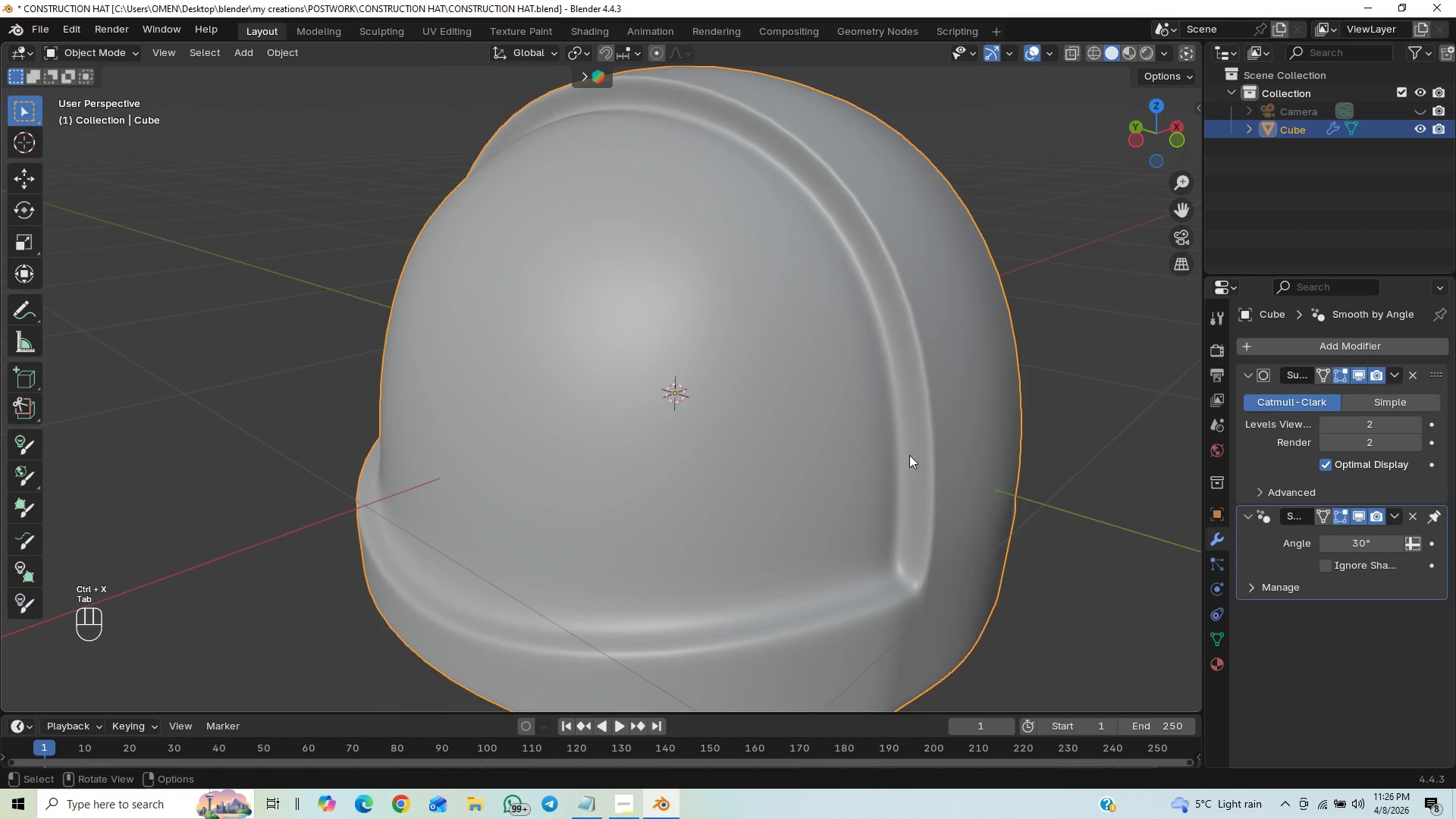 
hold_key(key=ControlLeft, duration=0.42)
 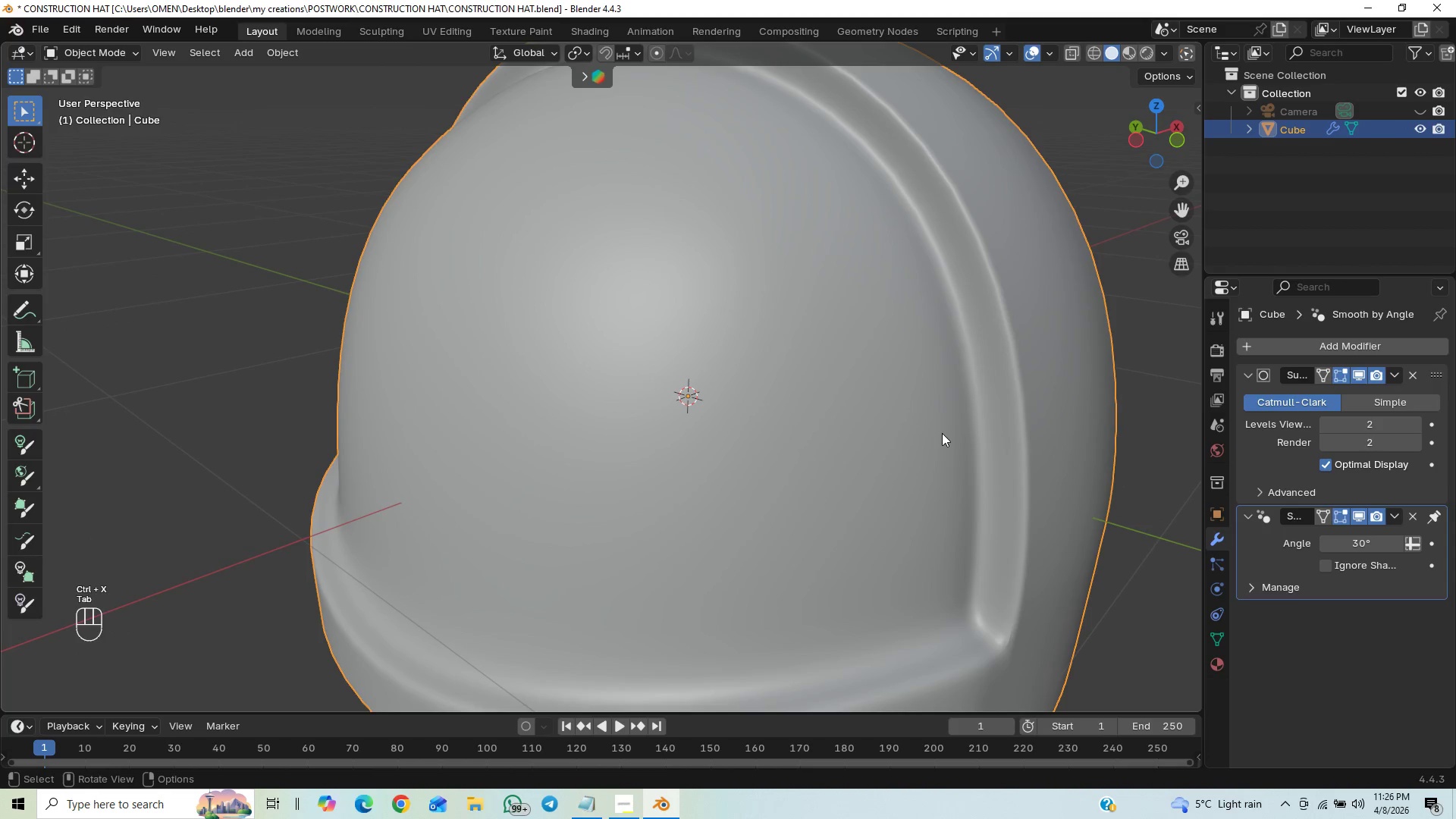 
hold_key(key=ShiftLeft, duration=0.5)
 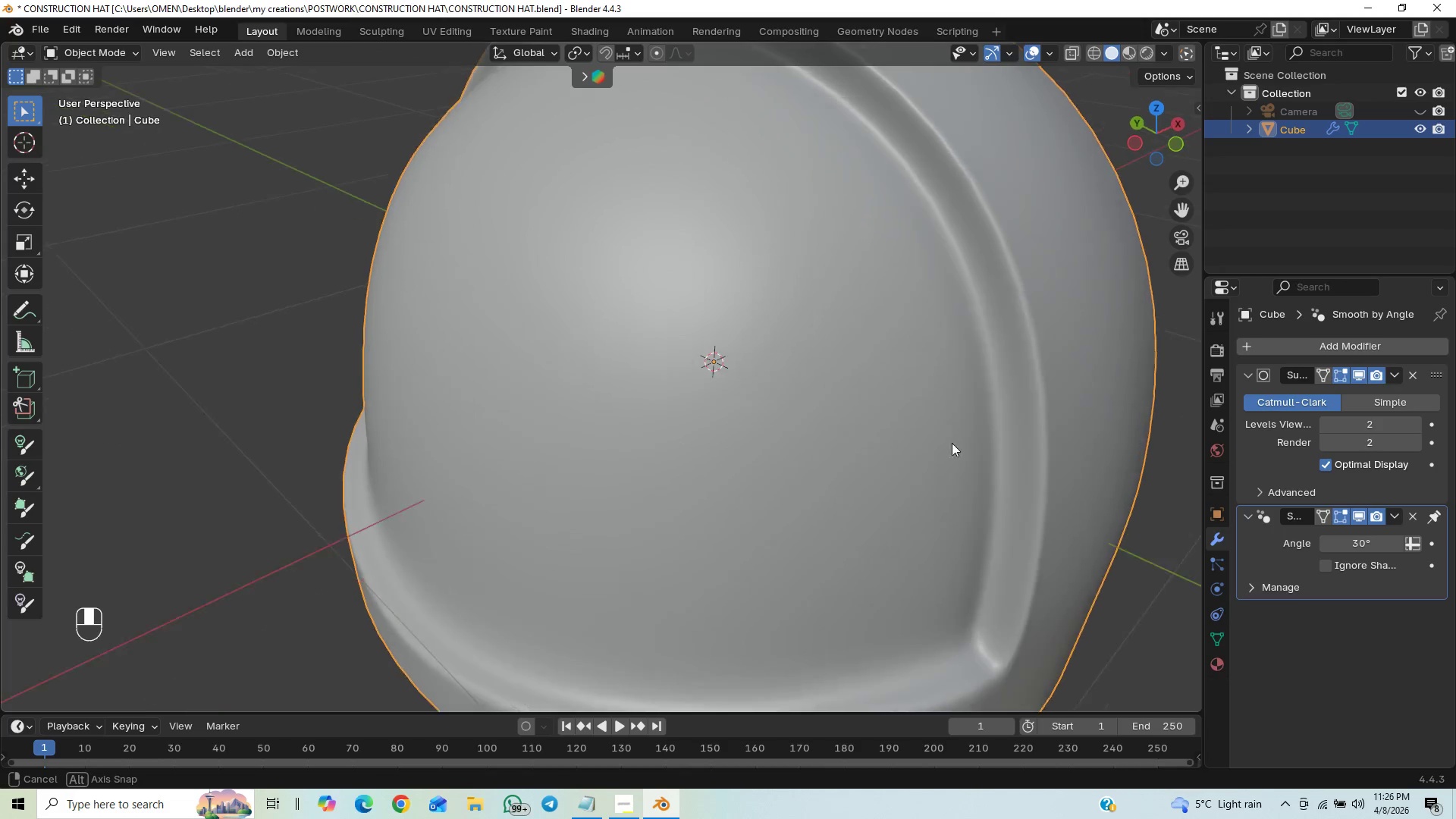 
hold_key(key=ShiftLeft, duration=0.56)
 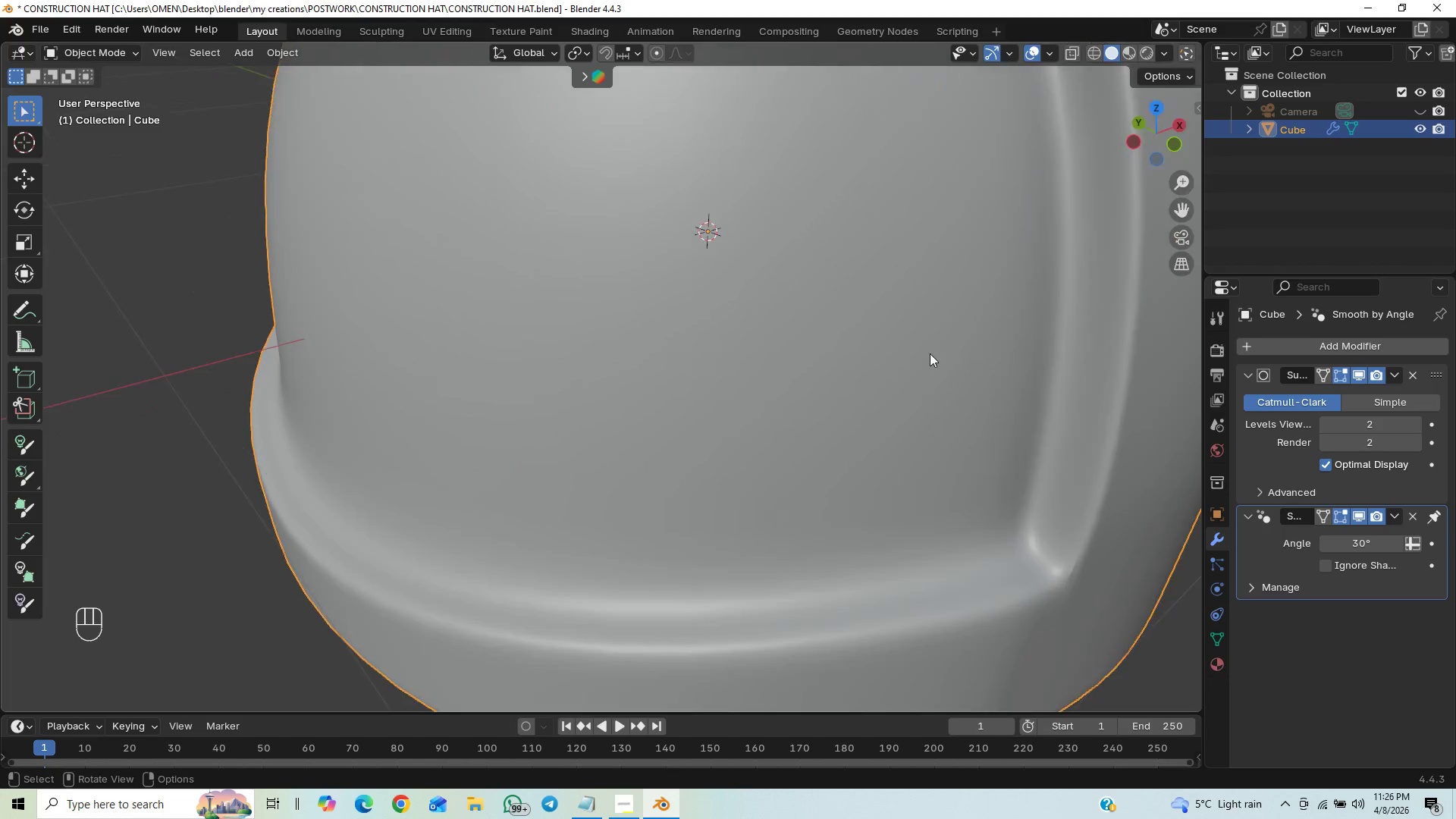 
scroll: coordinate [927, 349], scroll_direction: up, amount: 1.0
 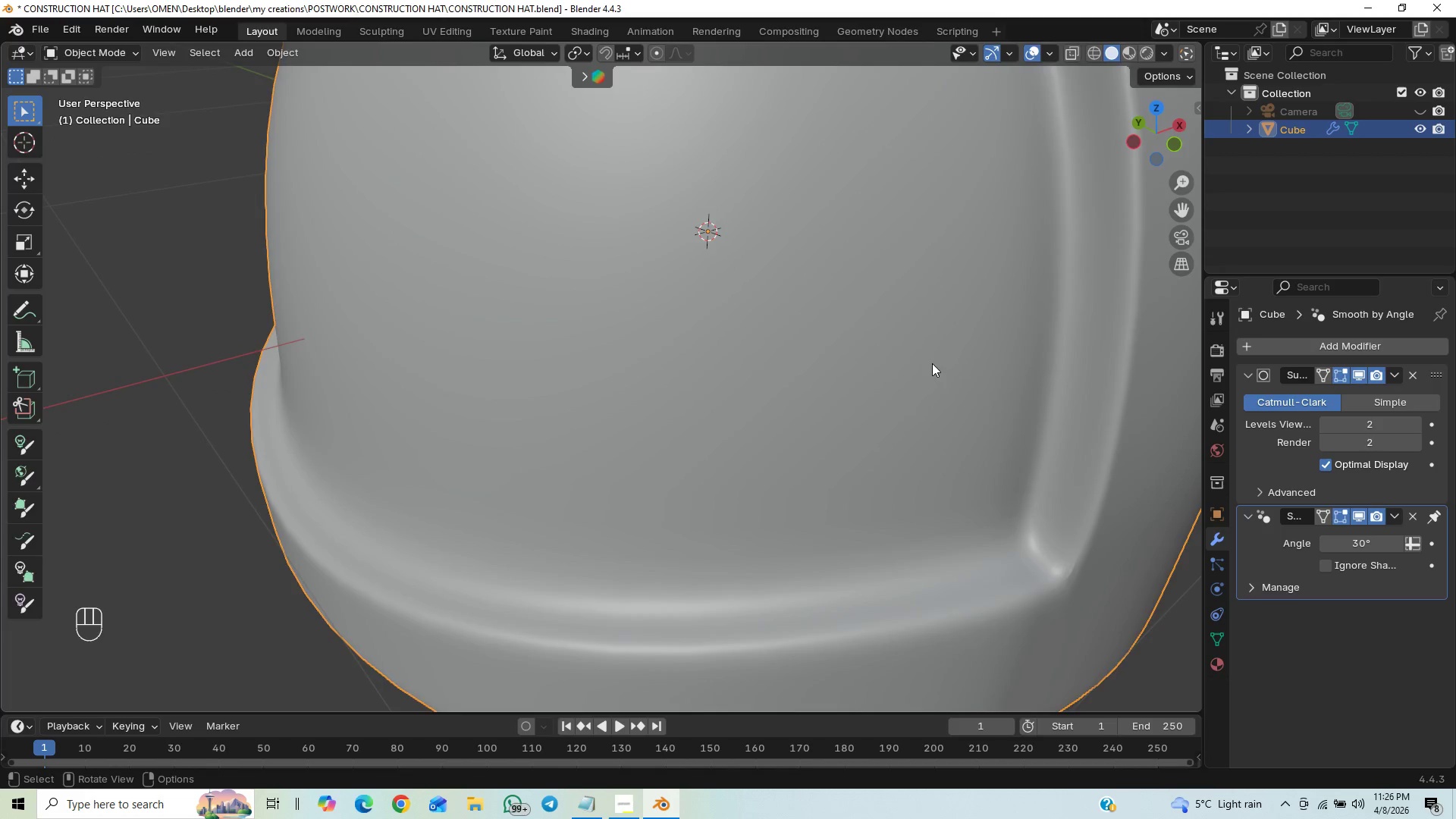 
key(Tab)
 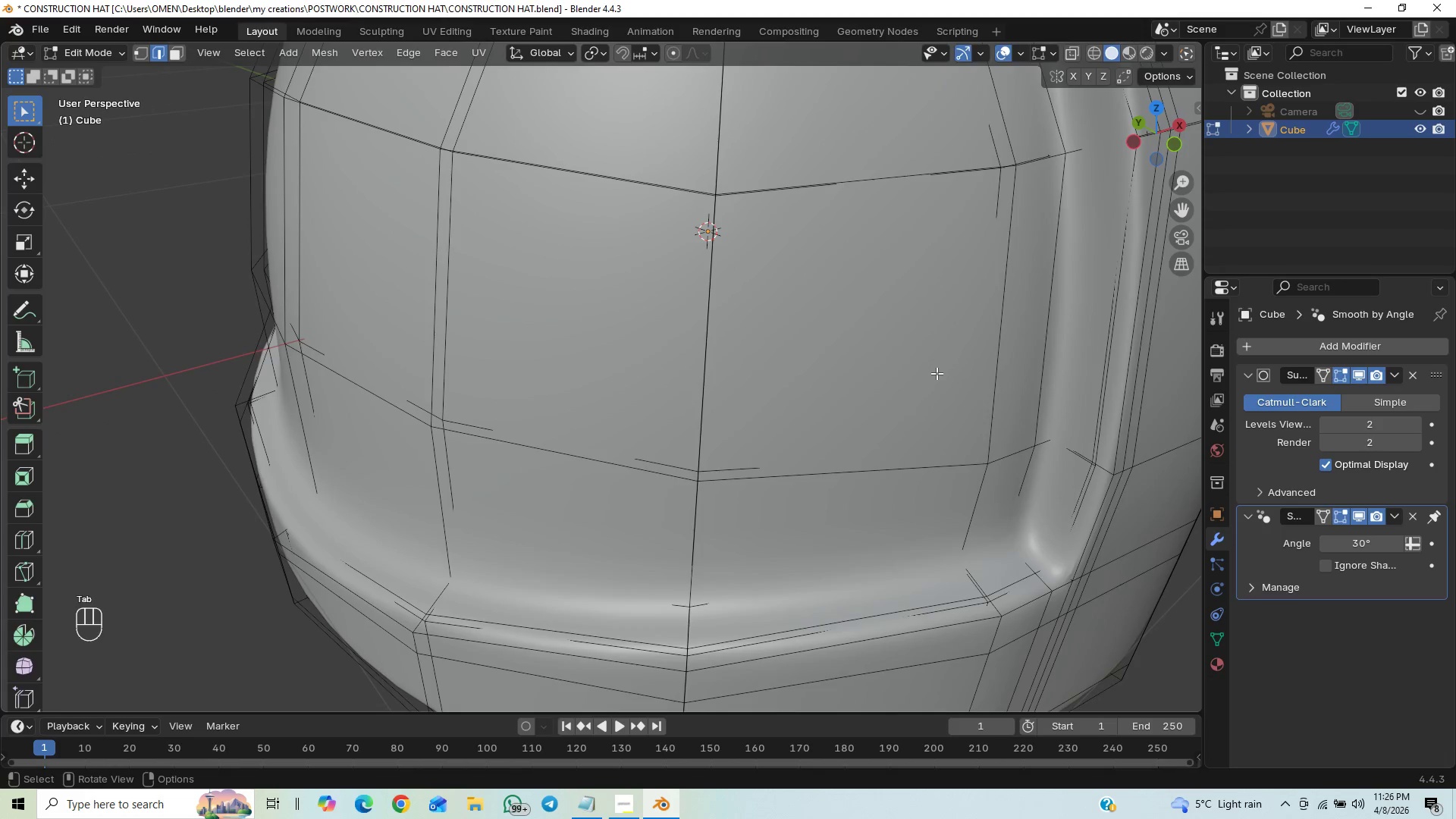 
key(Tab)
 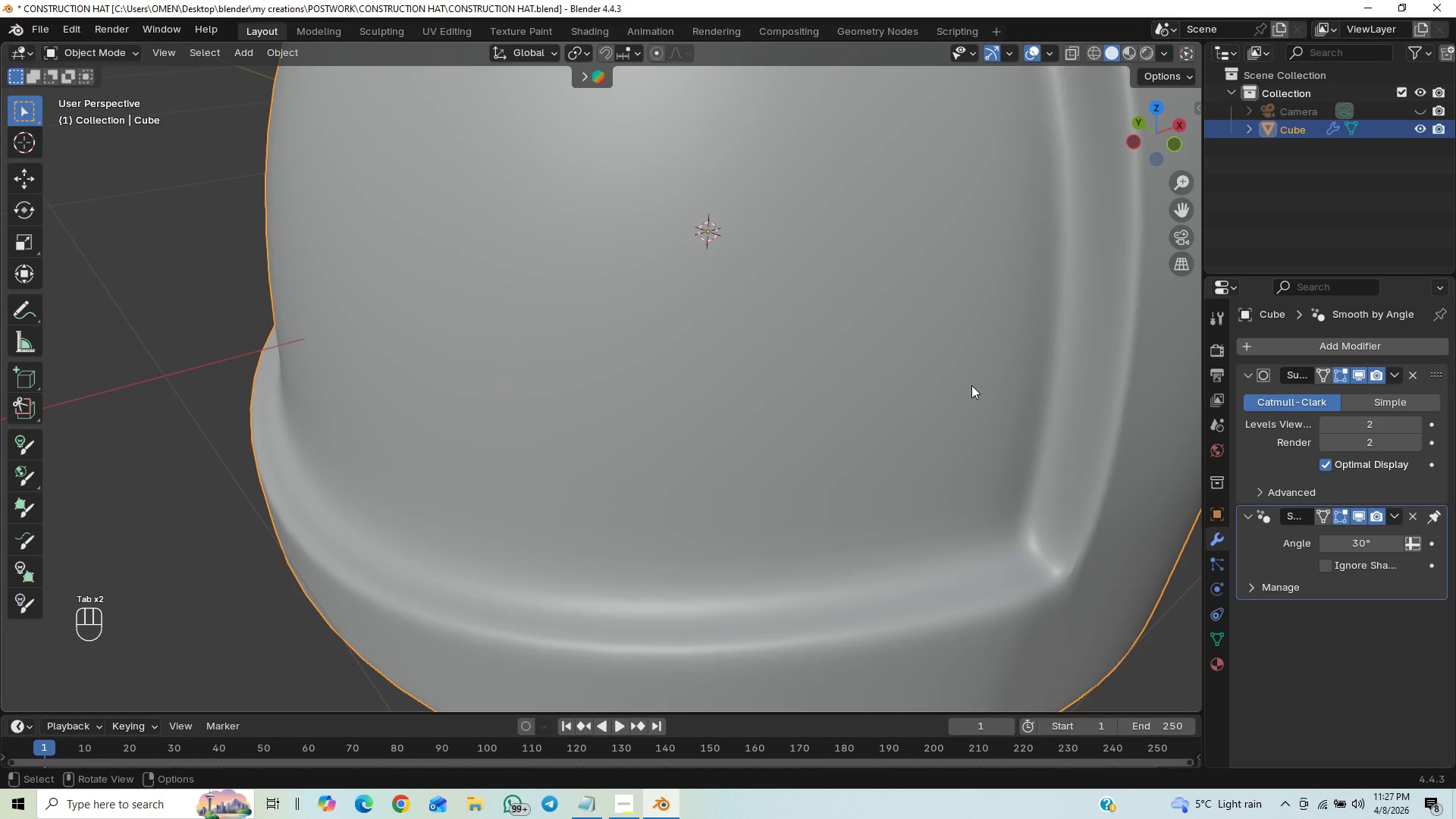 
hold_key(key=ControlLeft, duration=0.7)
 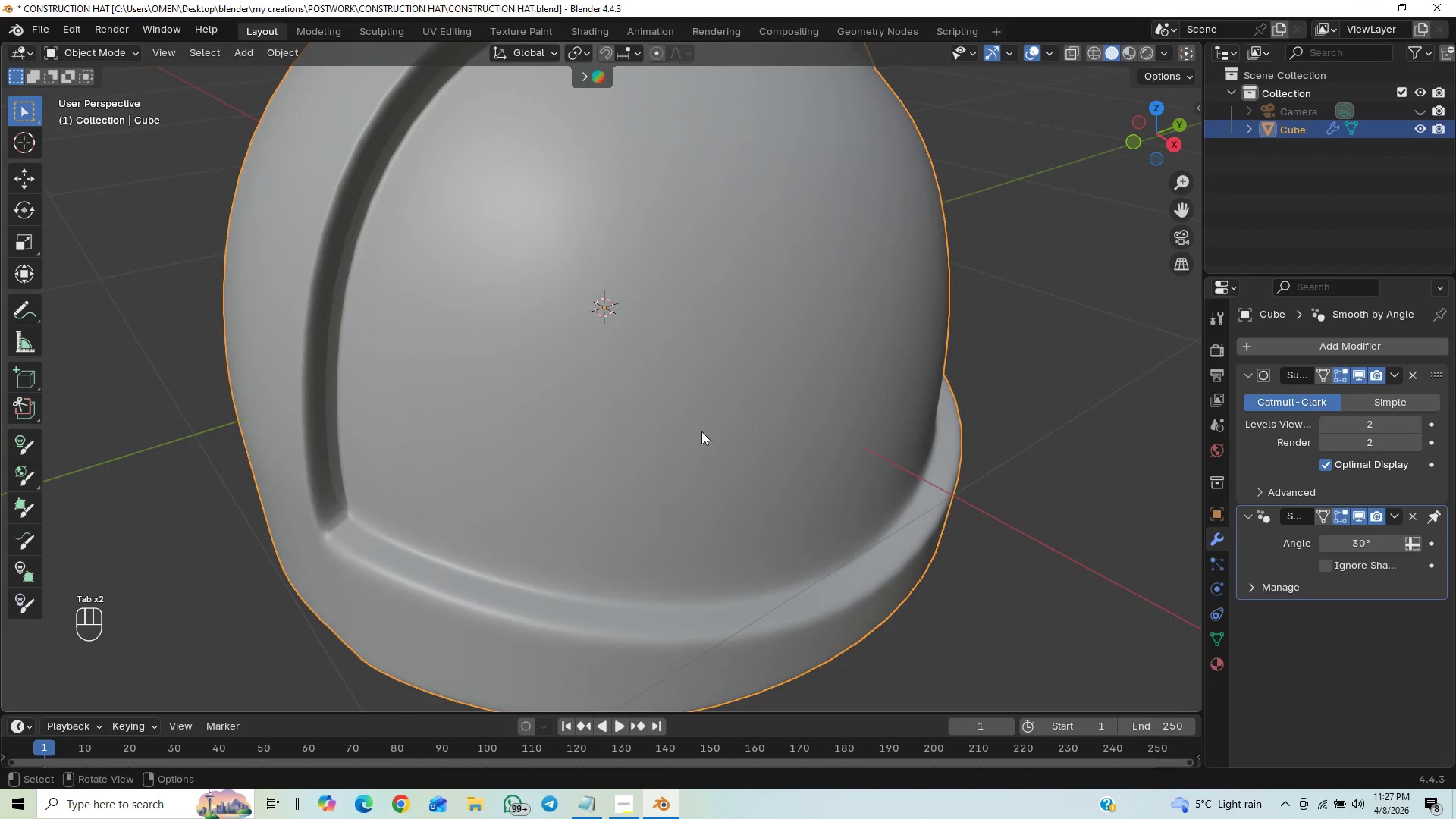 
key(Shift+ShiftLeft)
 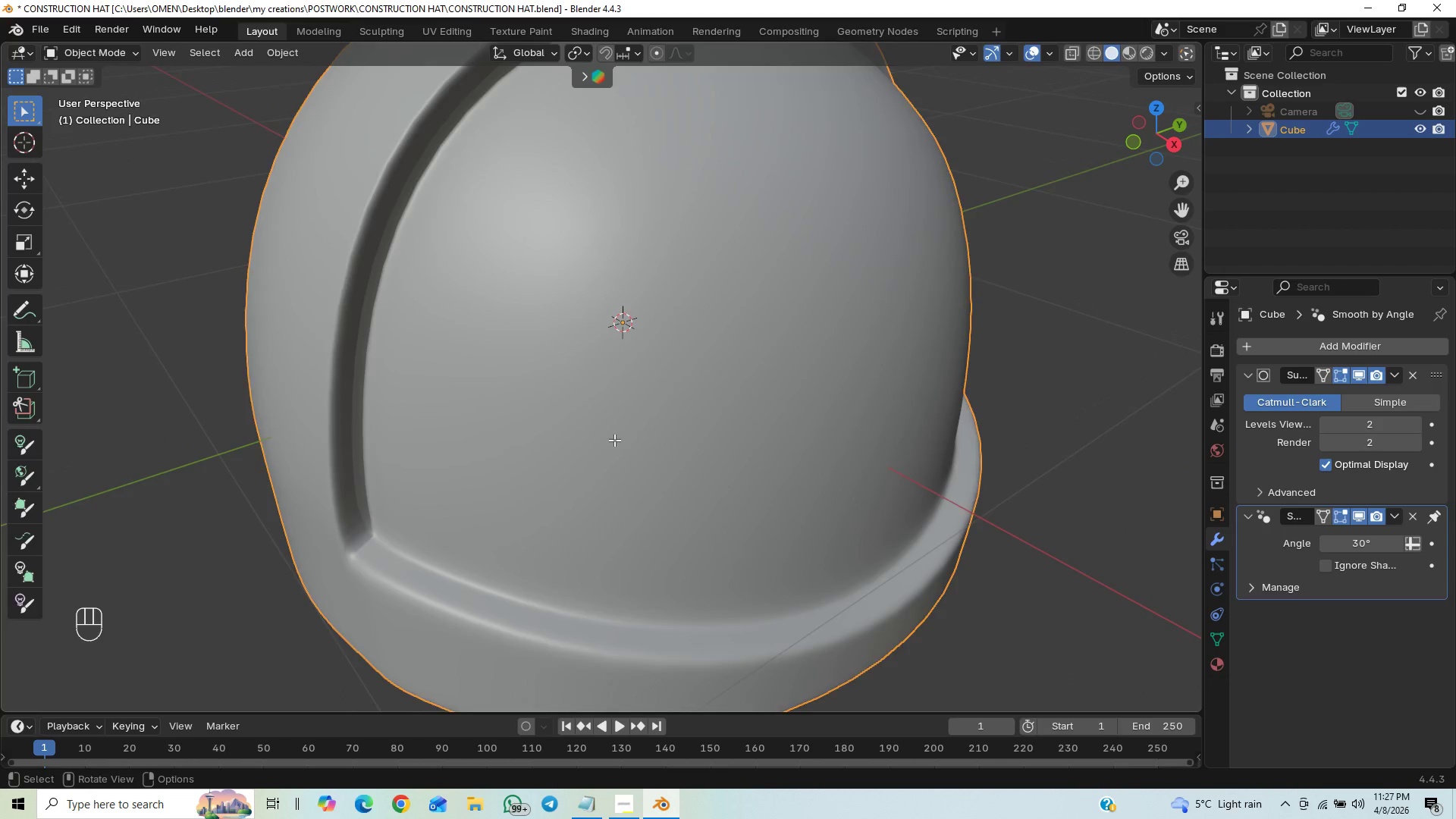 
key(Tab)
 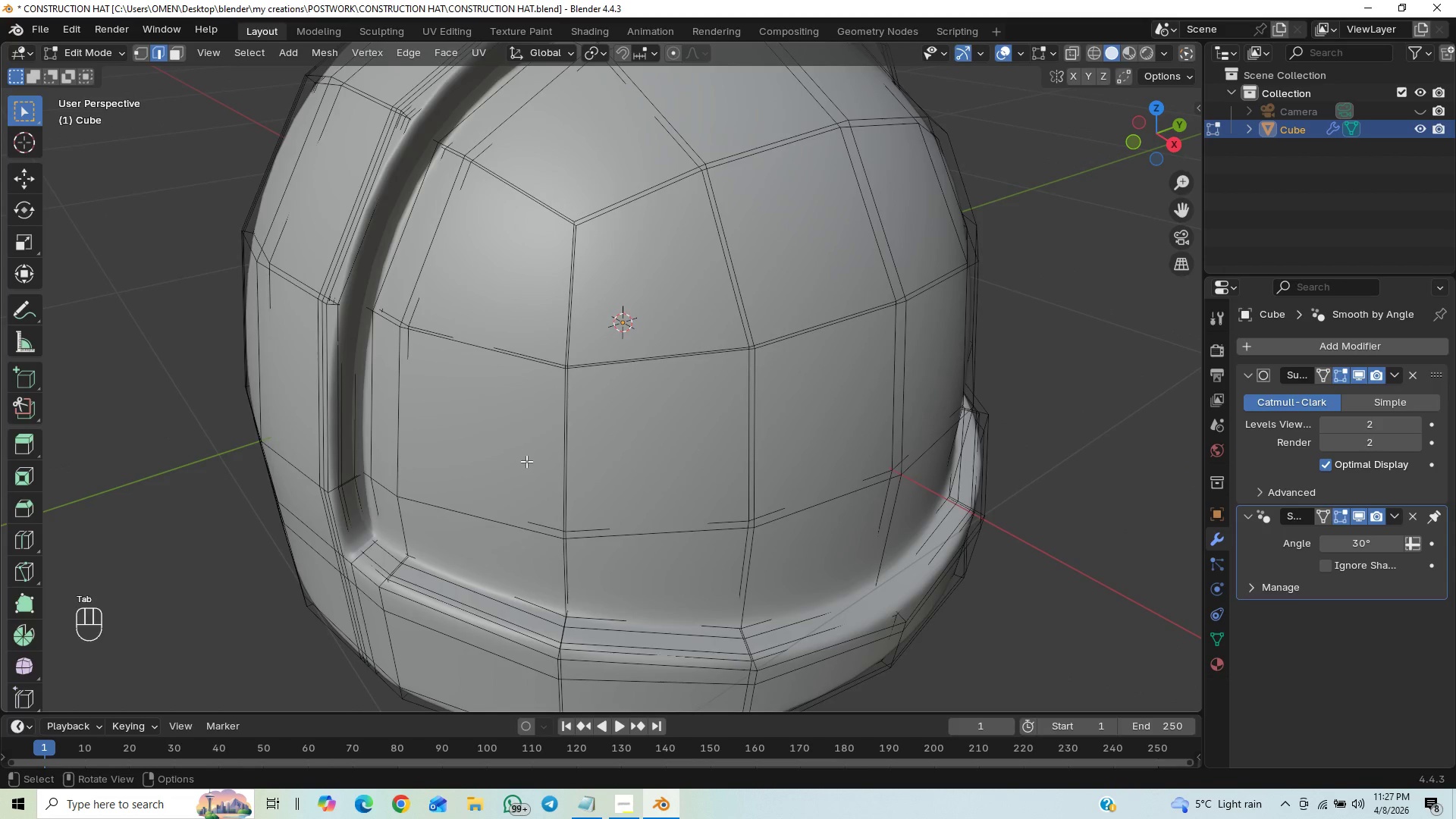 
hold_key(key=ControlLeft, duration=0.48)
 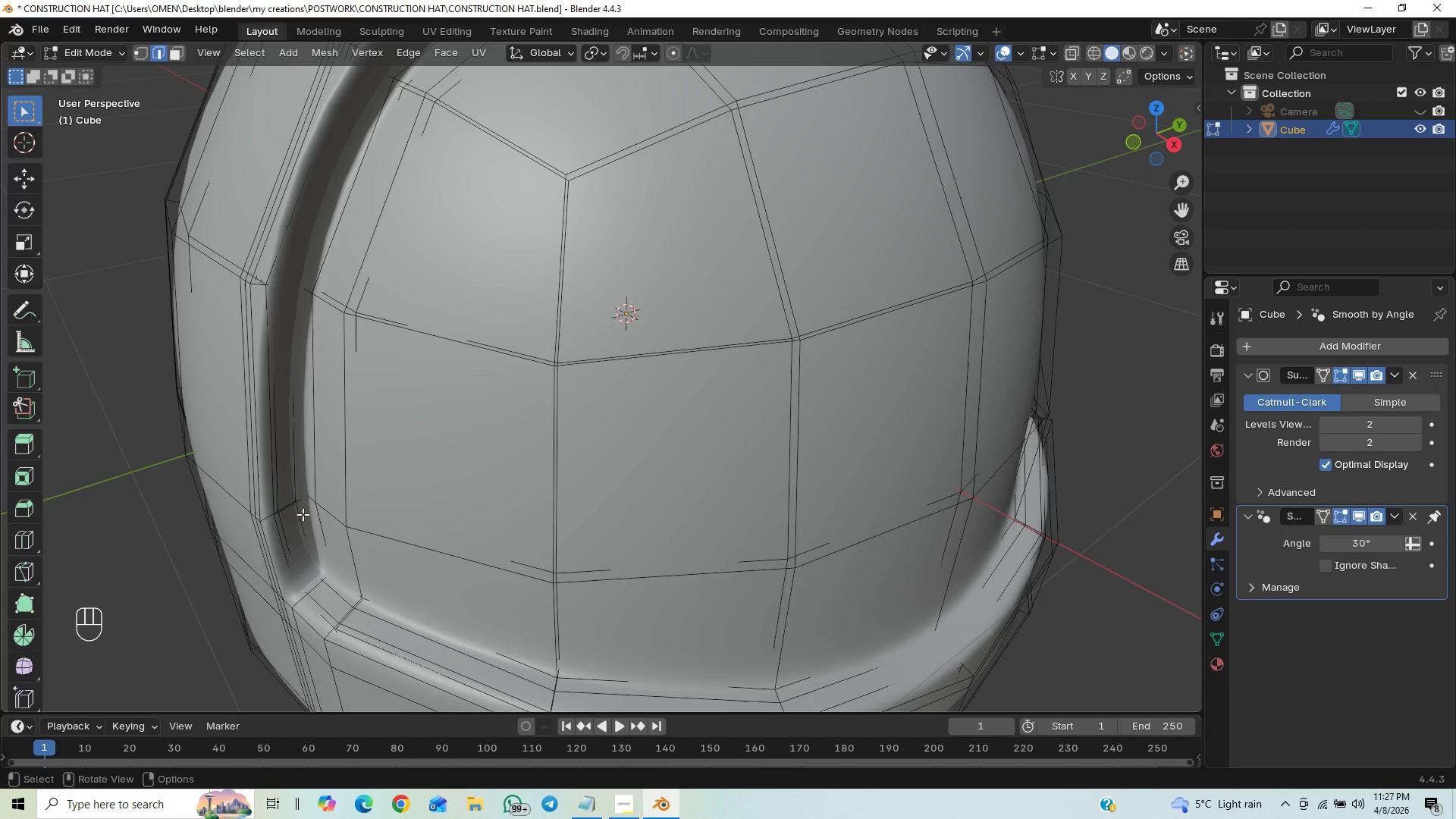 
left_click([300, 511])
 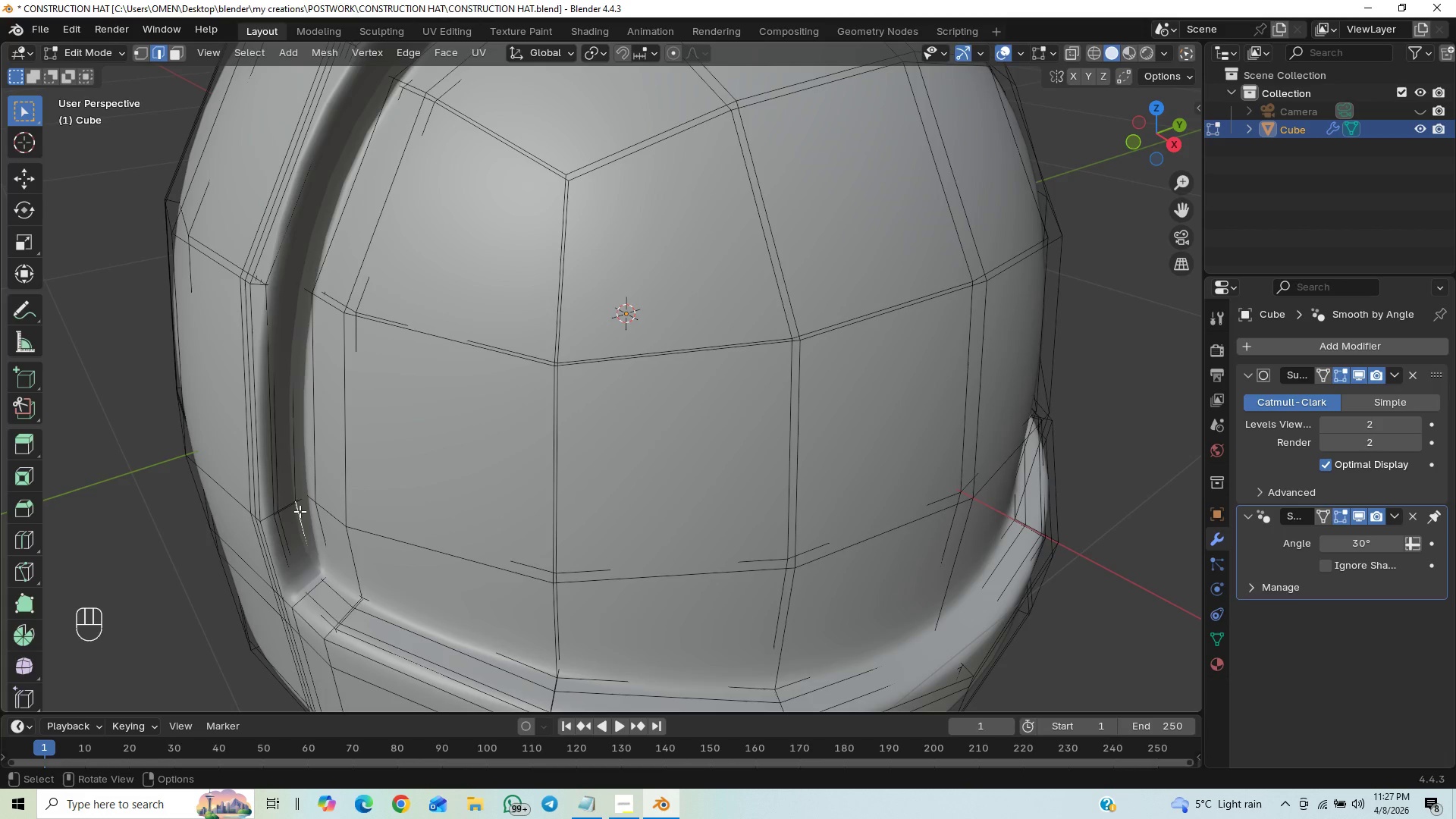 
hold_key(key=AltLeft, duration=0.58)
left_click([300, 511])
 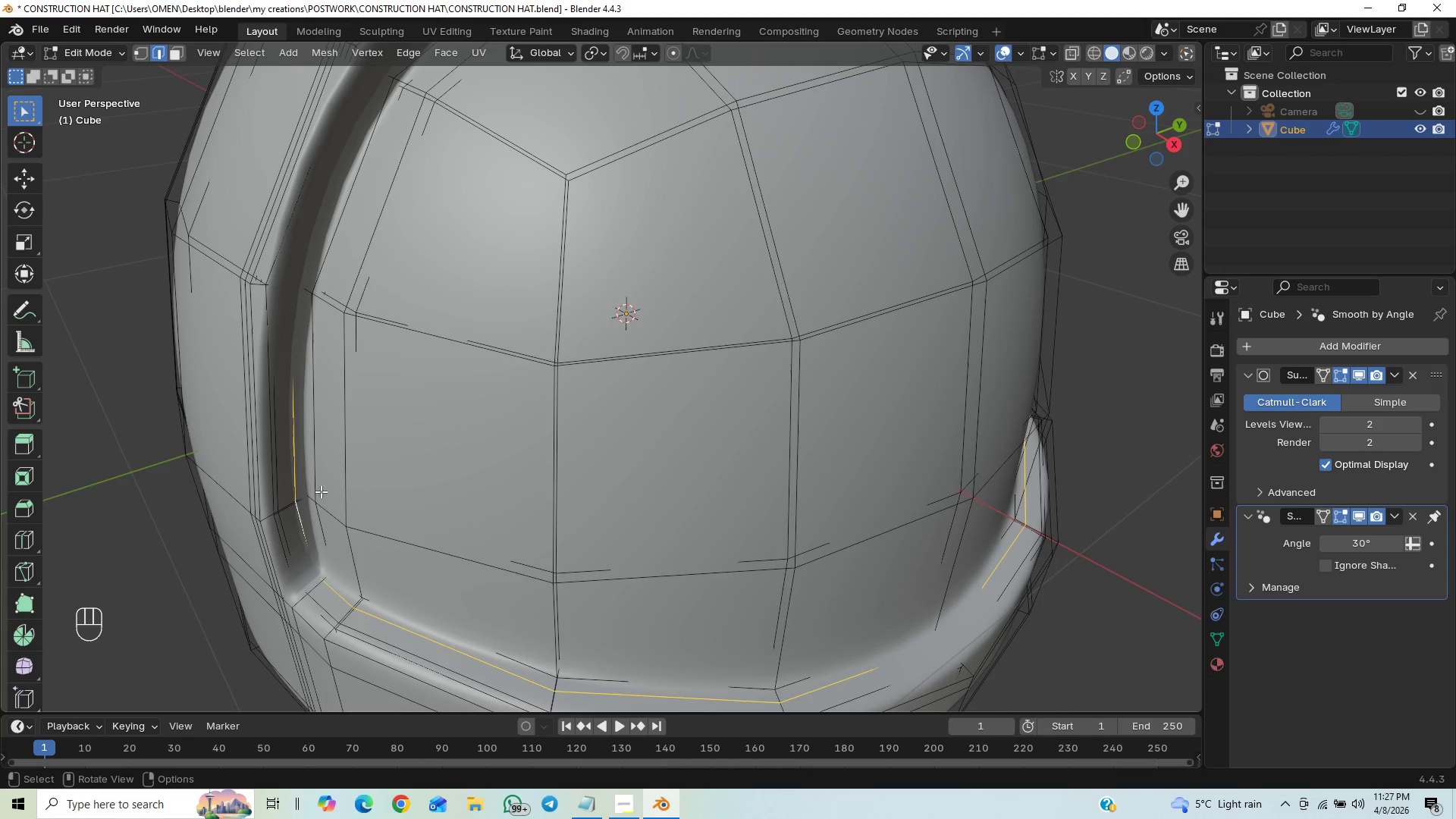 
key(Control+X)
 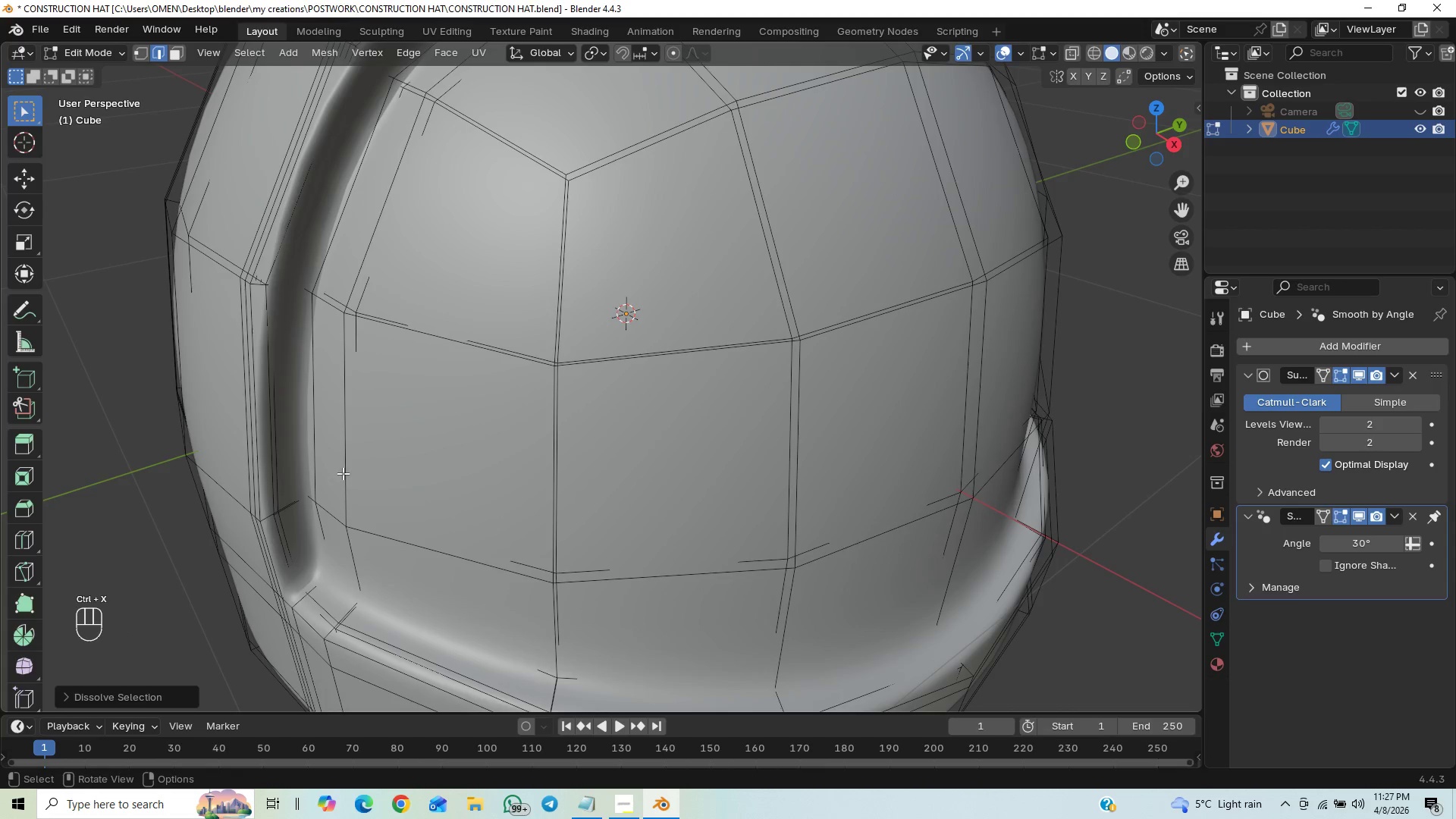 
key(Tab)
 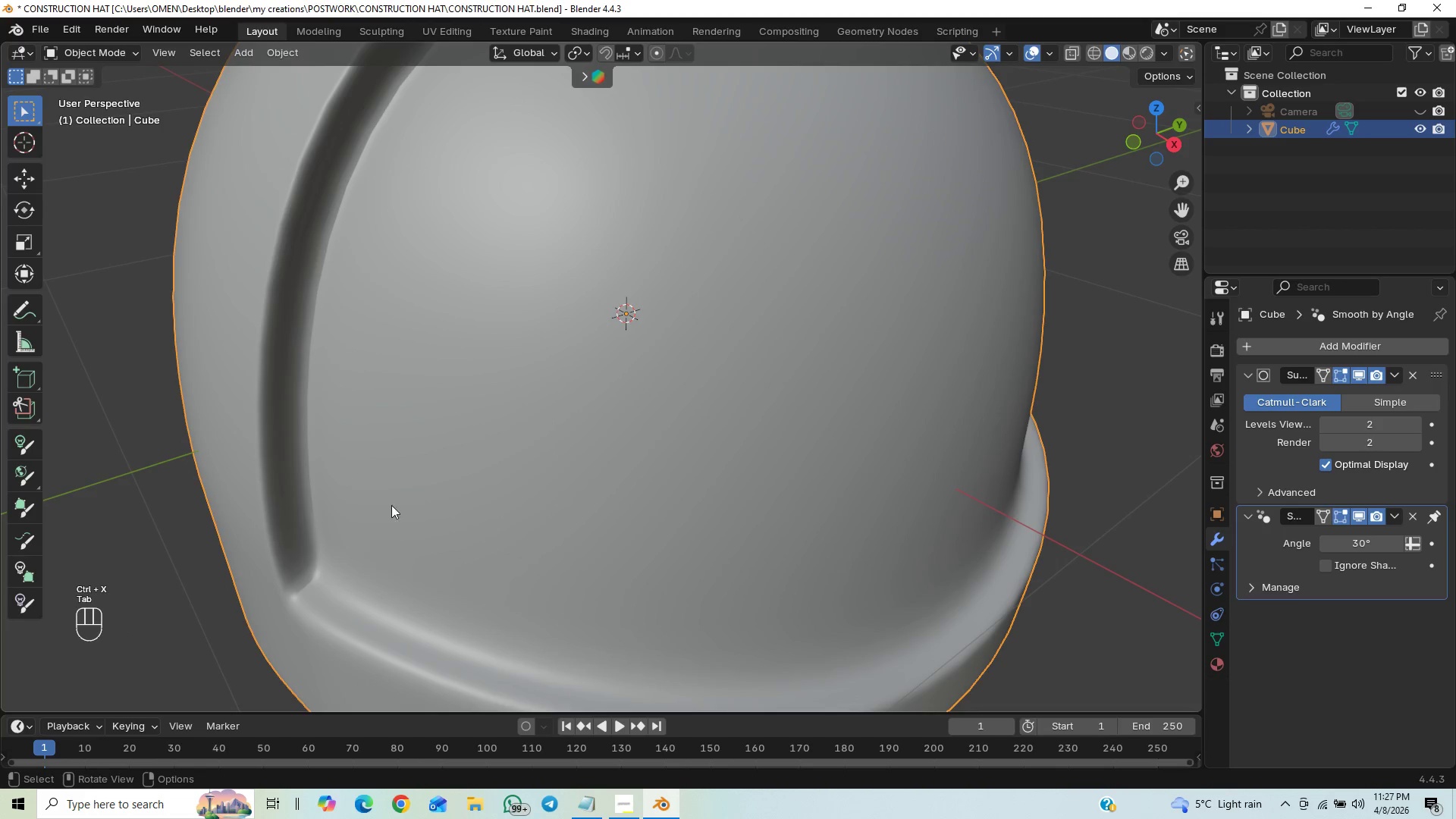 
hold_key(key=ControlLeft, duration=0.53)
 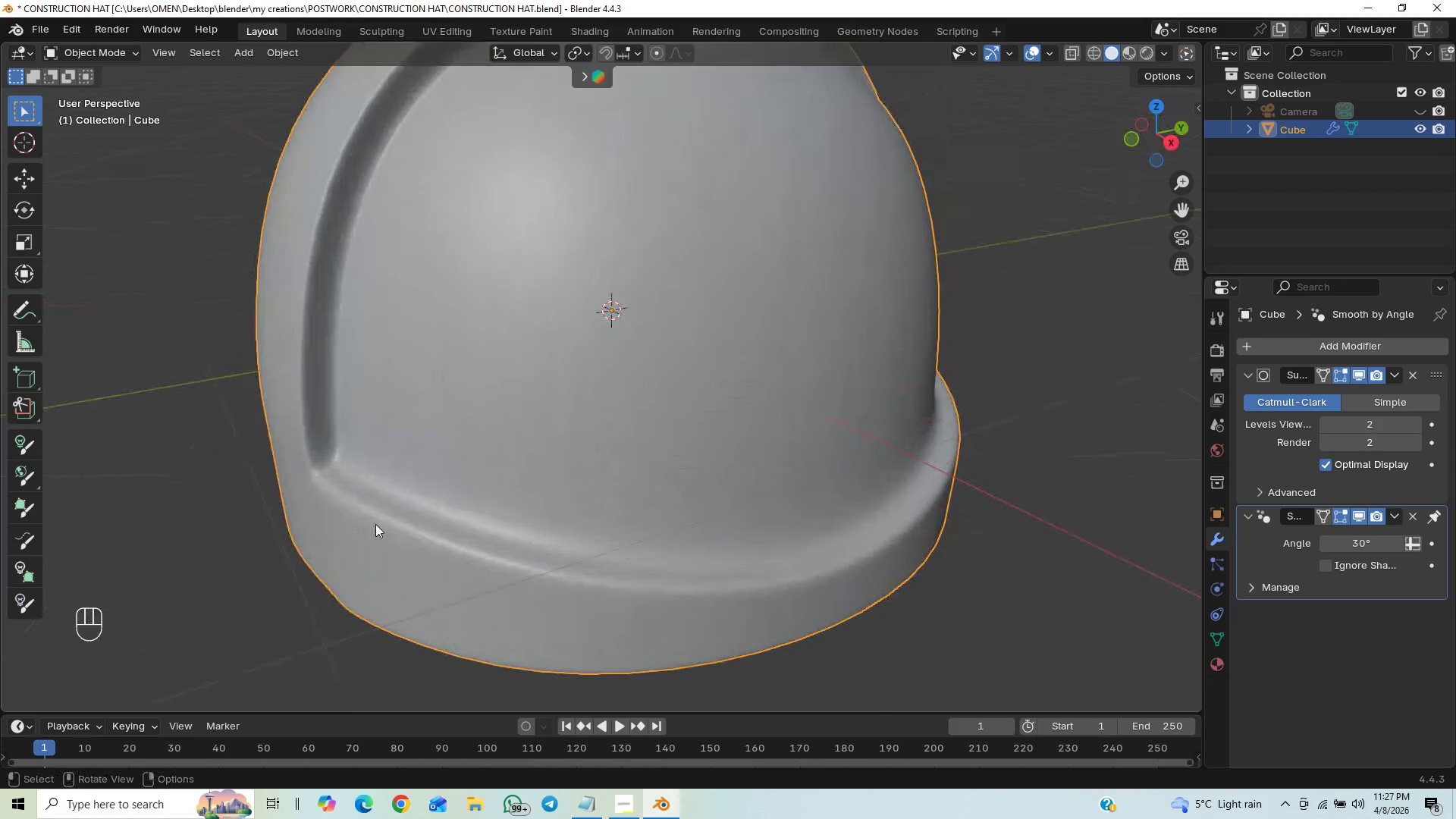 
key(Tab)
 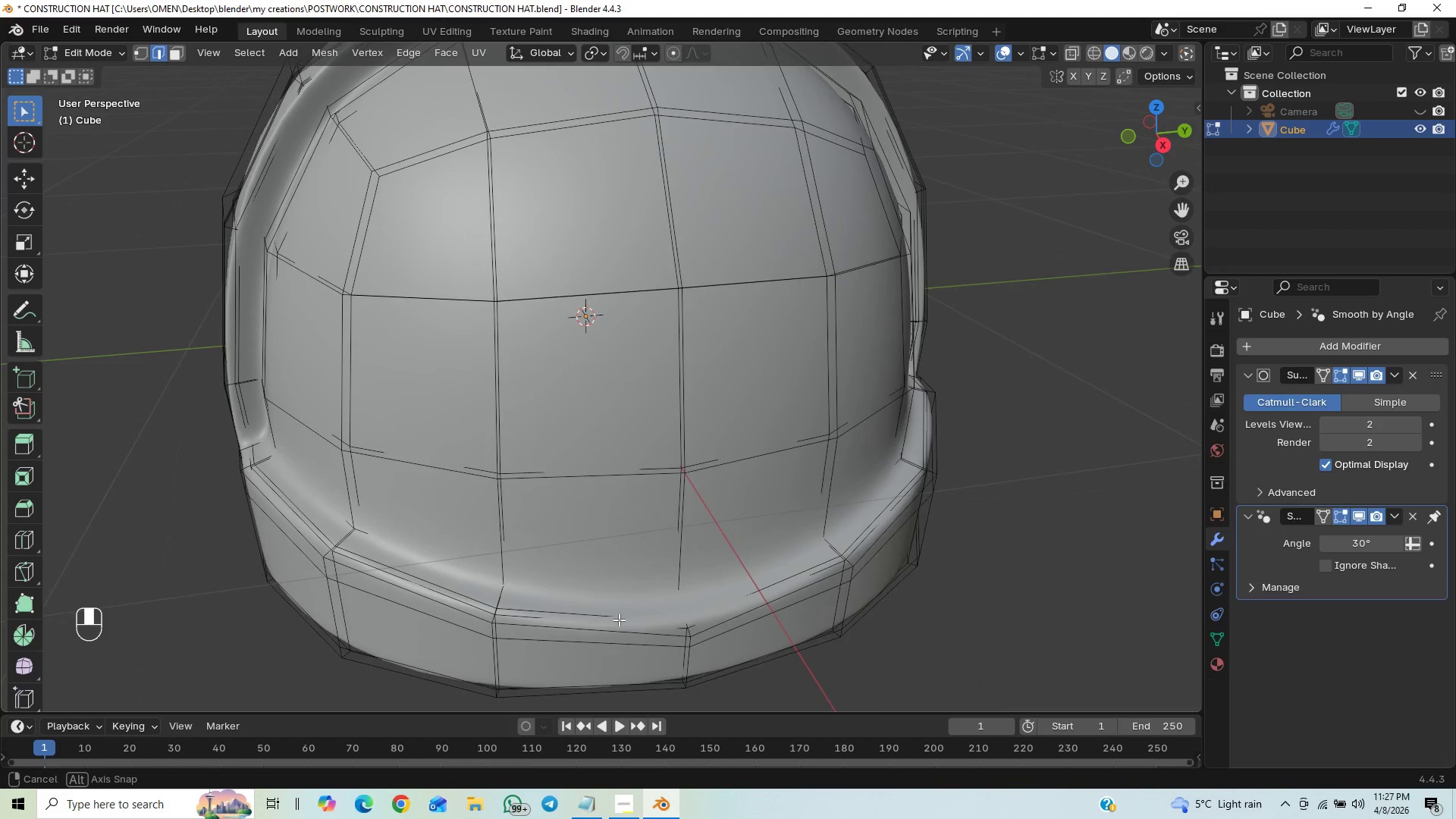 
wait(5.34)
 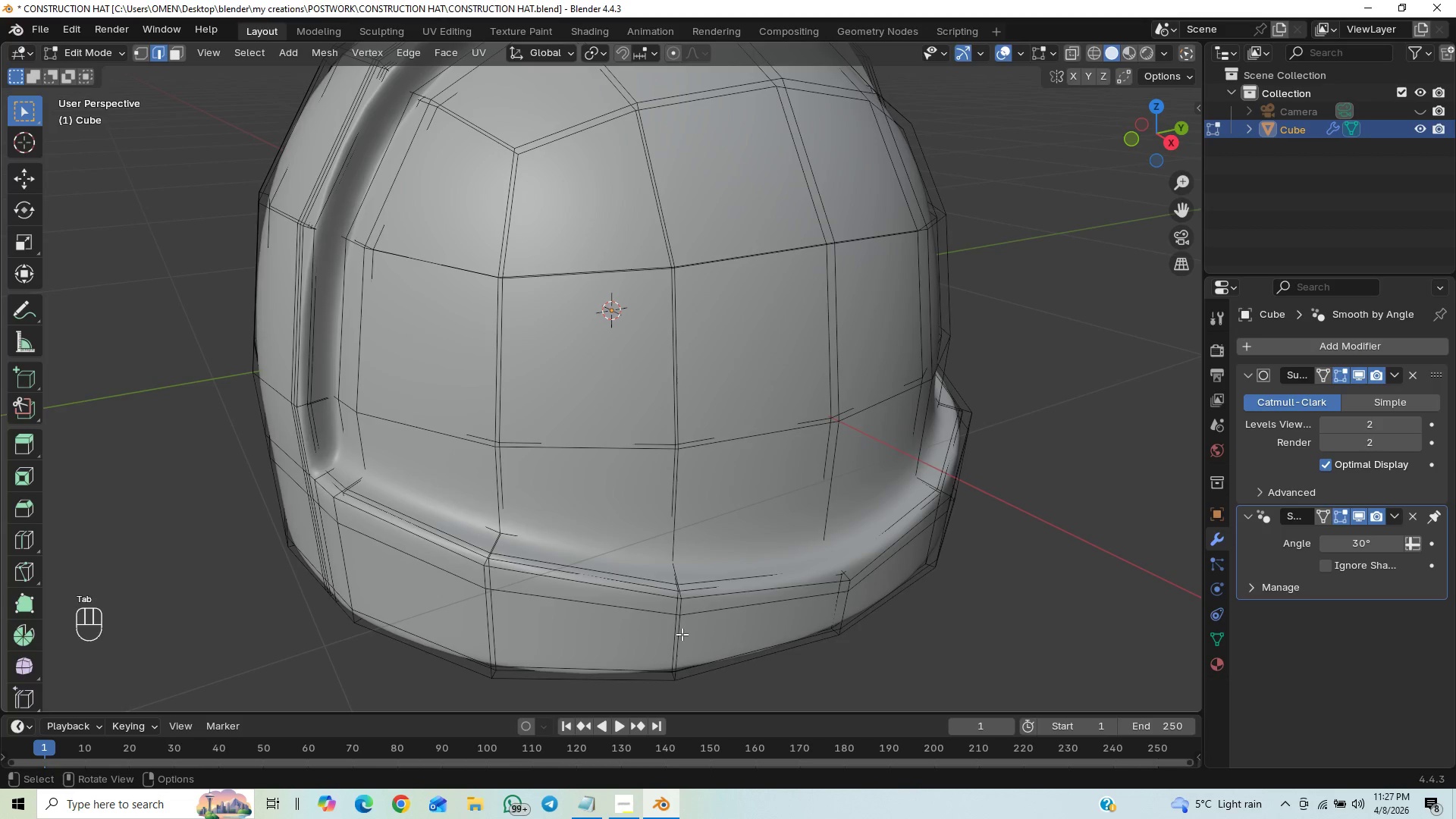 
key(Control+R)
 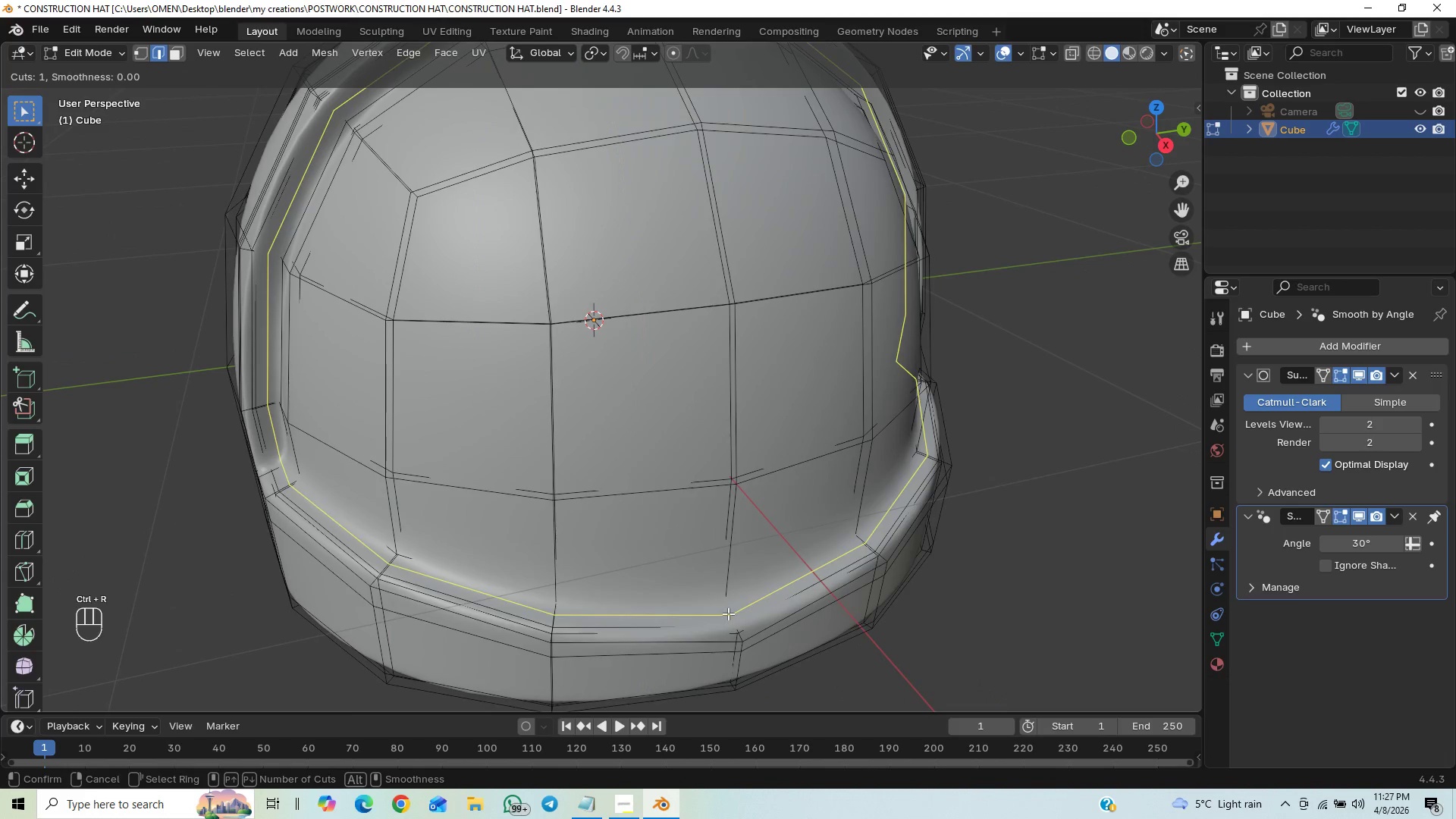 
left_click([728, 613])
 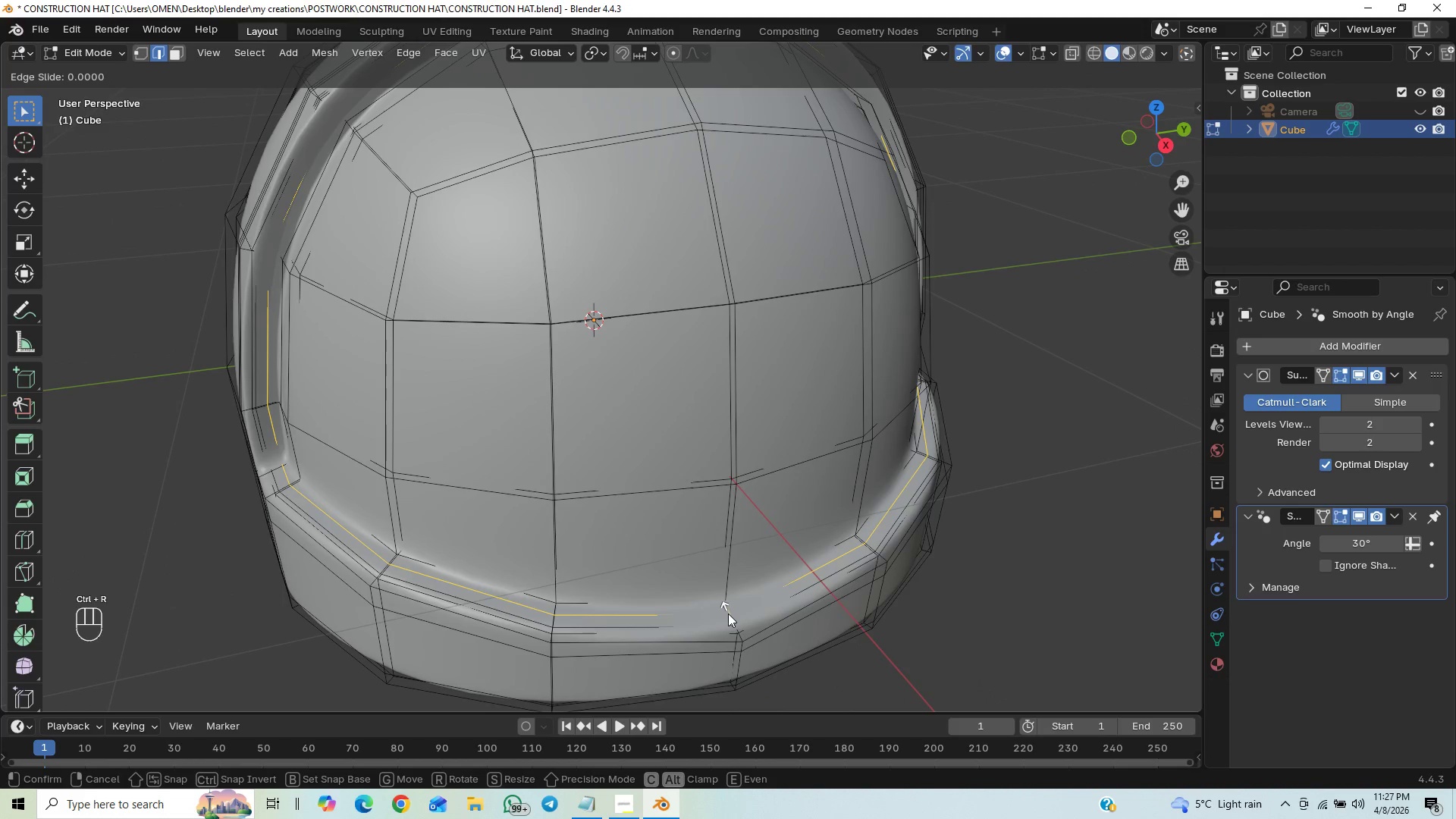 
right_click([728, 613])
 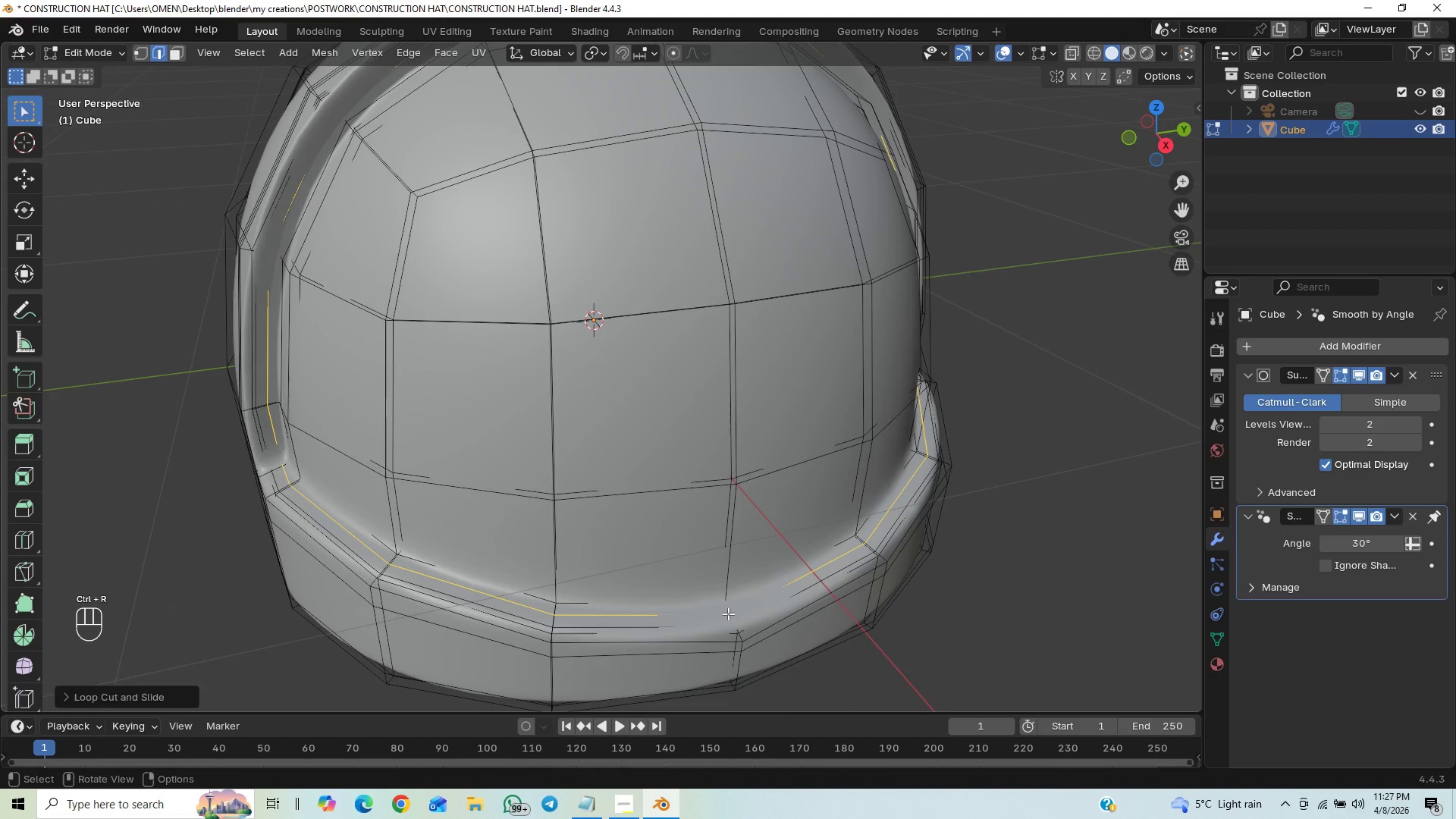 
key(Tab)
 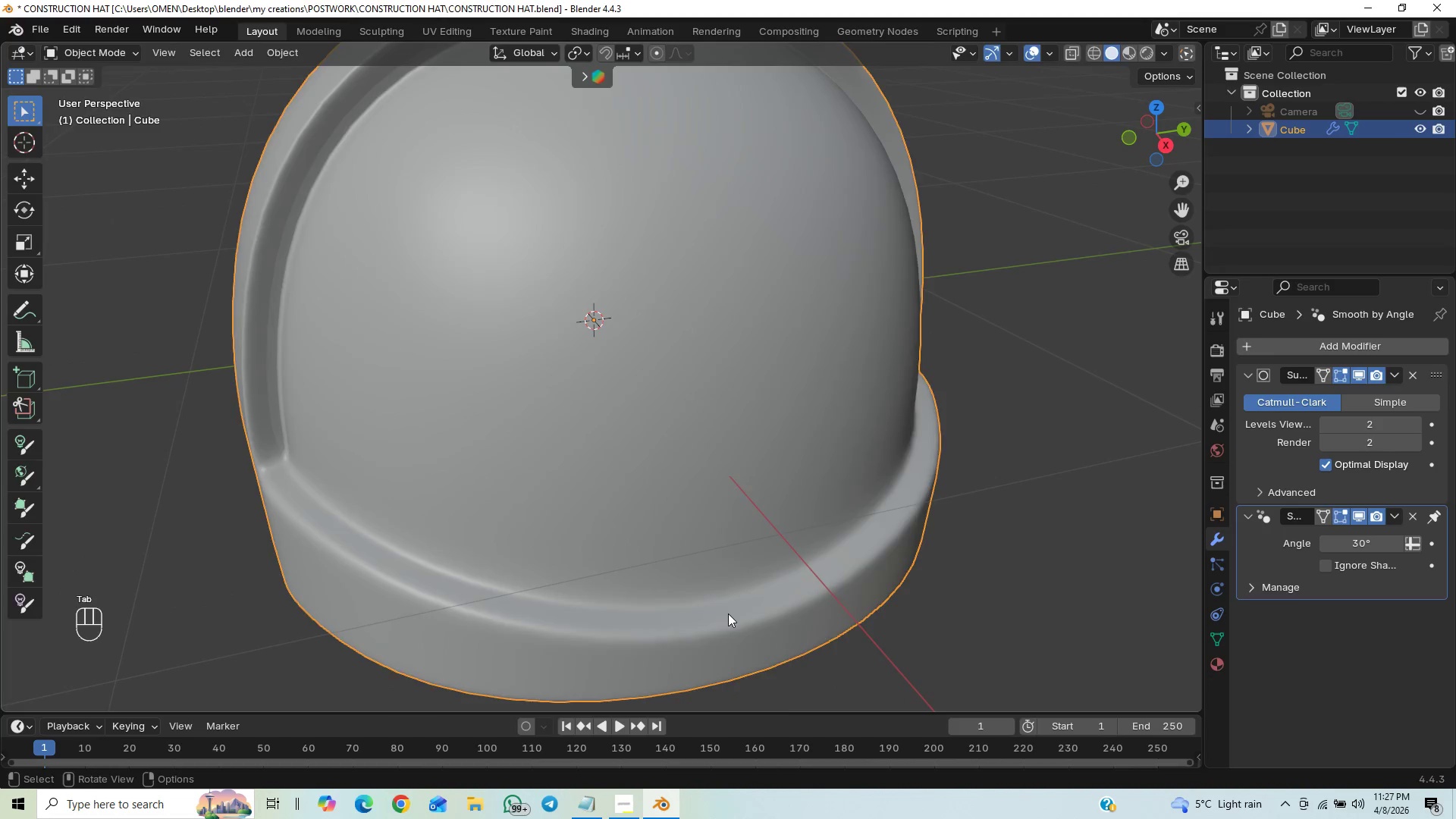 
key(Tab)
 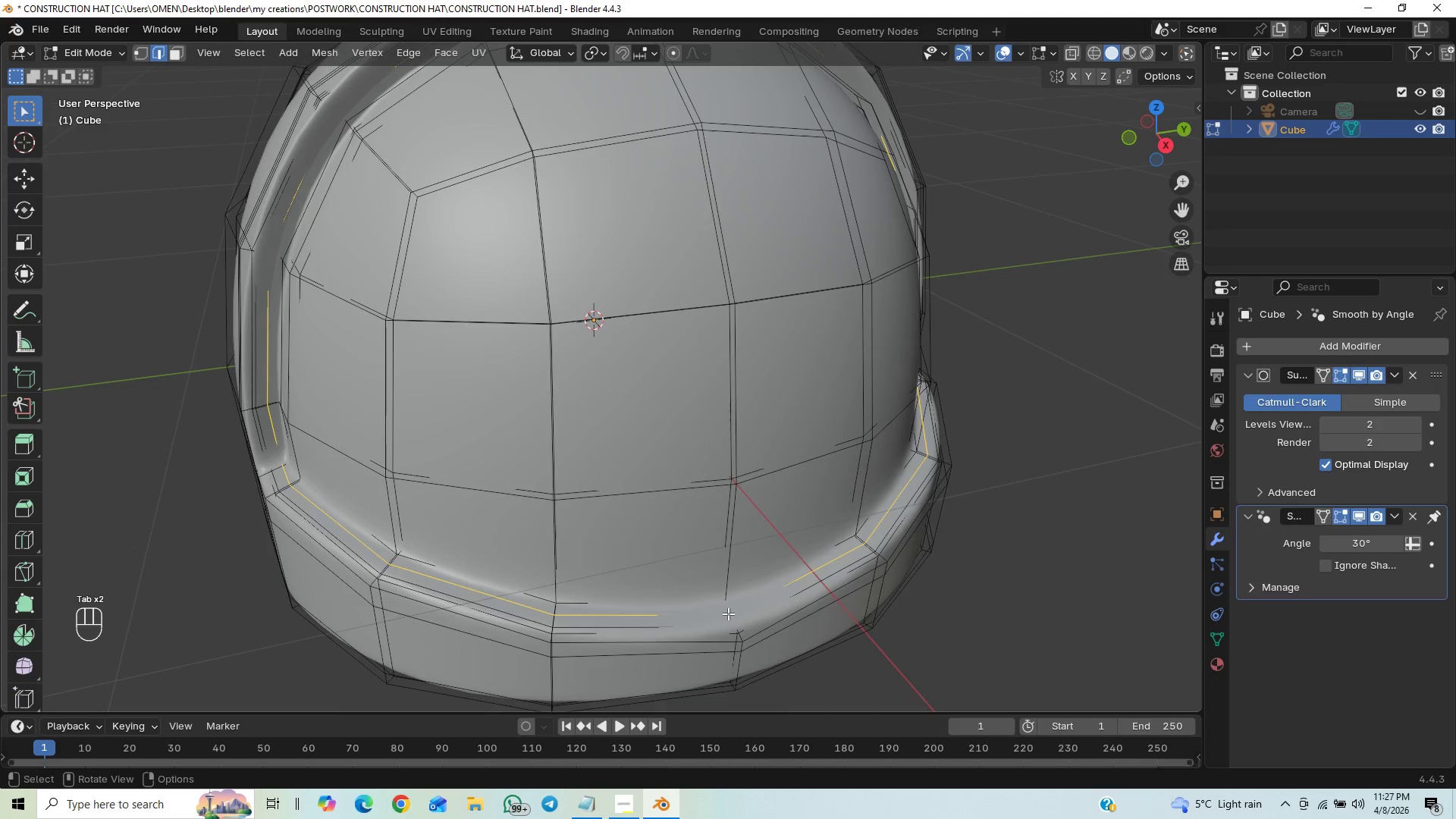 
key(Control+Z)
 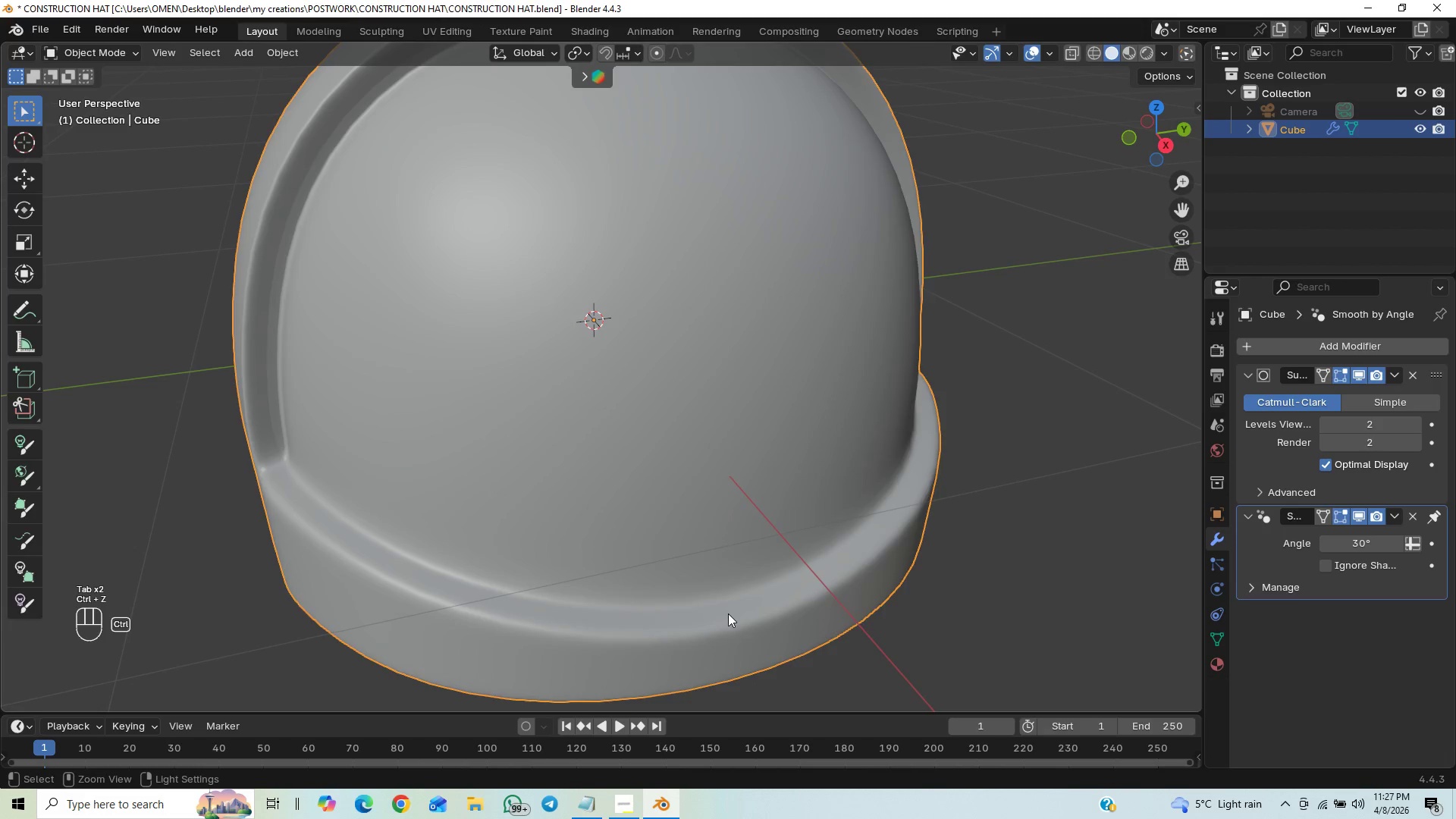 
key(Control+Z)
 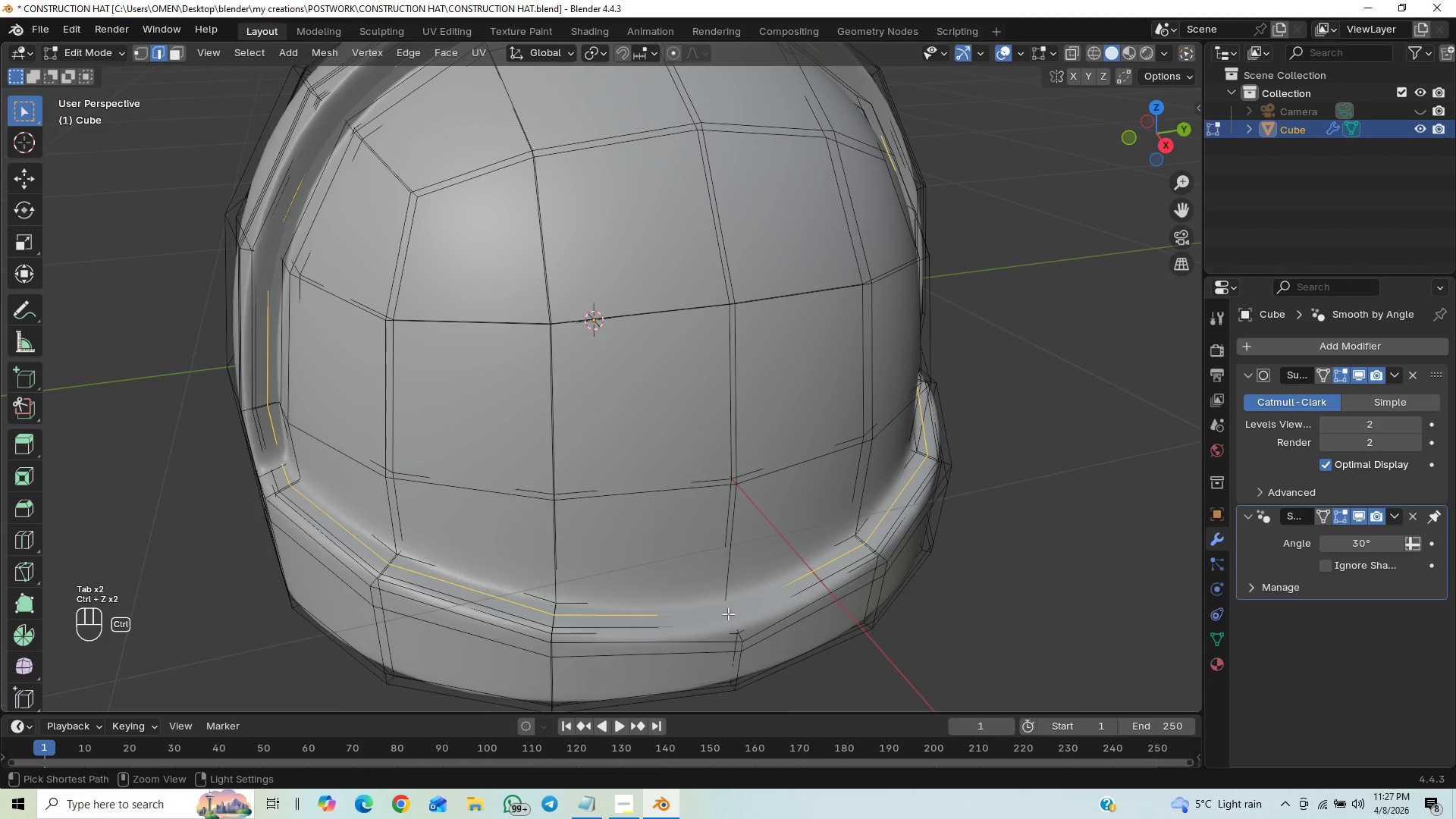 
key(Control+Z)
 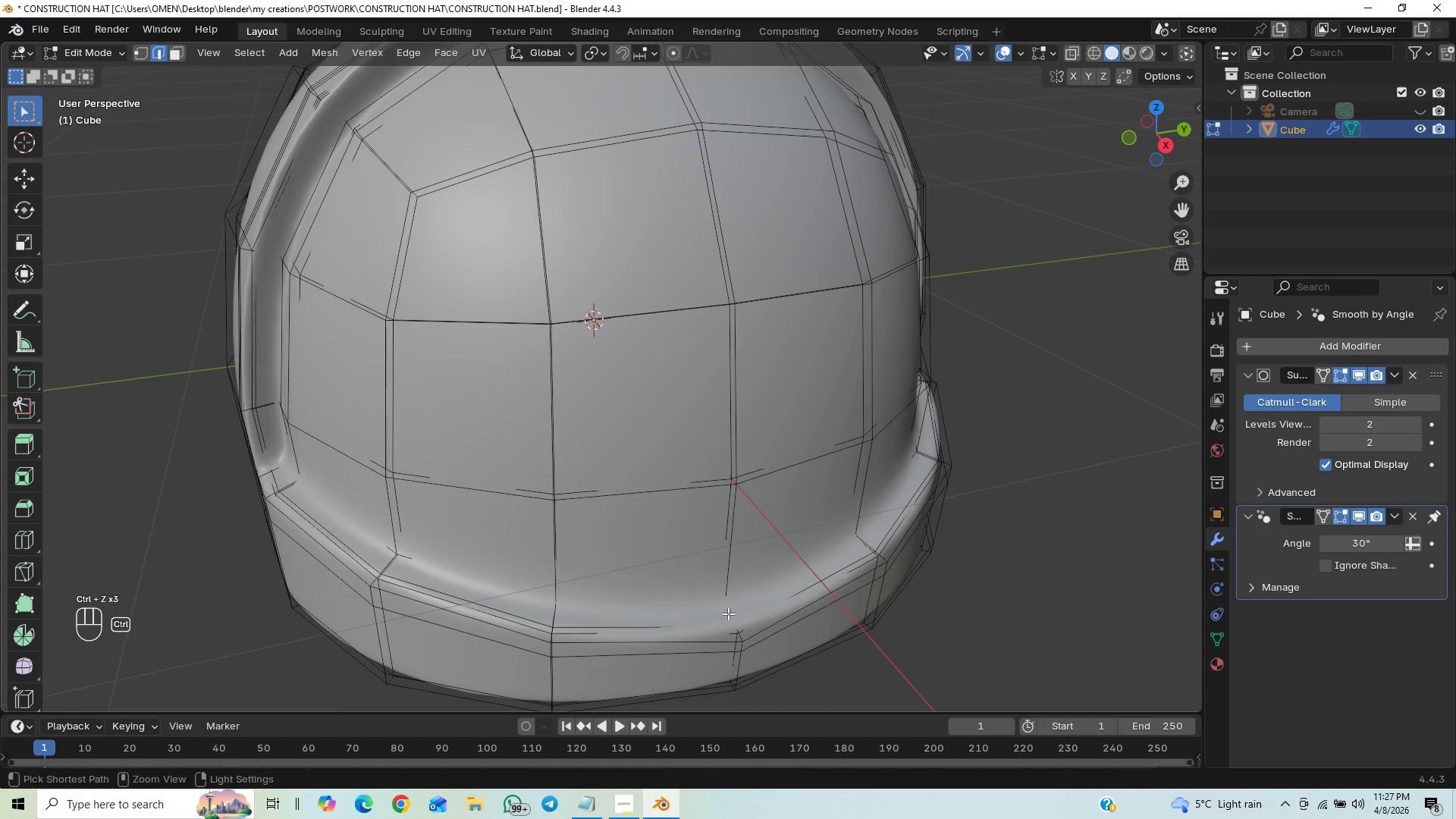 
key(Control+R)
 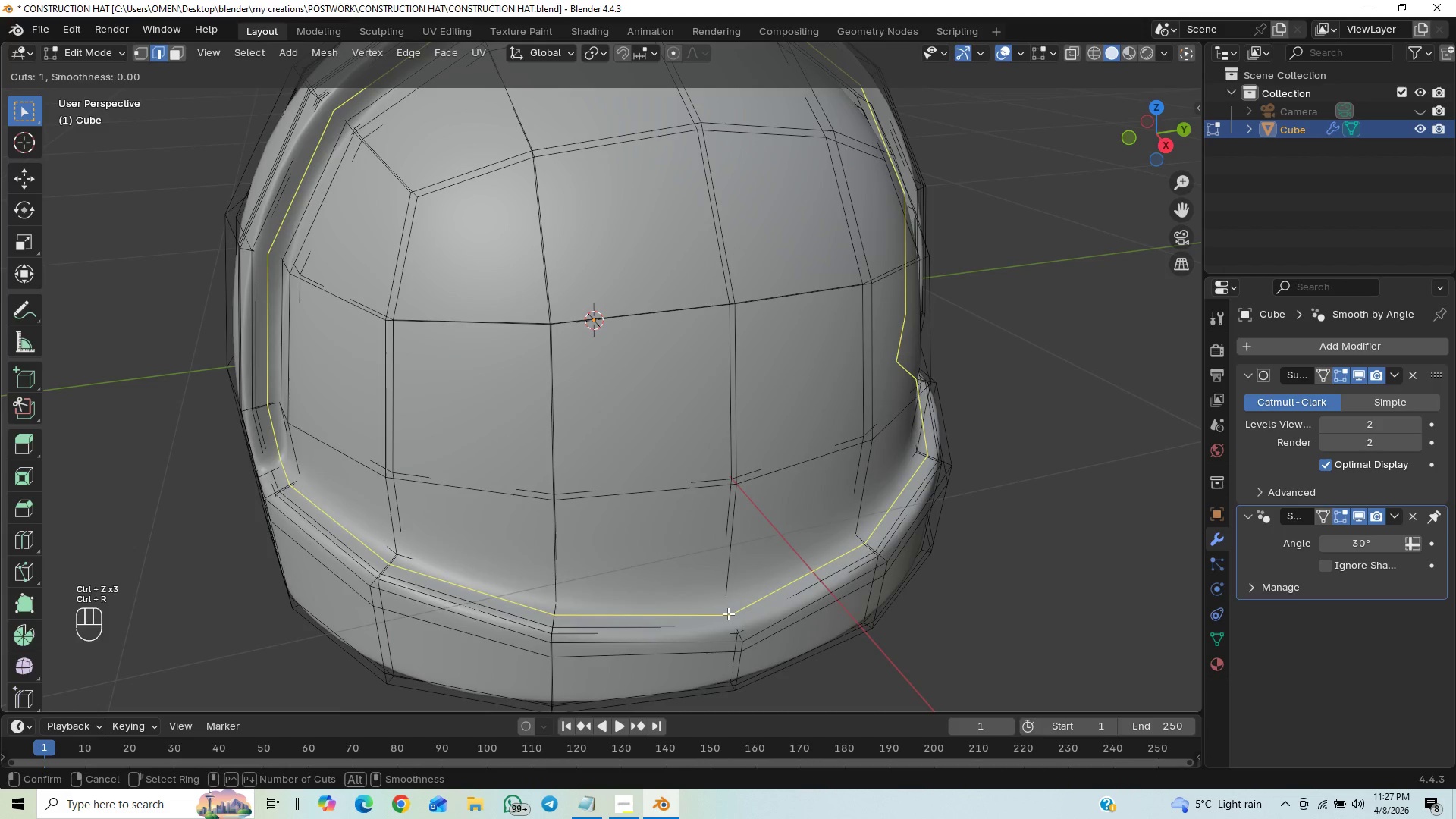 
left_click_drag(start_coordinate=[728, 613], to_coordinate=[707, 632])
 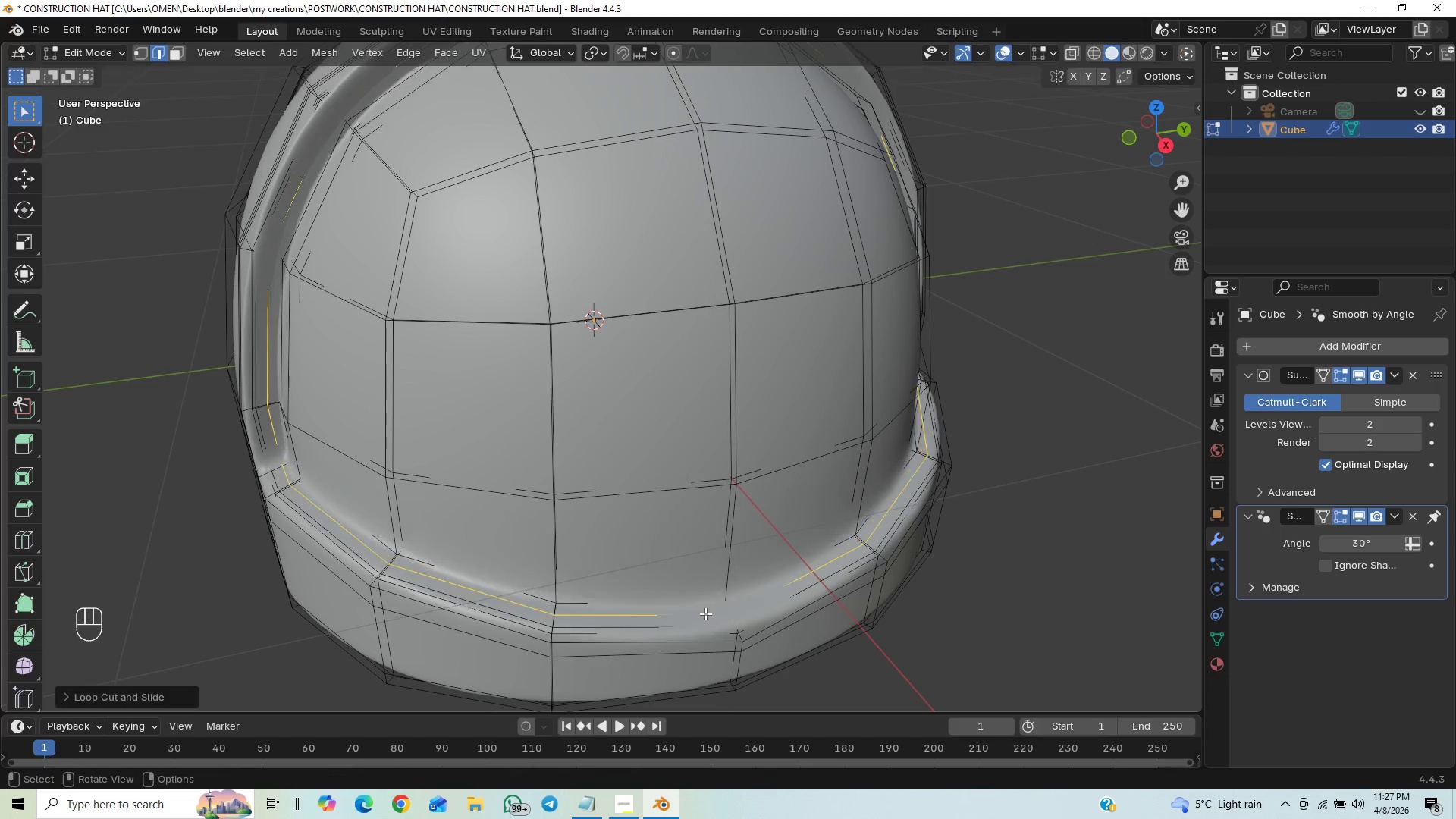 
key(Control+Z)
 